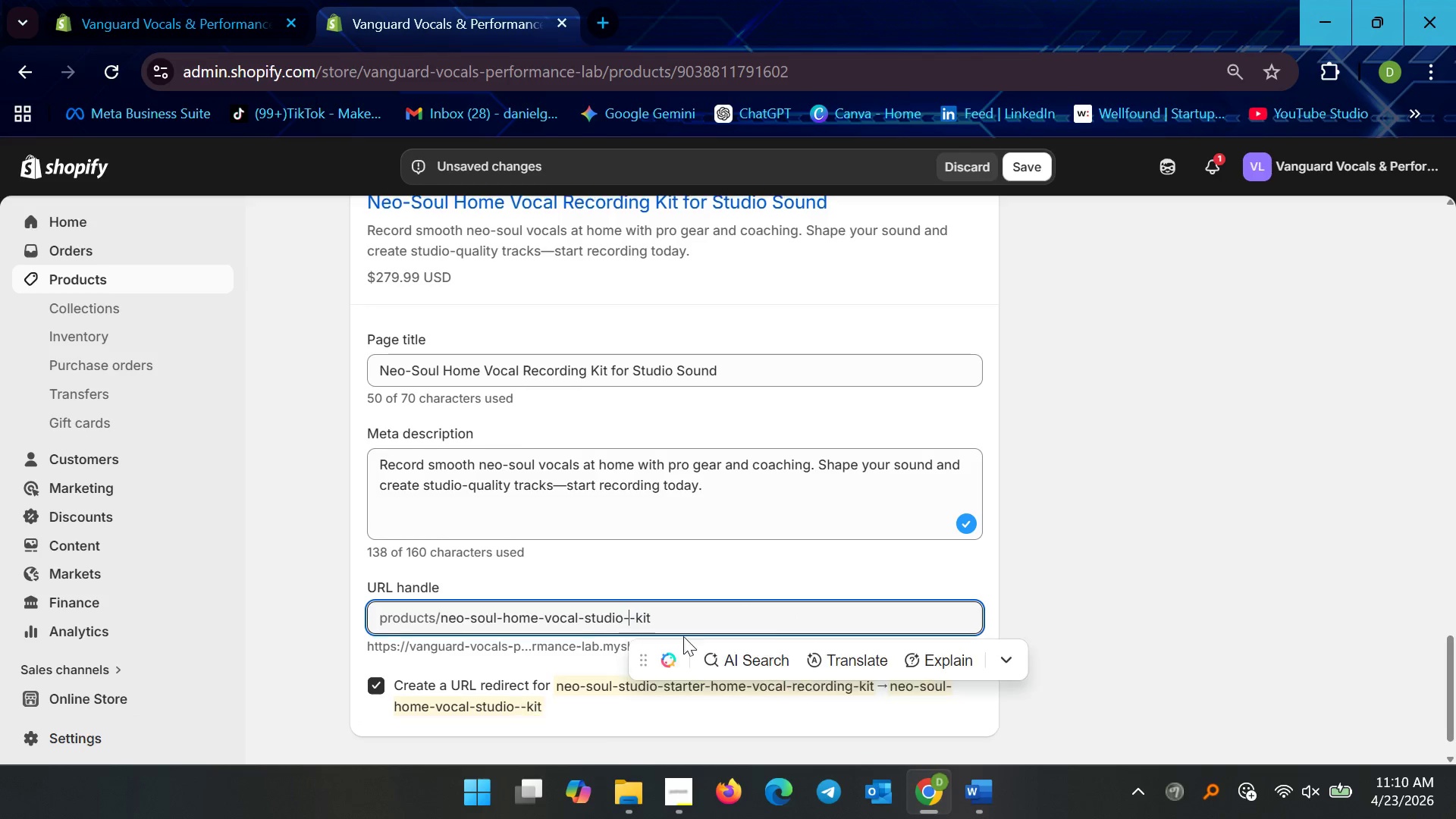 
key(Minus)
 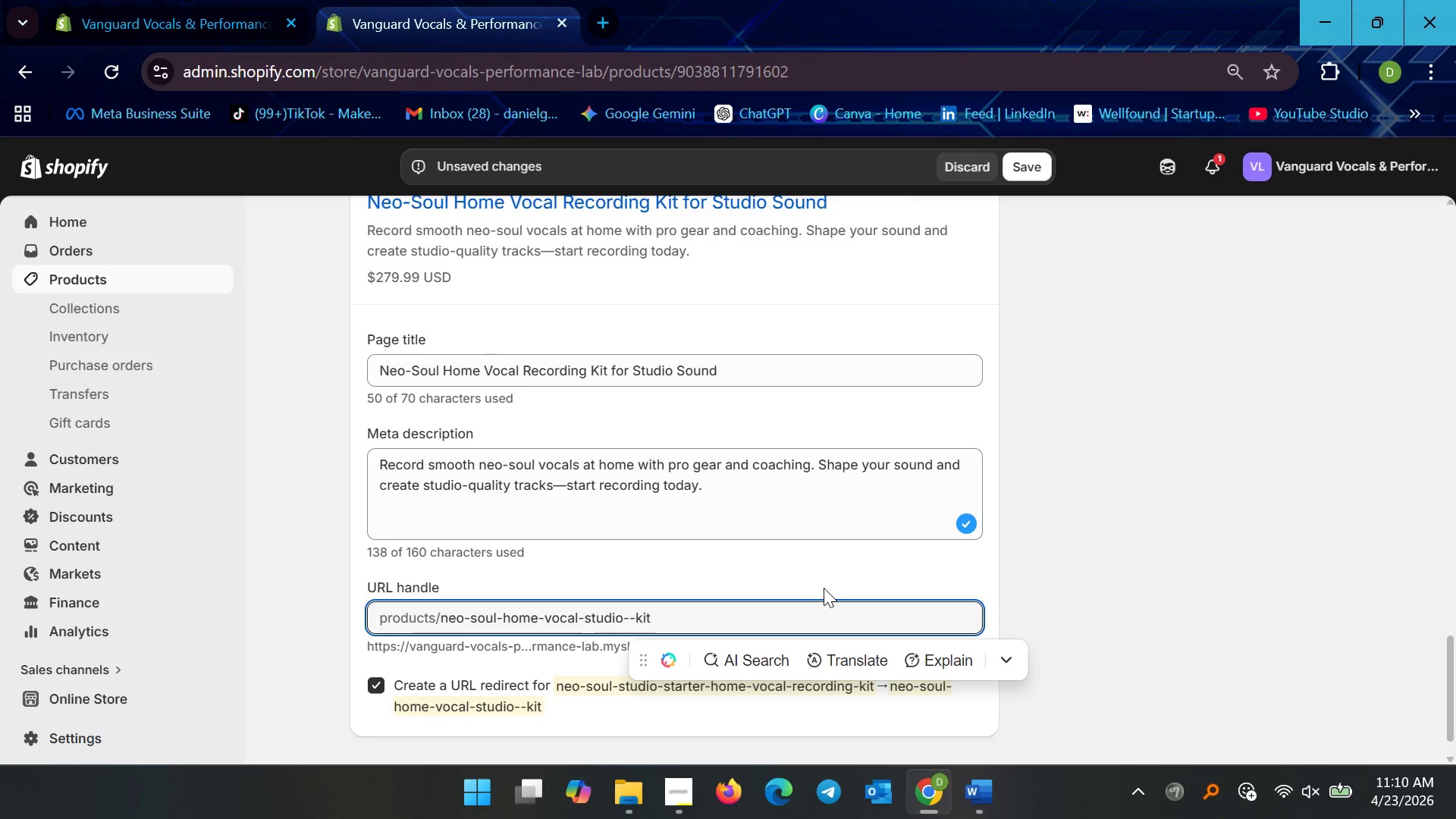 
key(Backspace)
 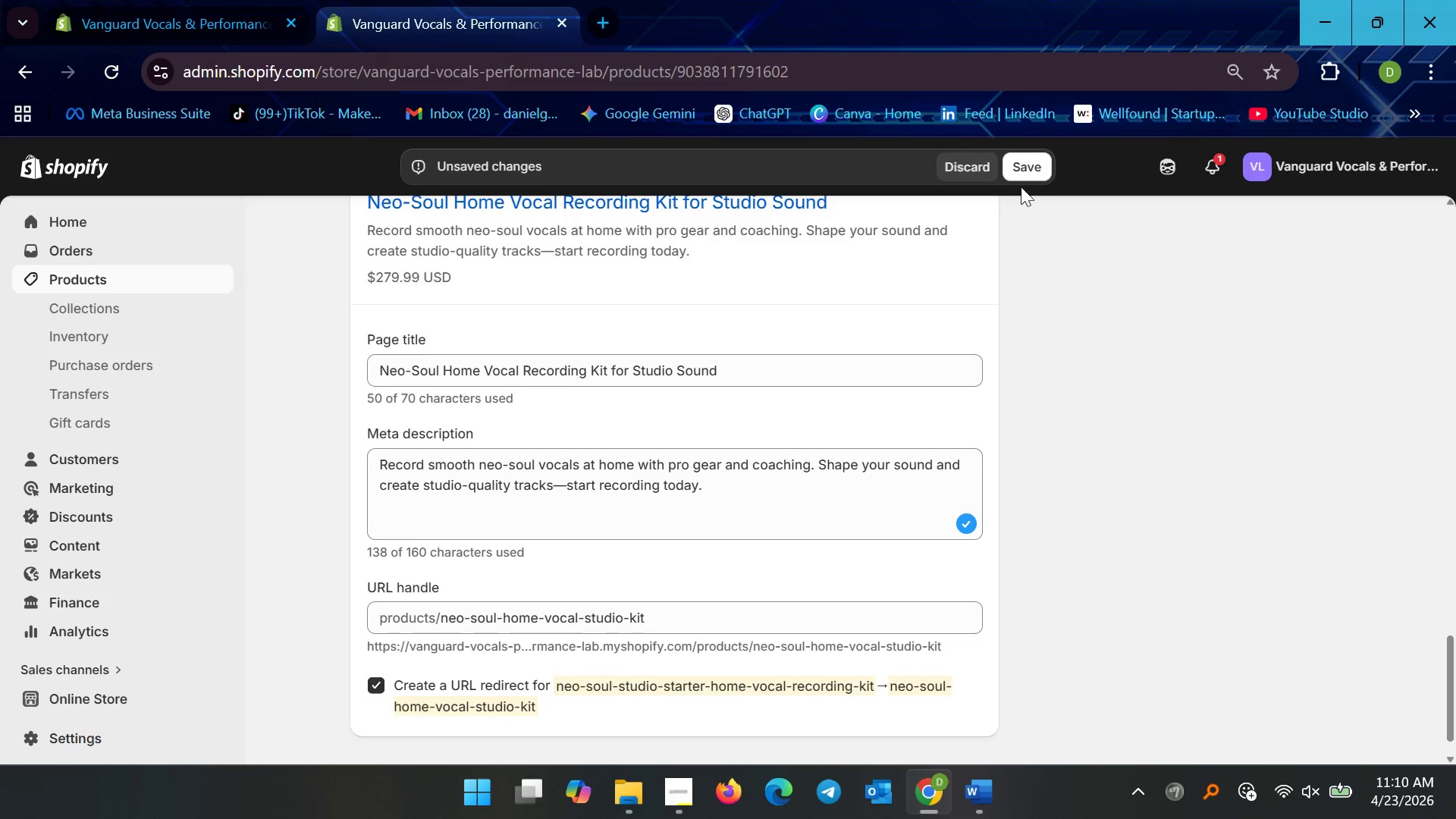 
left_click([1023, 177])
 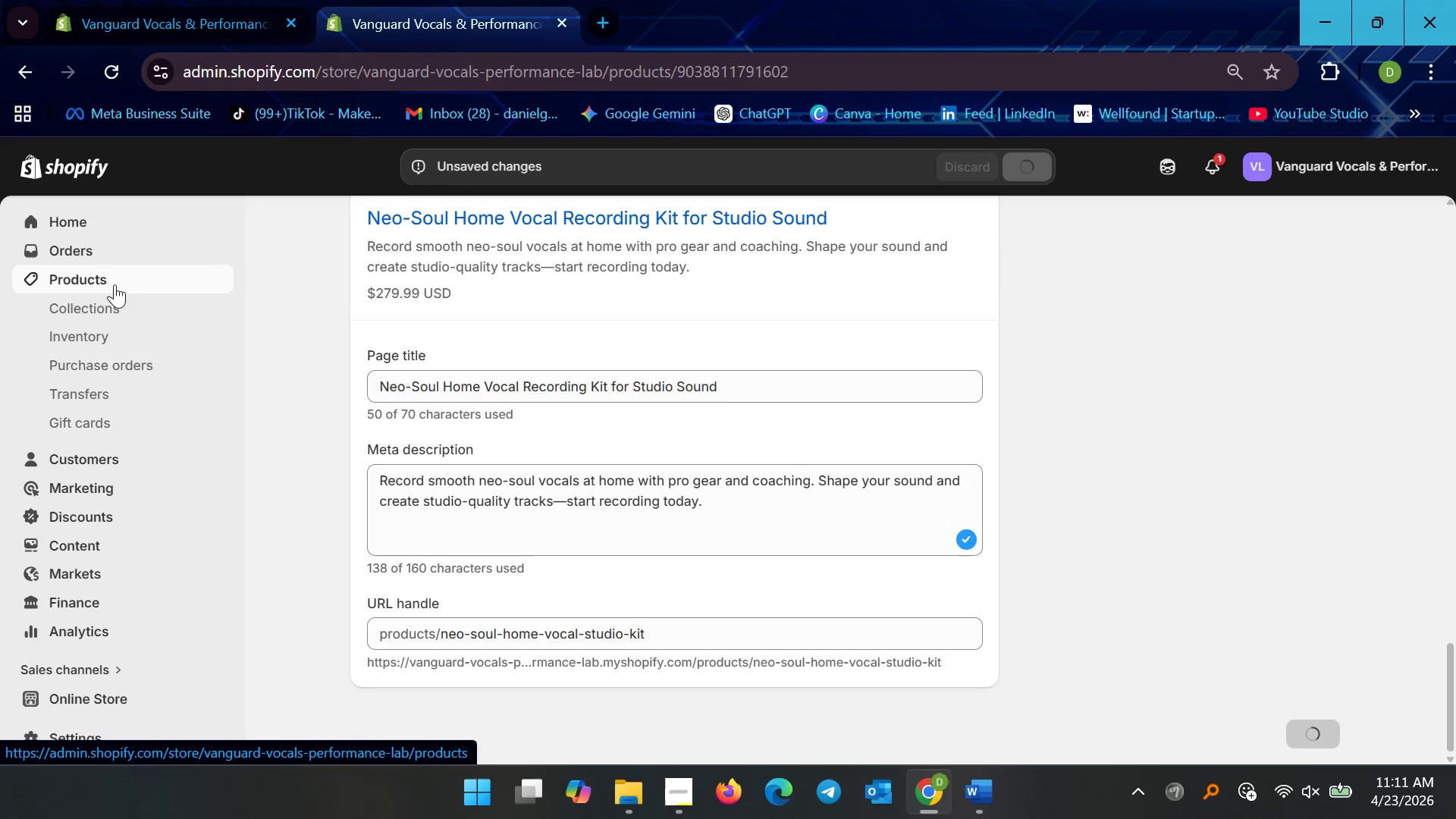 
left_click([115, 284])
 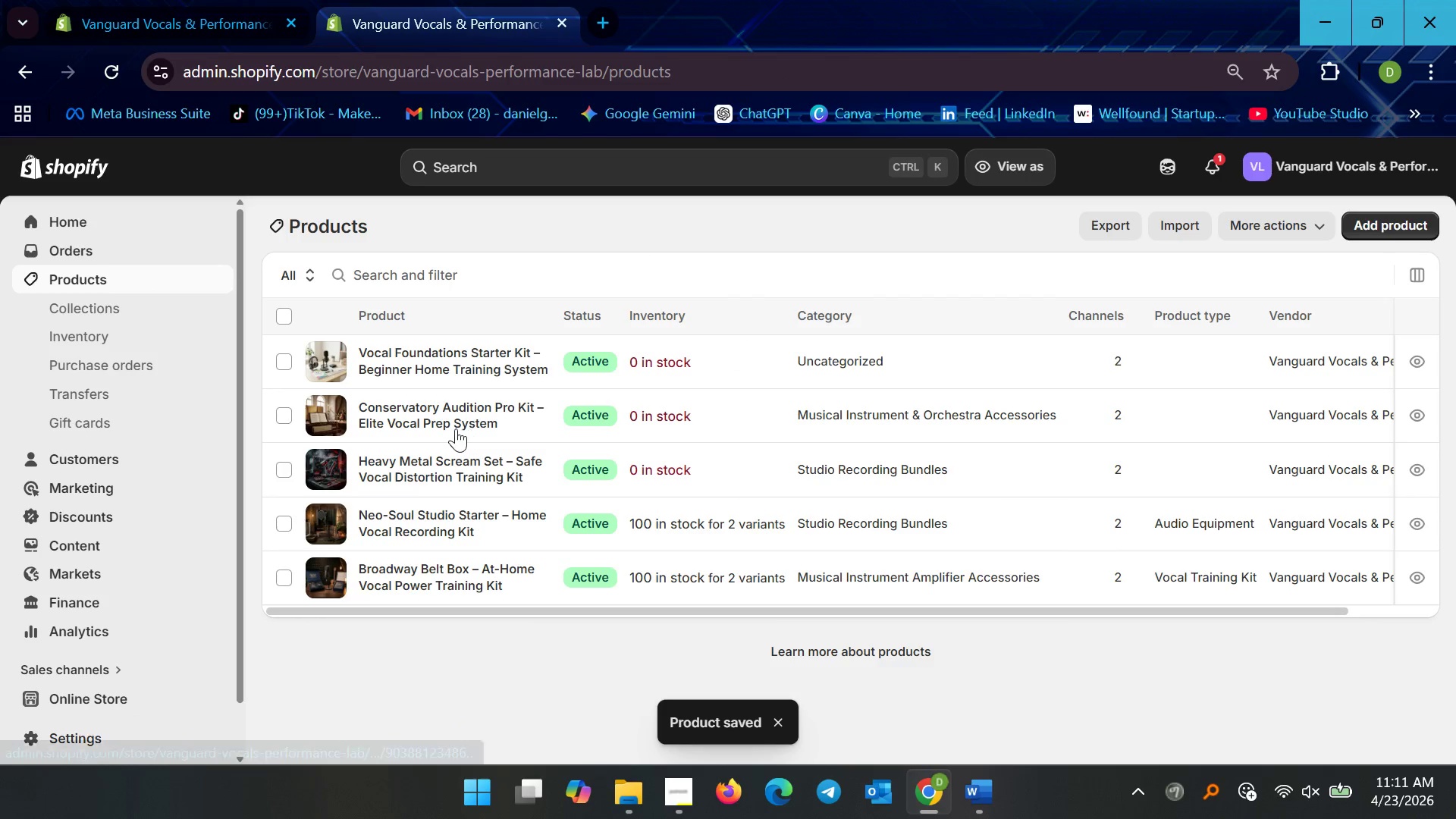 
left_click([436, 472])
 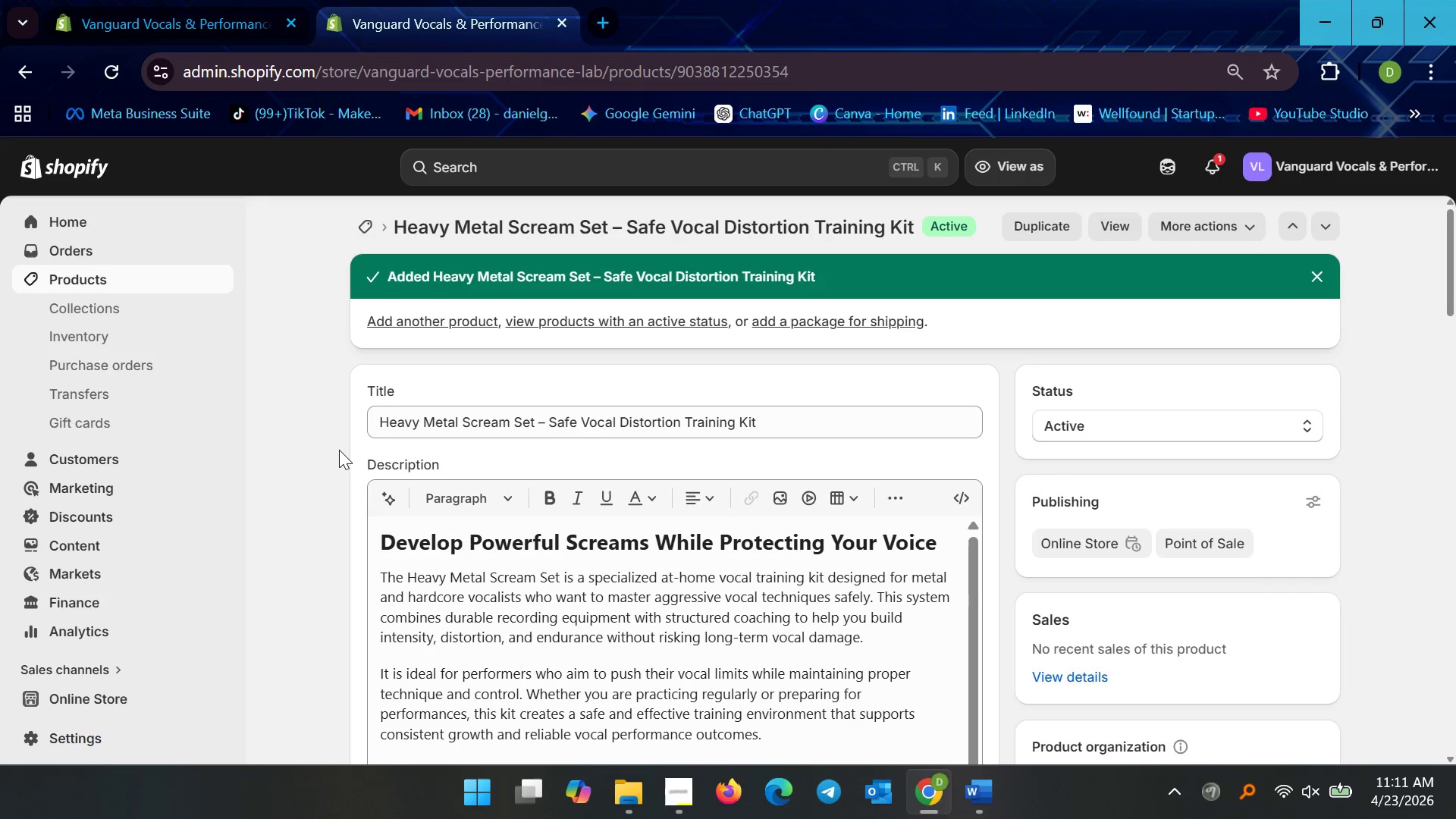 
scroll: coordinate [352, 466], scroll_direction: down, amount: 34.0
 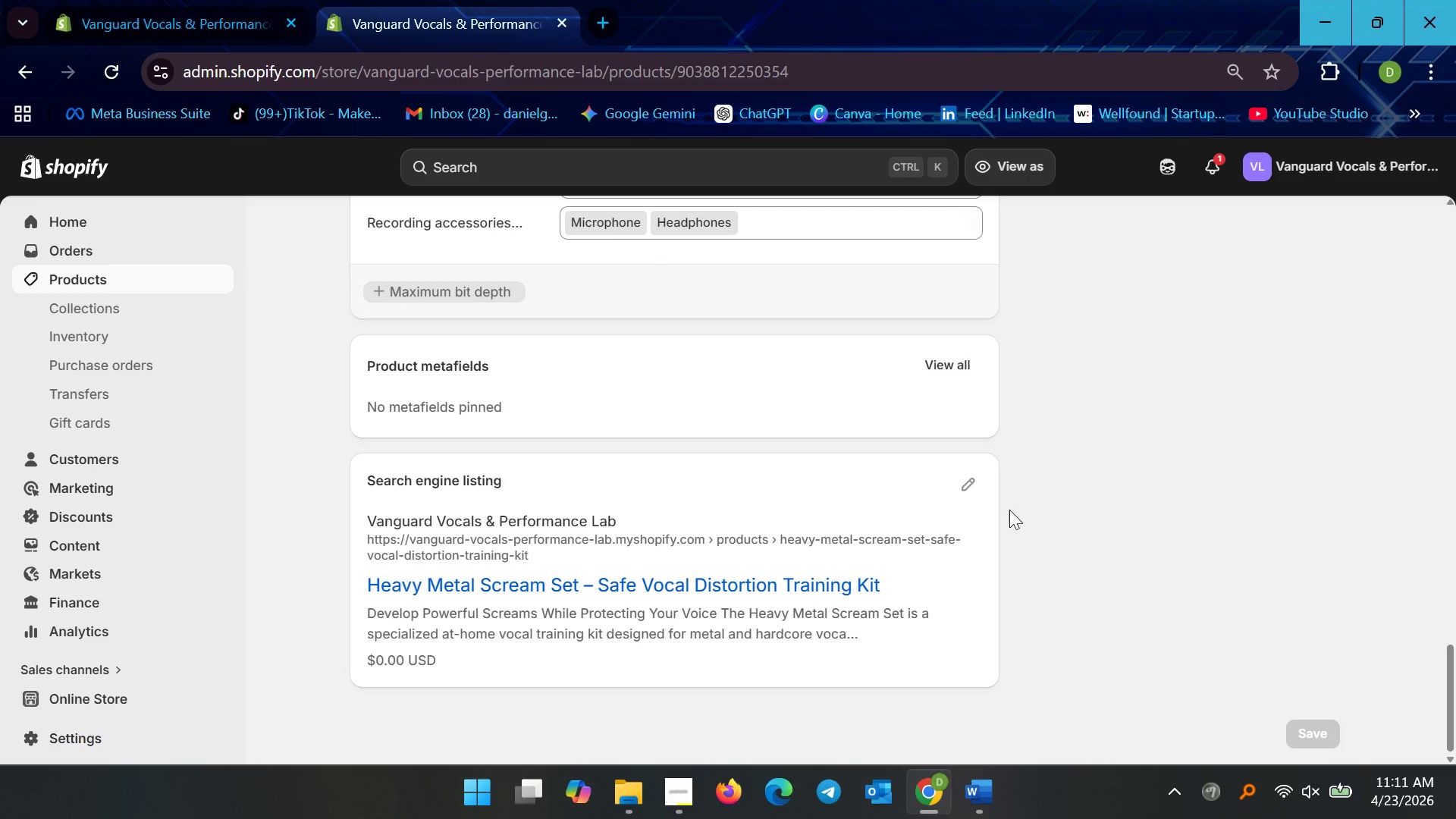 
left_click([966, 487])
 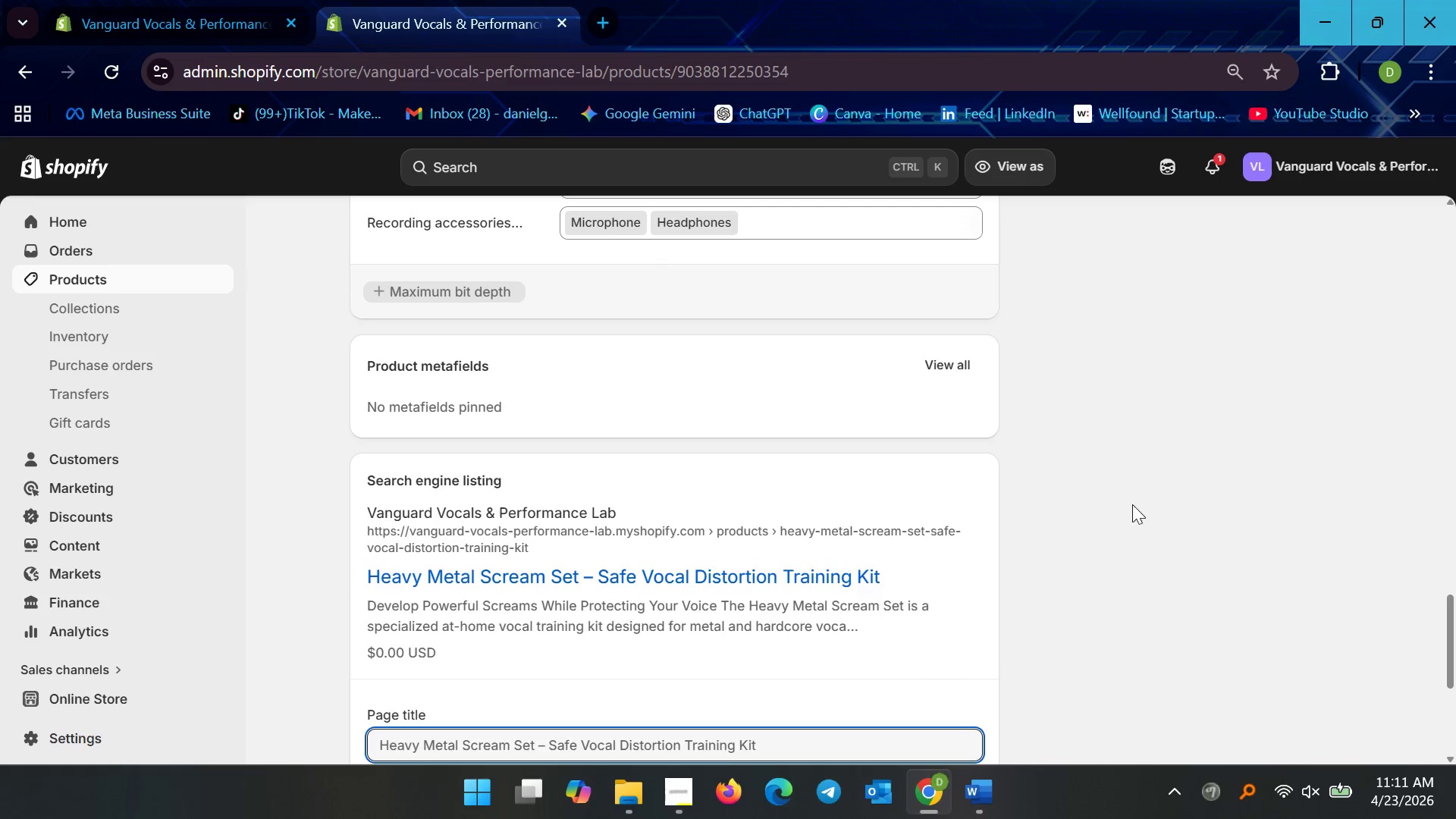 
scroll: coordinate [1157, 509], scroll_direction: down, amount: 6.0
 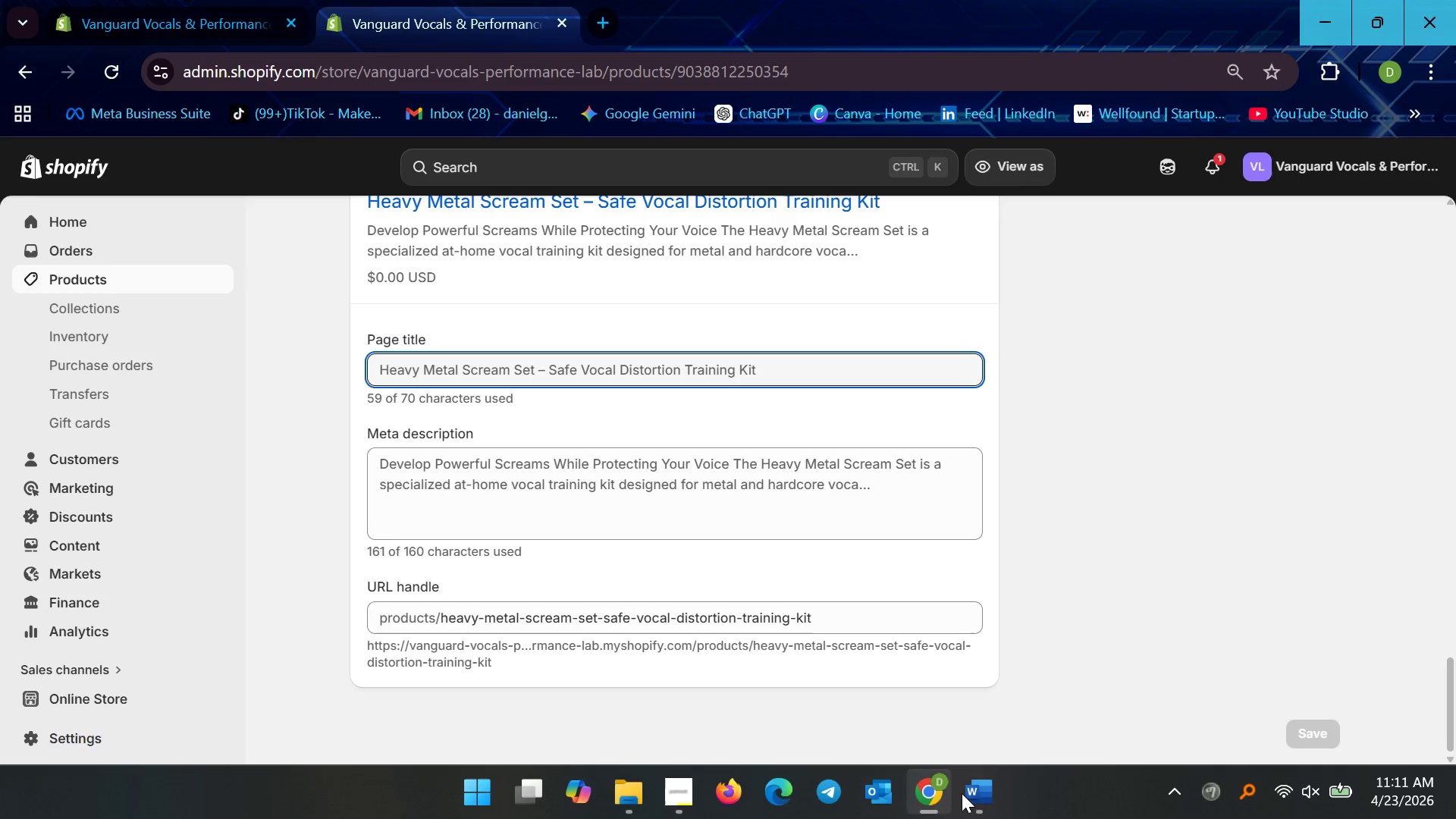 
left_click([970, 793])
 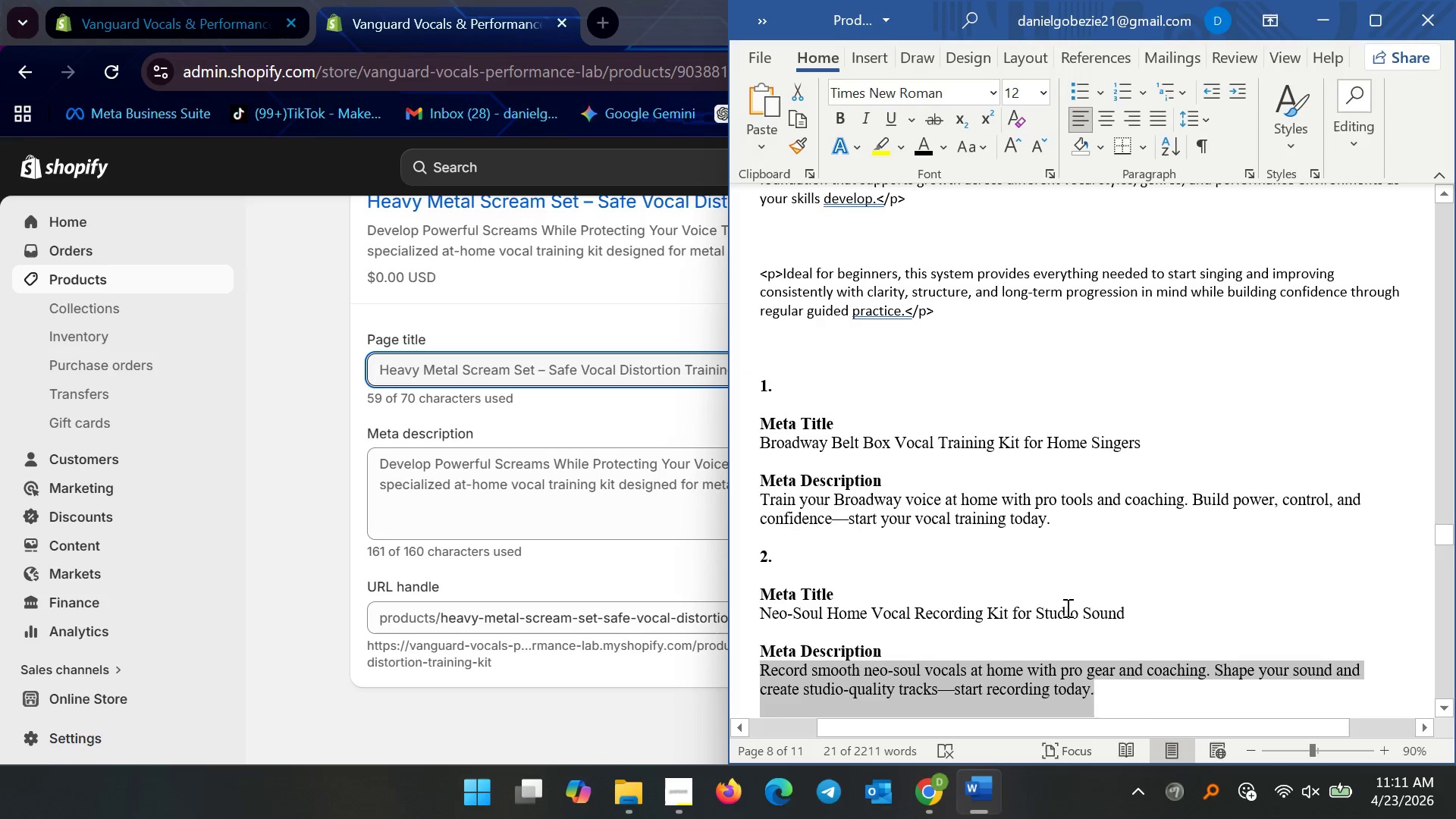 
left_click([1073, 588])
 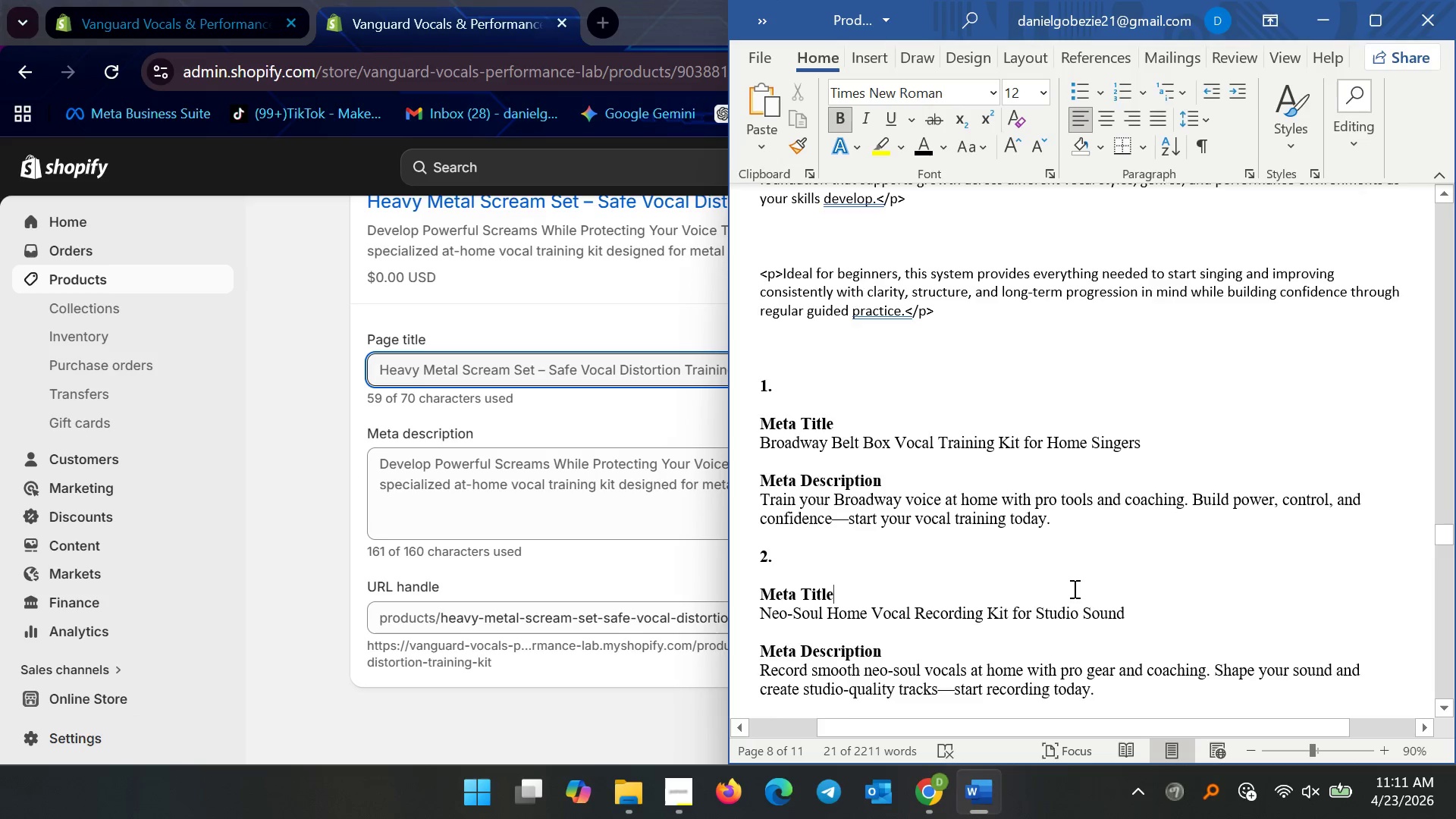 
scroll: coordinate [1134, 613], scroll_direction: down, amount: 10.0
 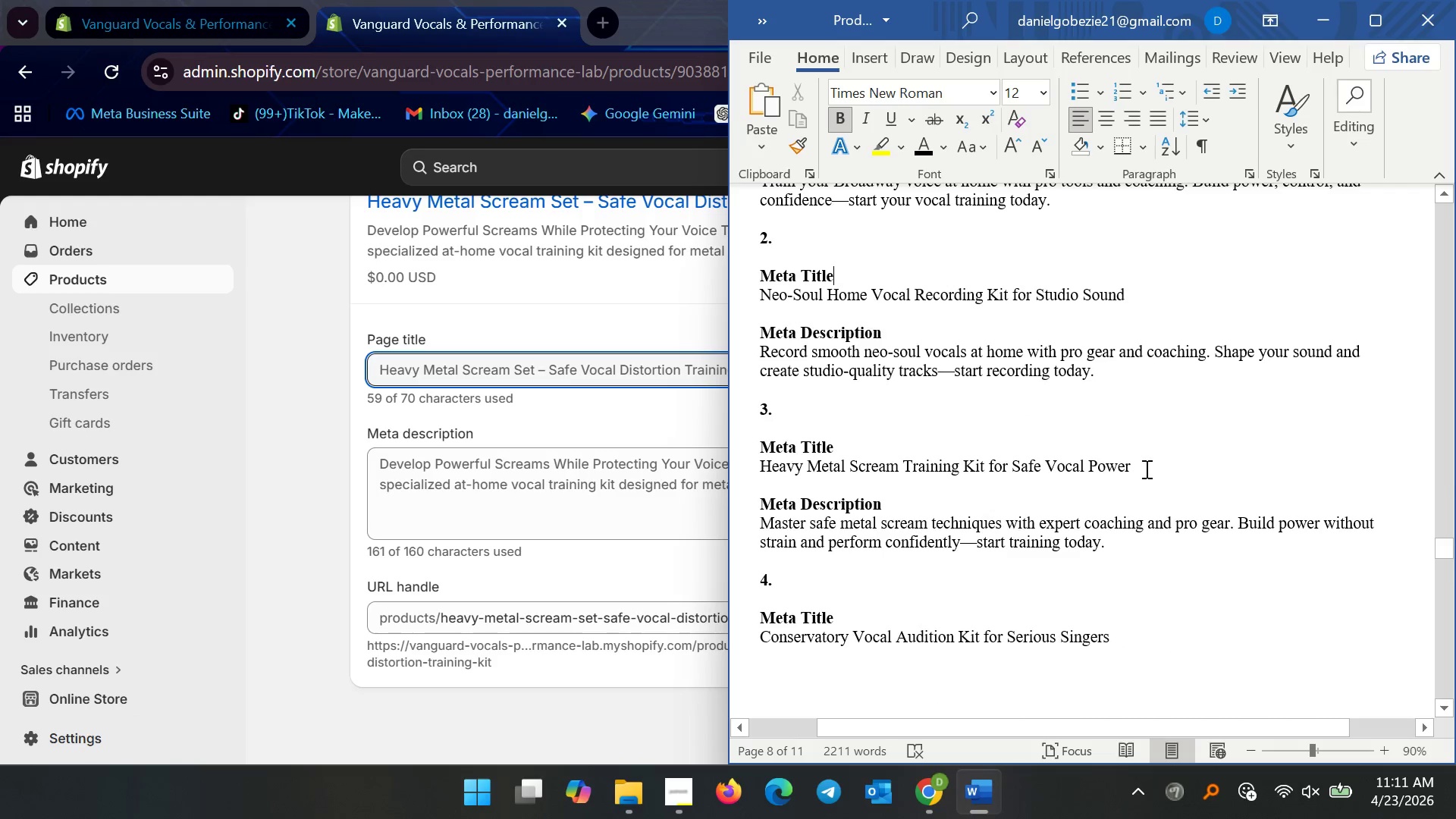 
left_click_drag(start_coordinate=[1143, 469], to_coordinate=[758, 475])
 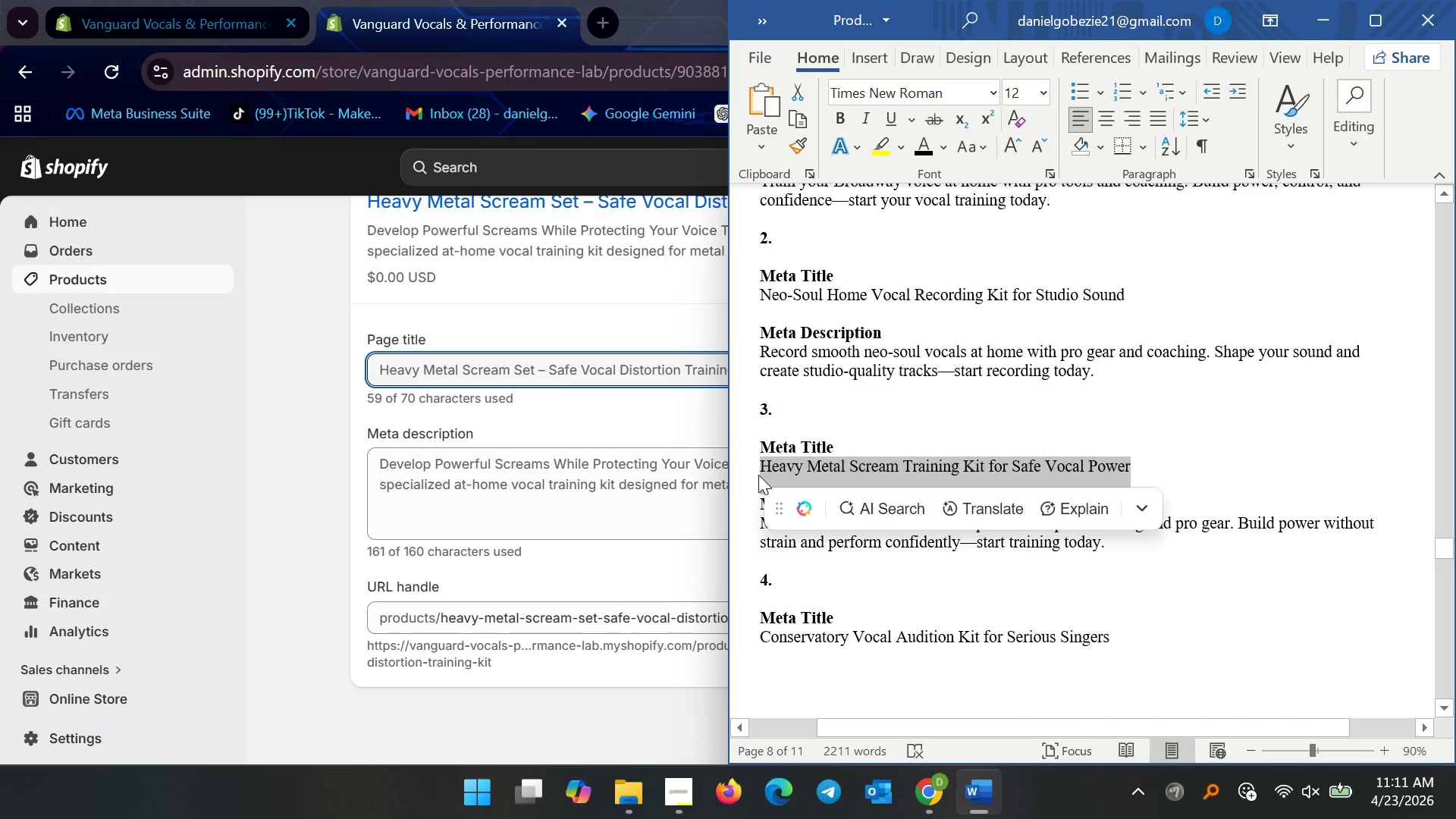 
key(Control+C)
 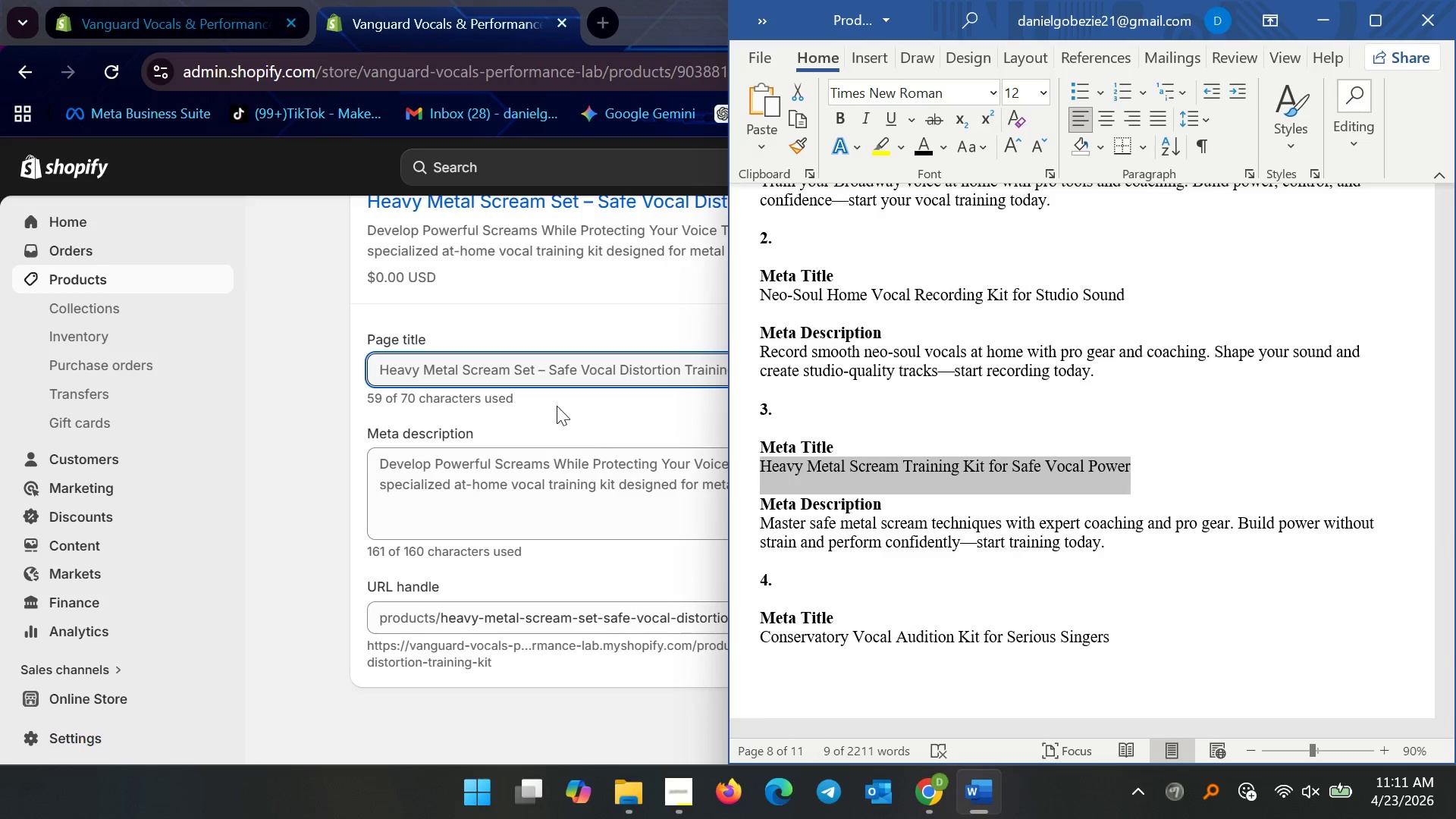 
left_click([549, 396])
 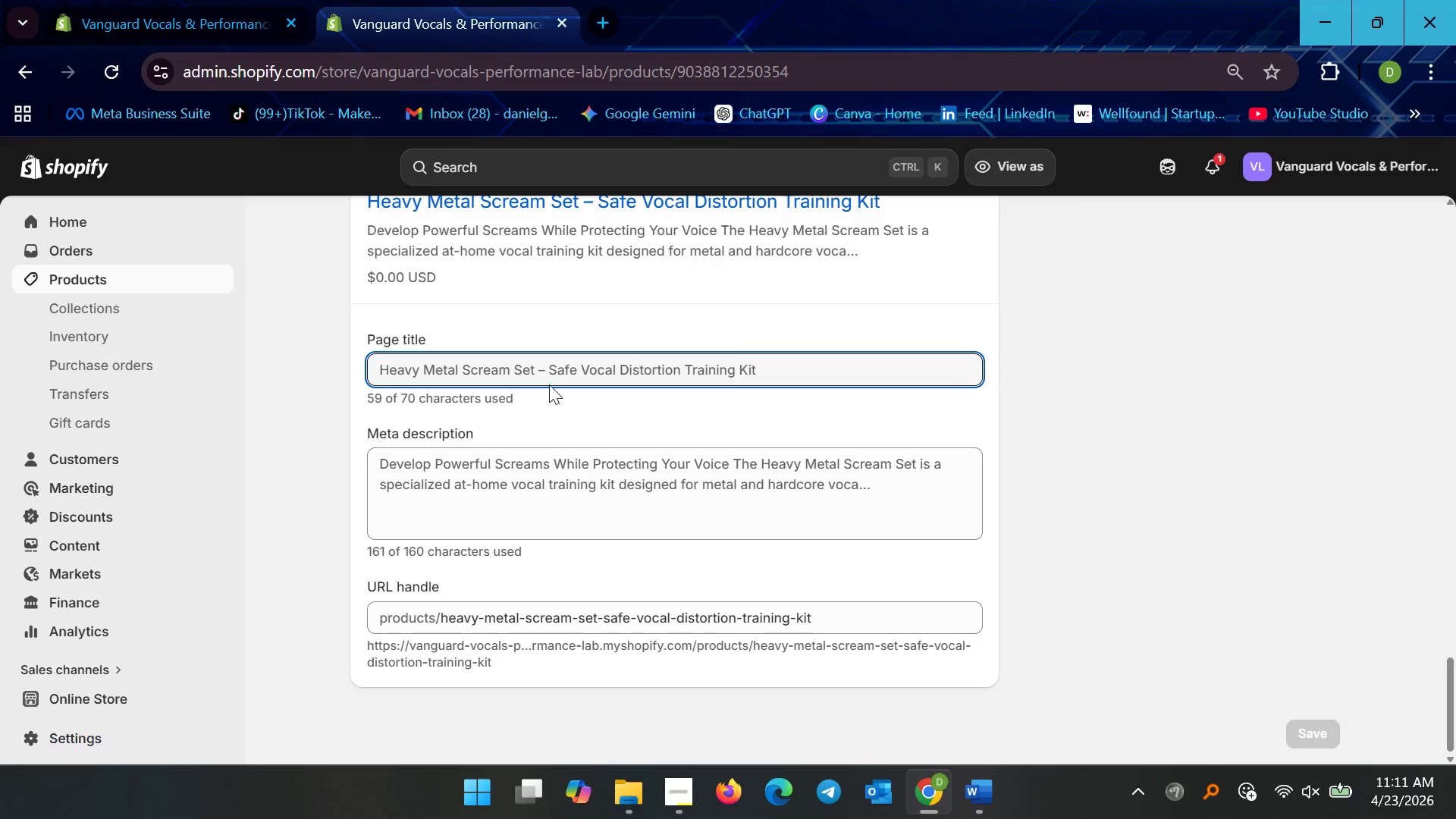 
left_click([553, 372])
 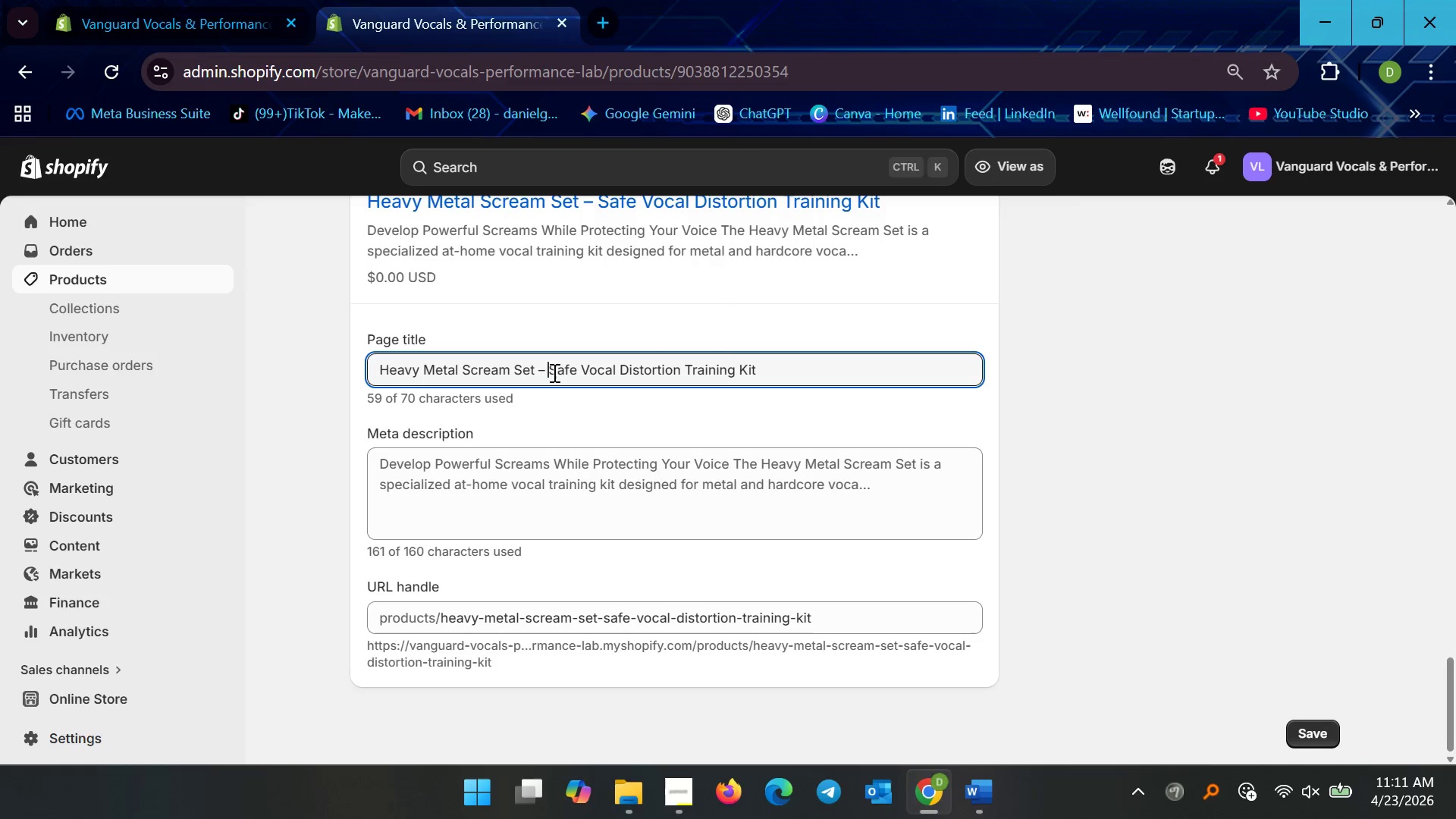 
hold_key(key=ControlLeft, duration=0.42)
 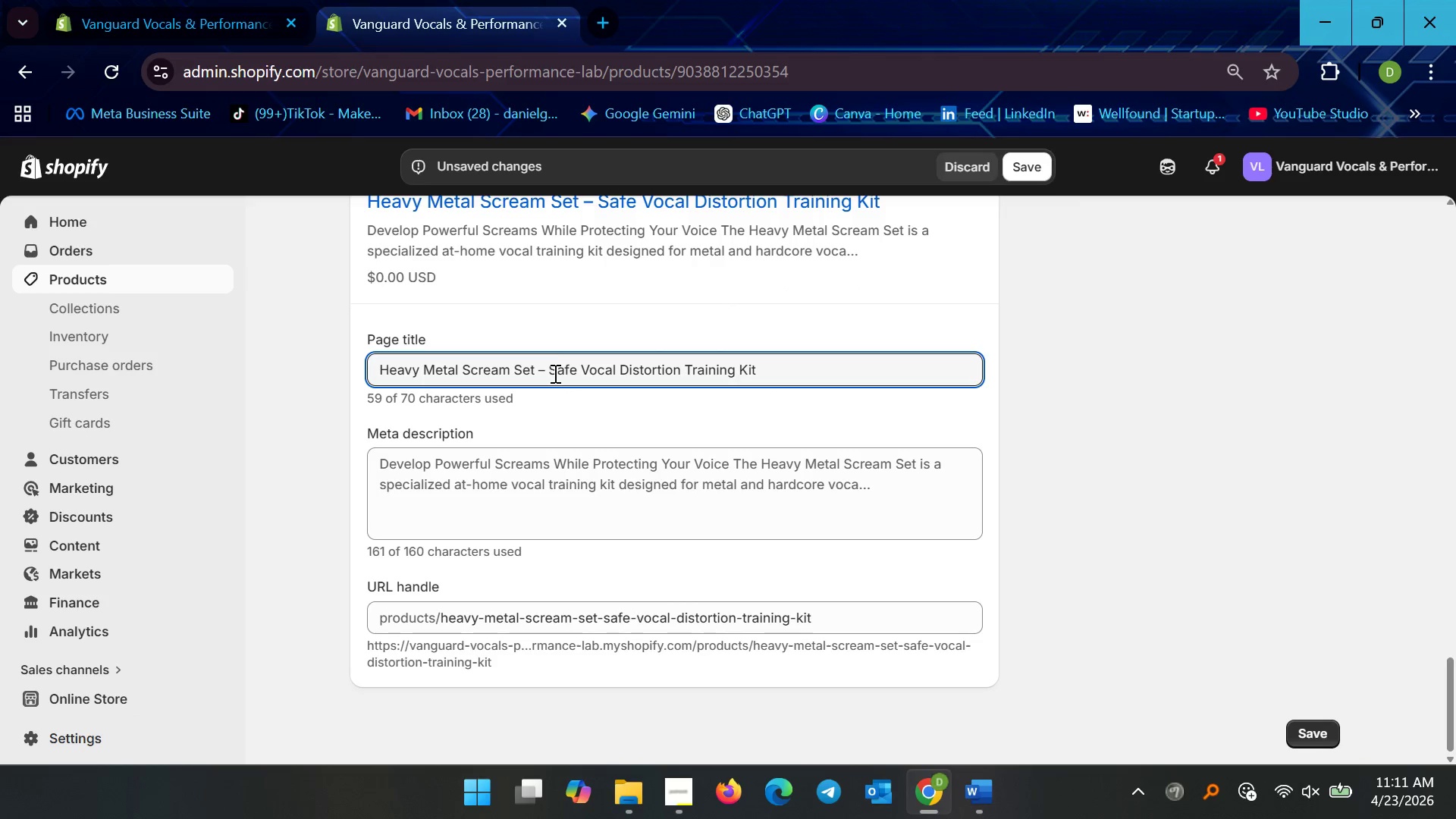 
left_click([554, 373])
 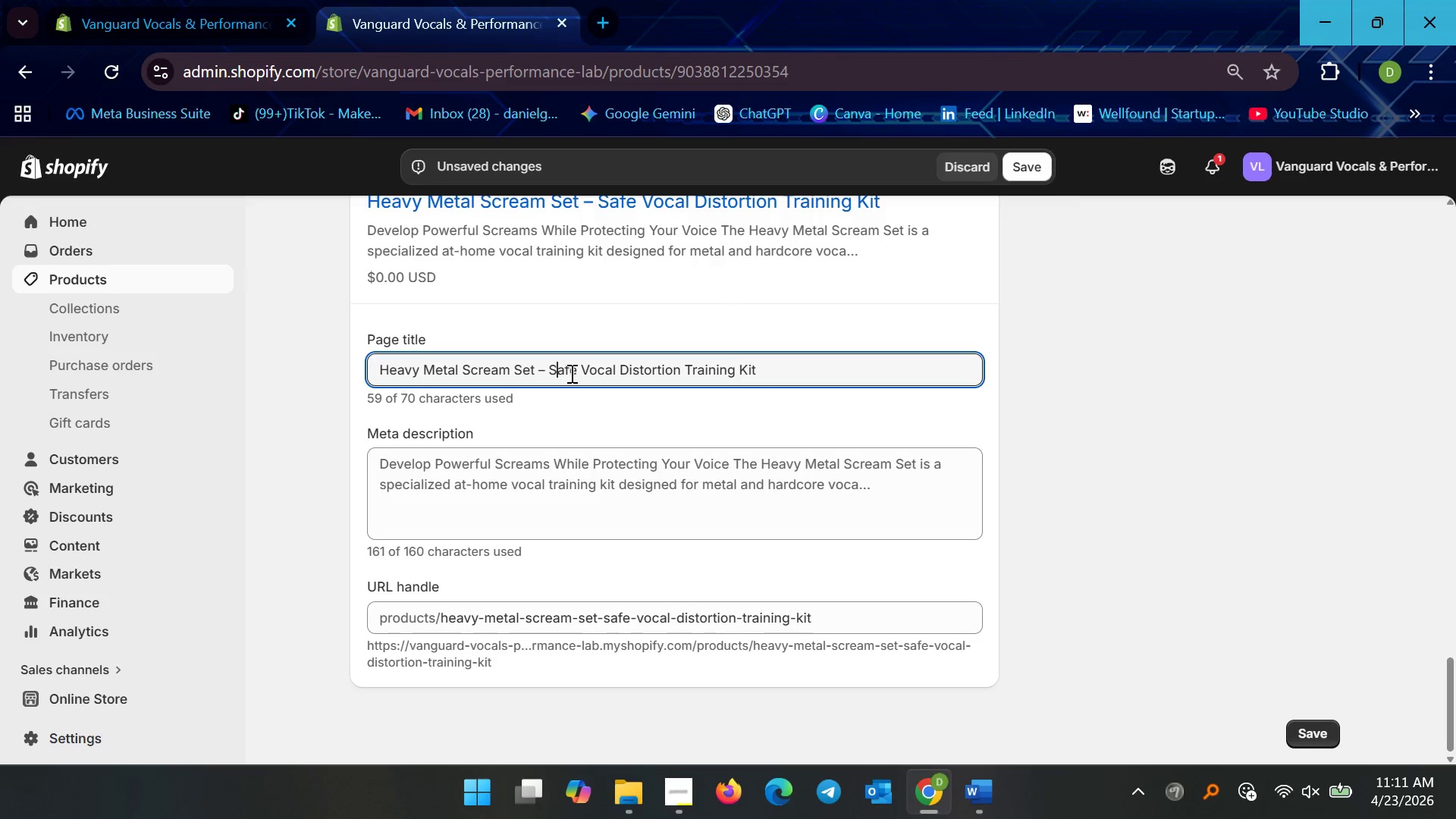 
key(Control+A)
 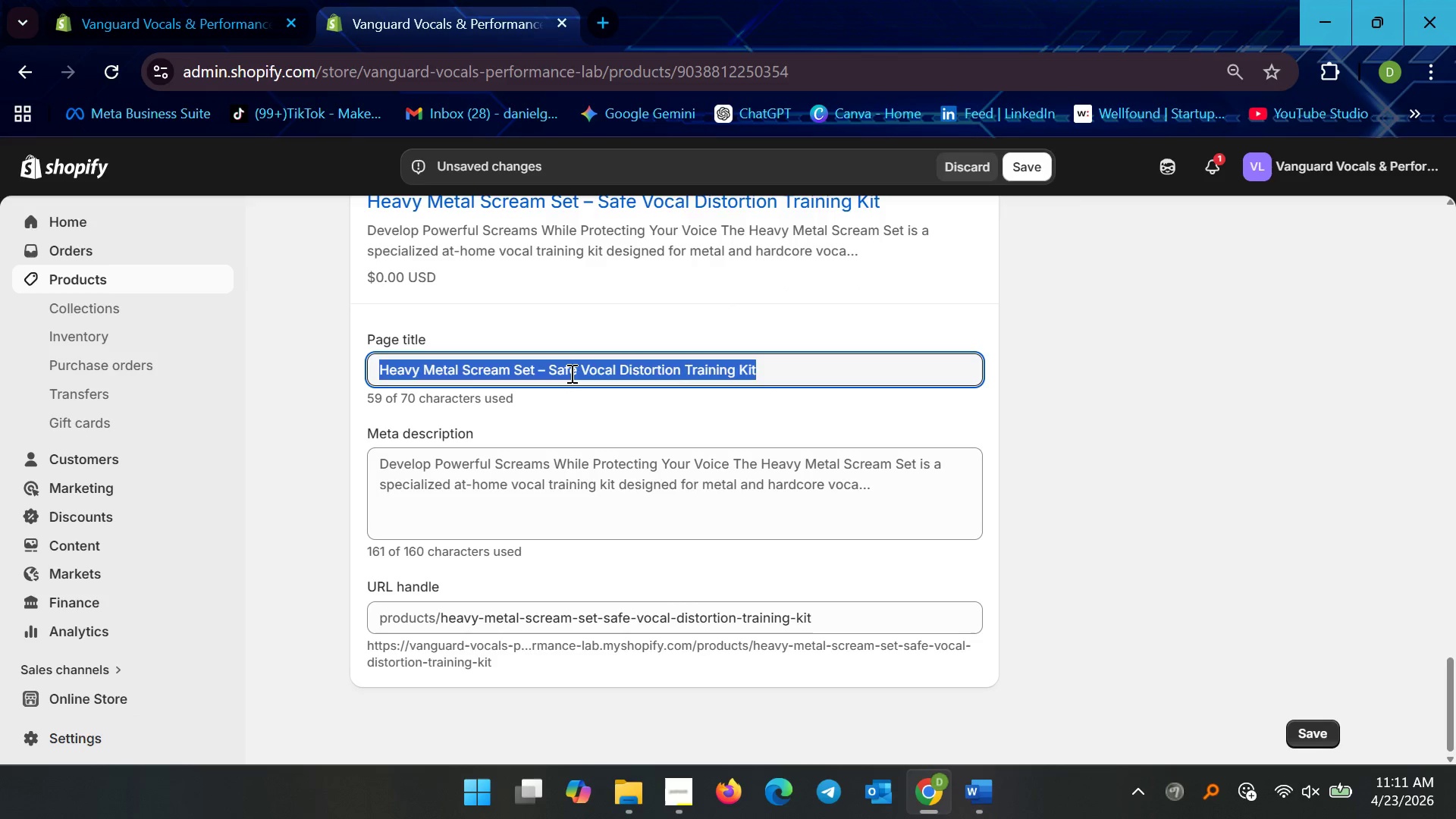 
key(Control+V)
 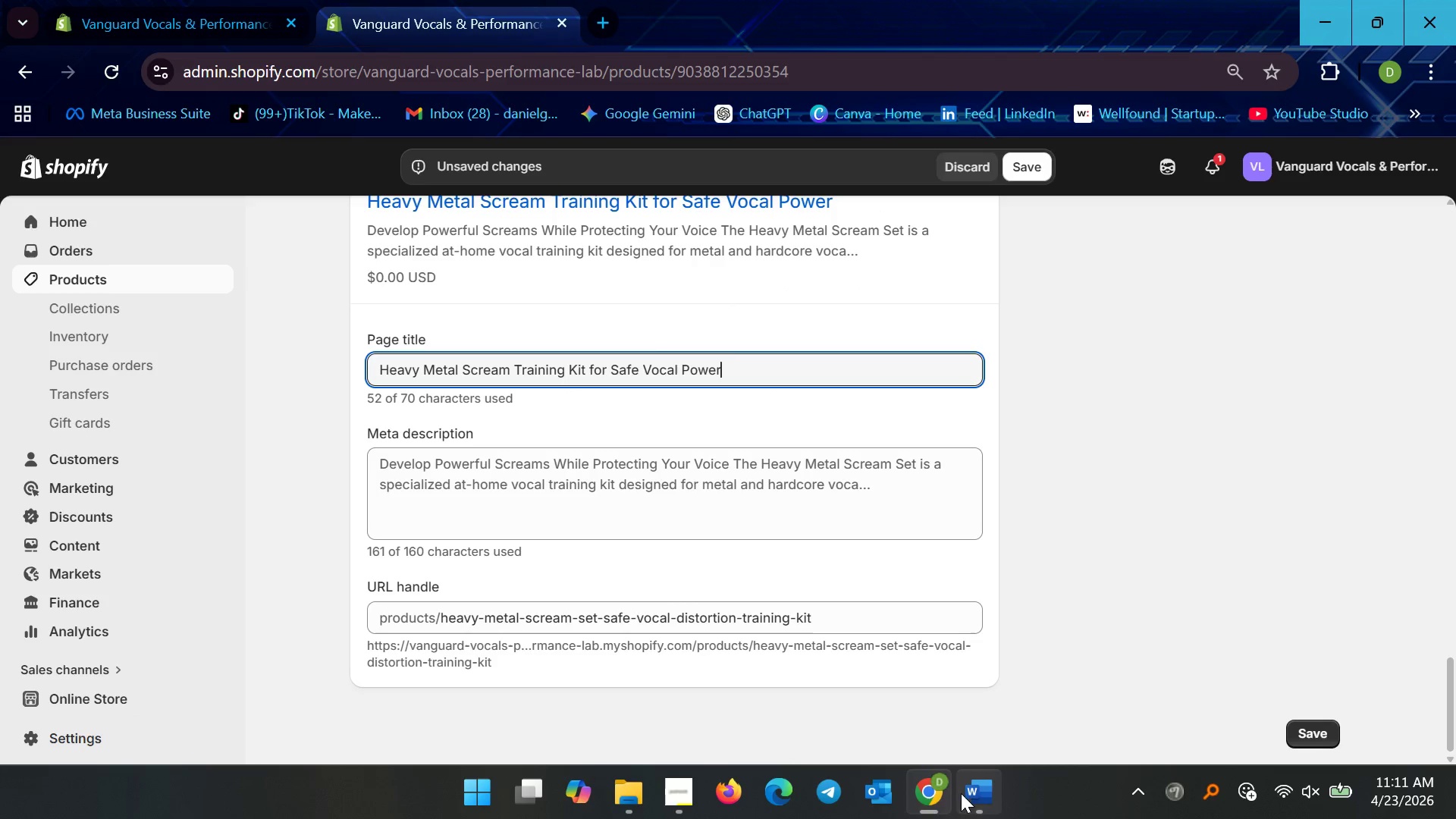 
left_click([924, 803])
 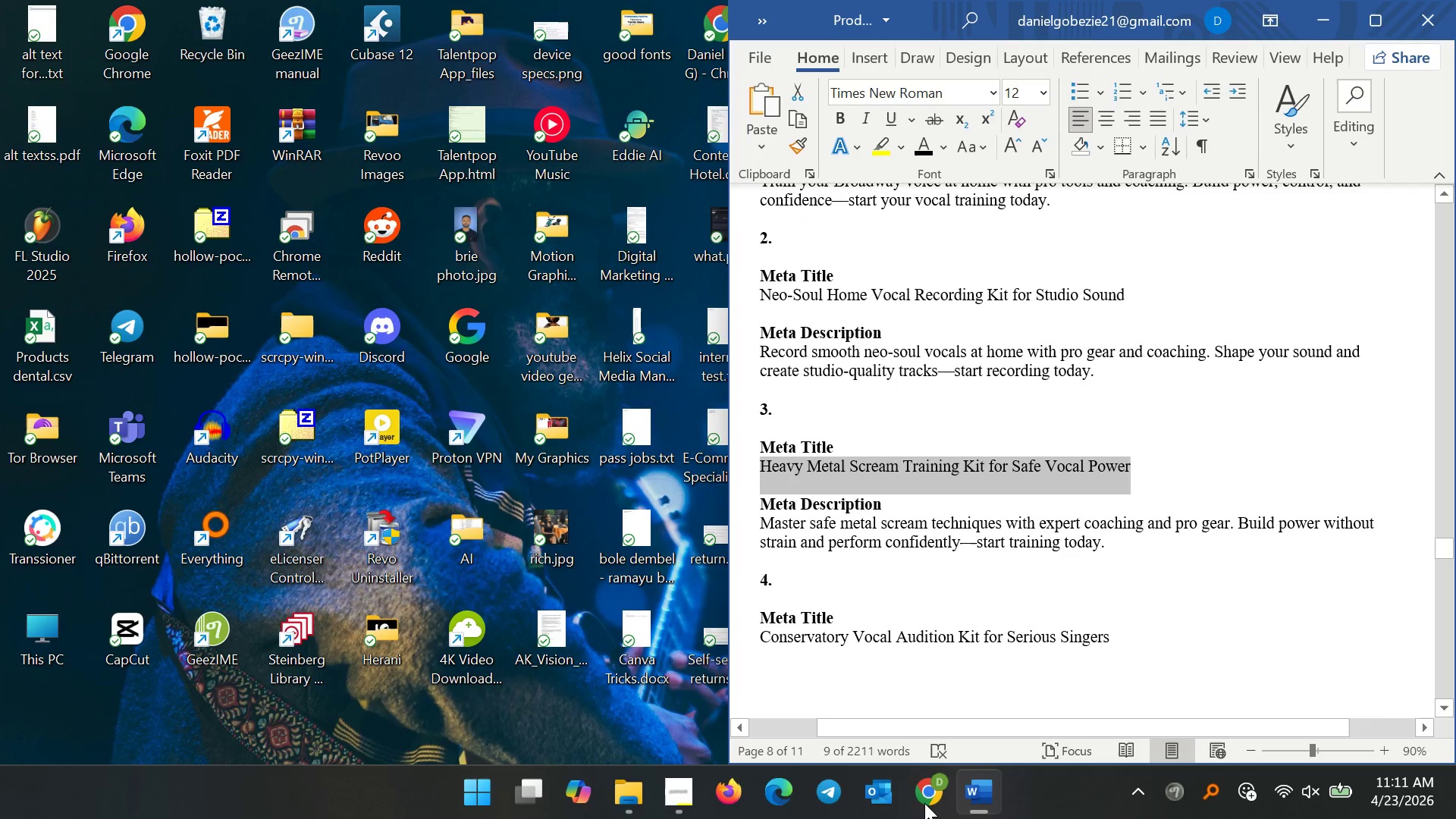 
left_click([924, 803])
 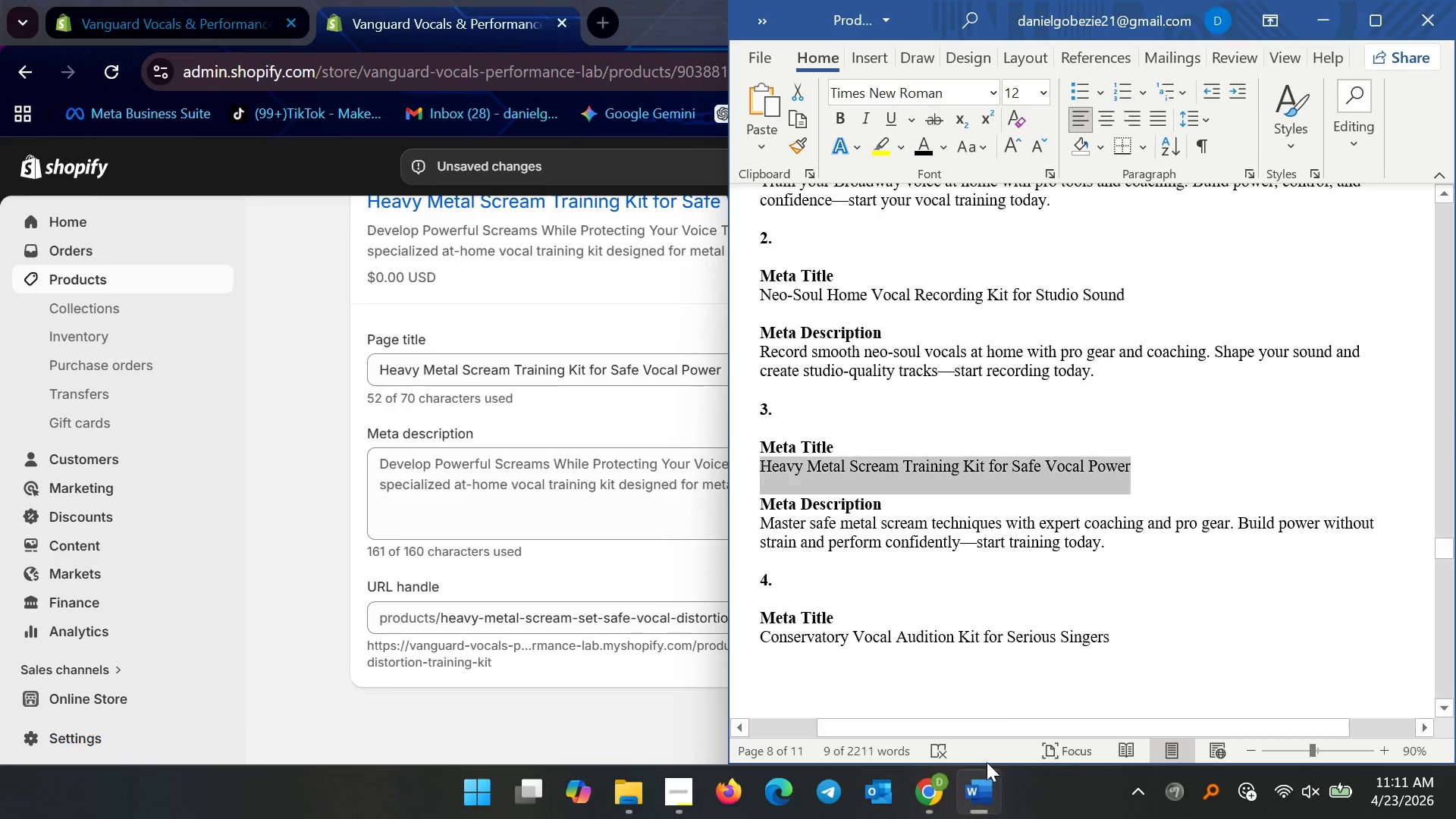 
left_click([968, 604])
 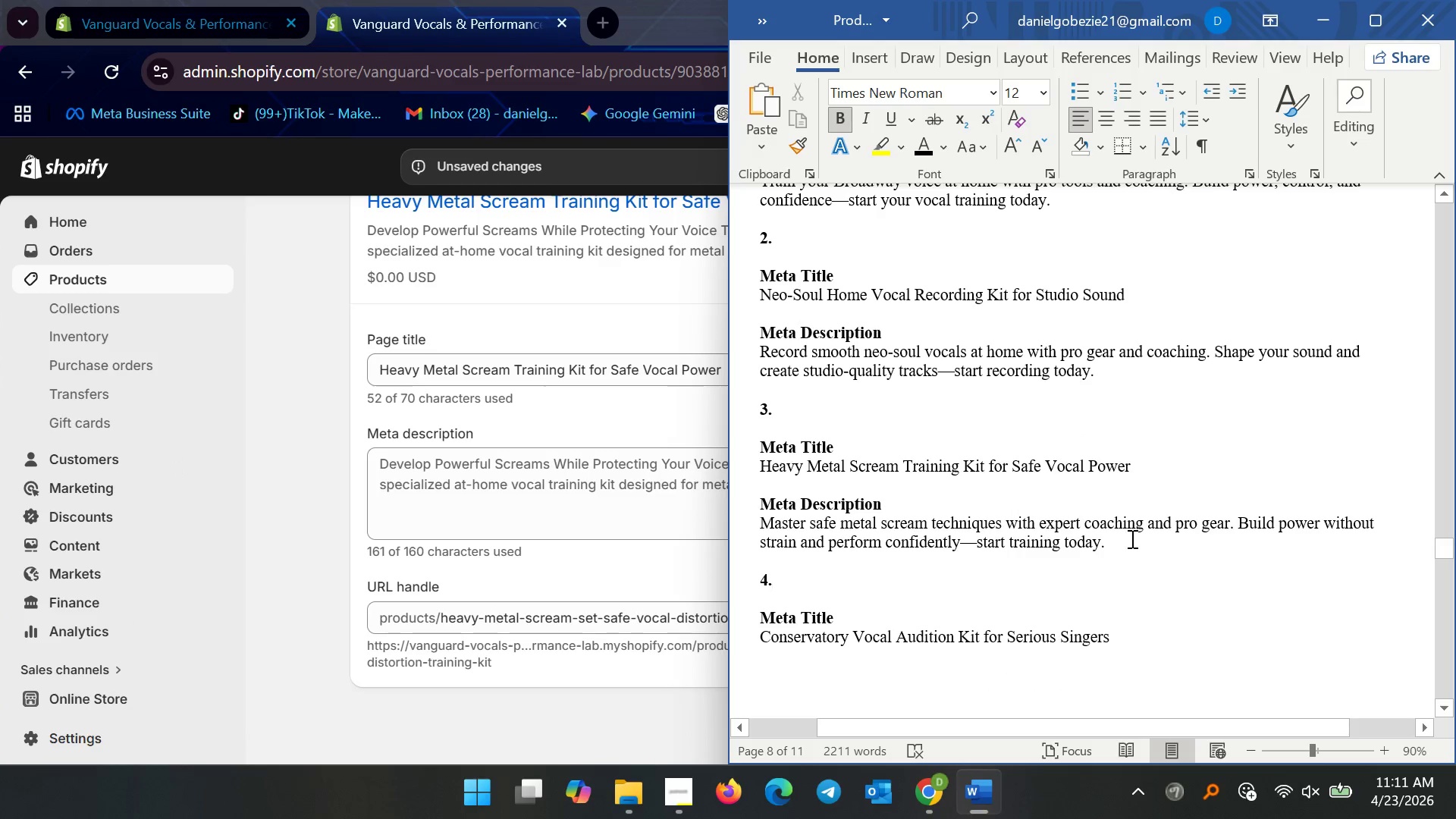 
left_click_drag(start_coordinate=[1117, 539], to_coordinate=[716, 530])
 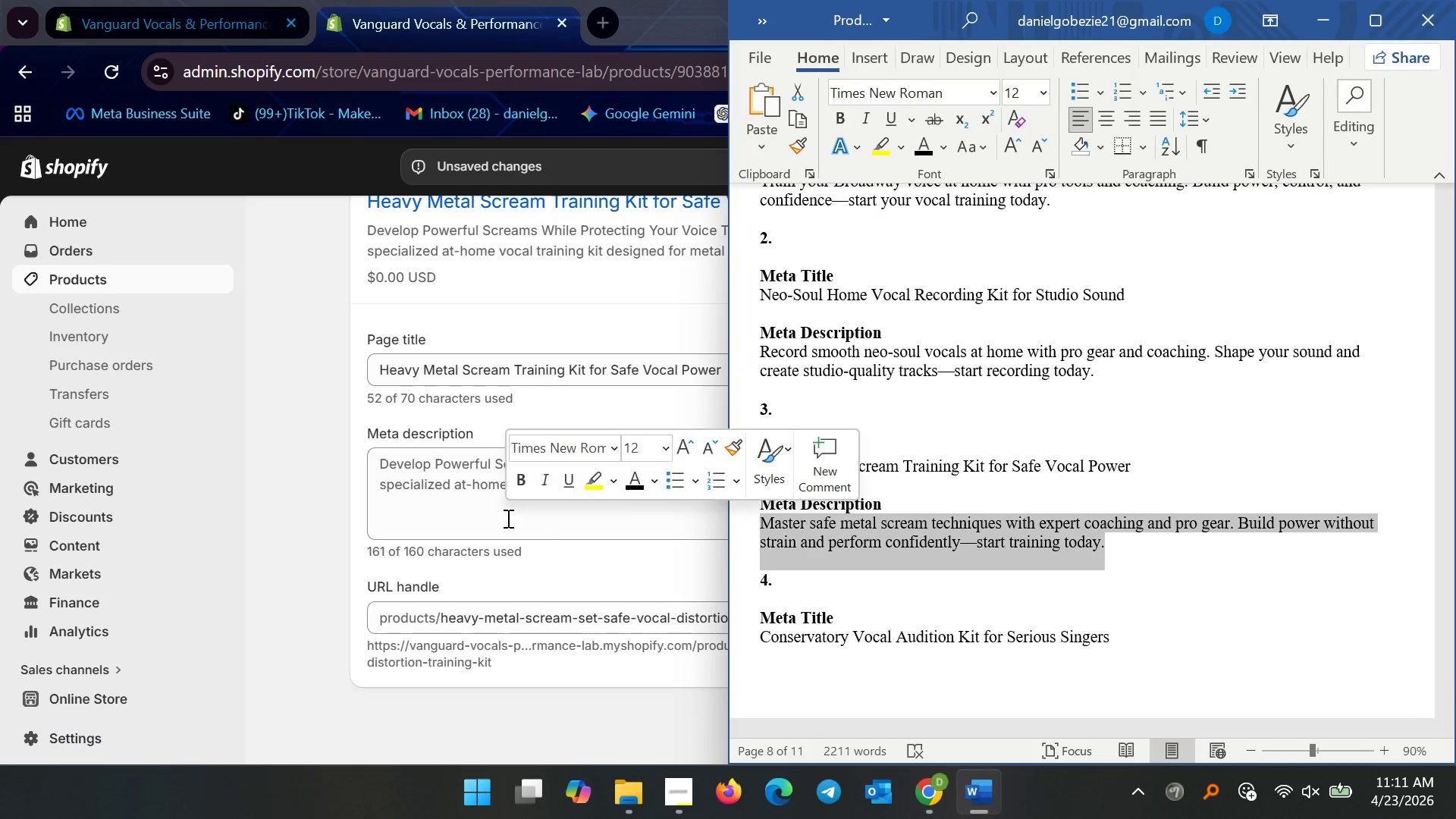 
key(Control+C)
 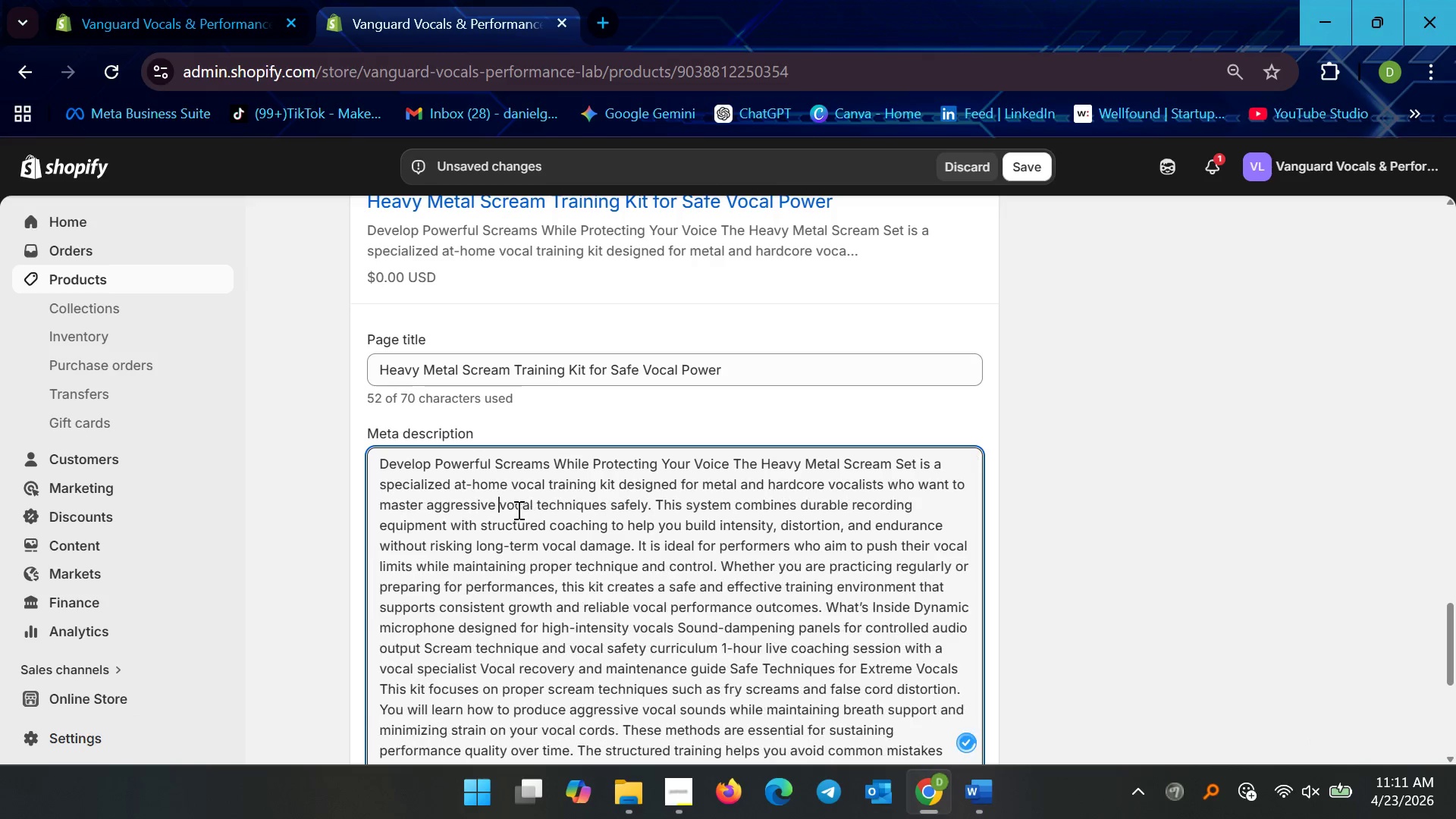 
left_click([517, 510])
 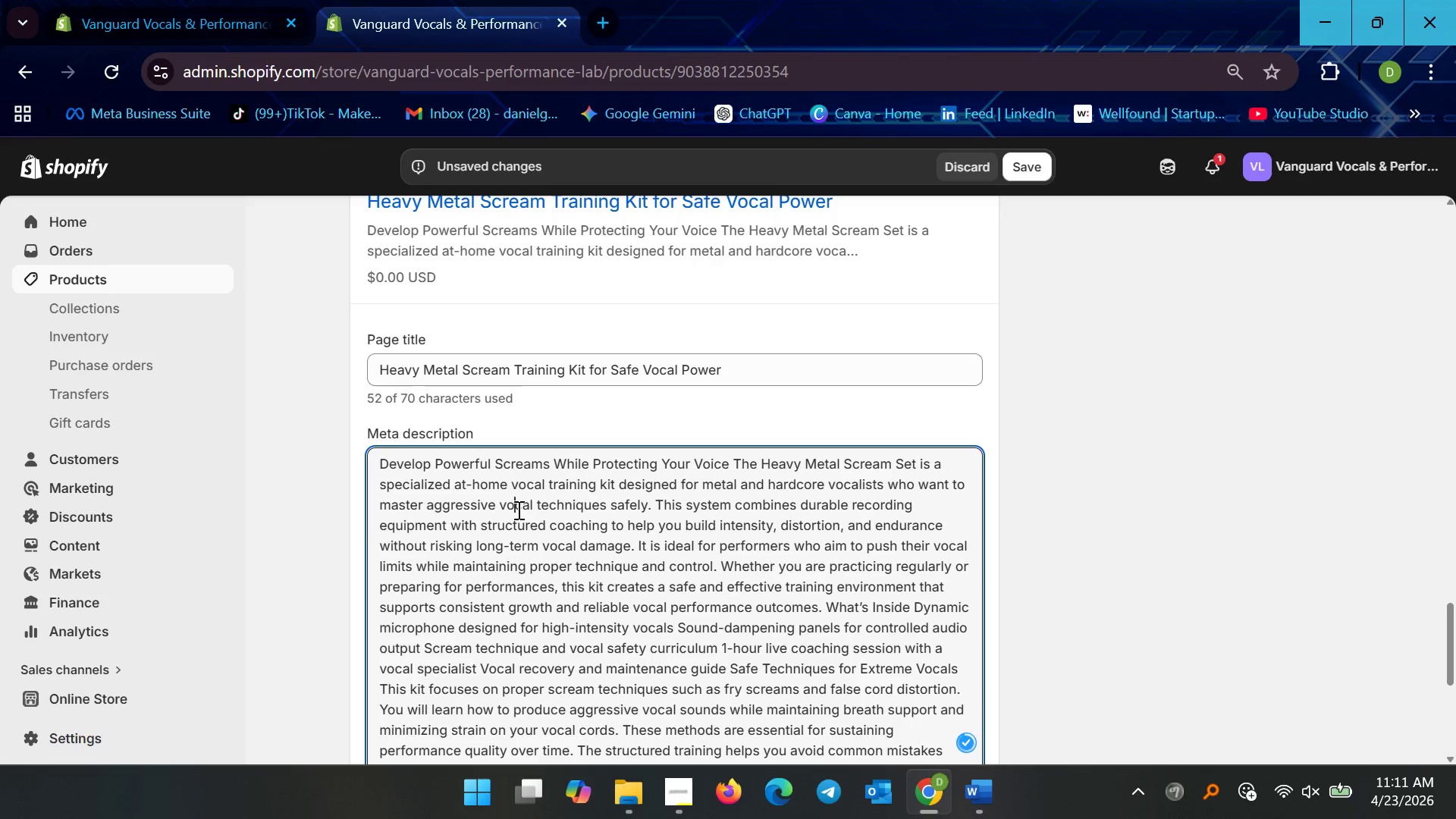 
key(Control+A)
 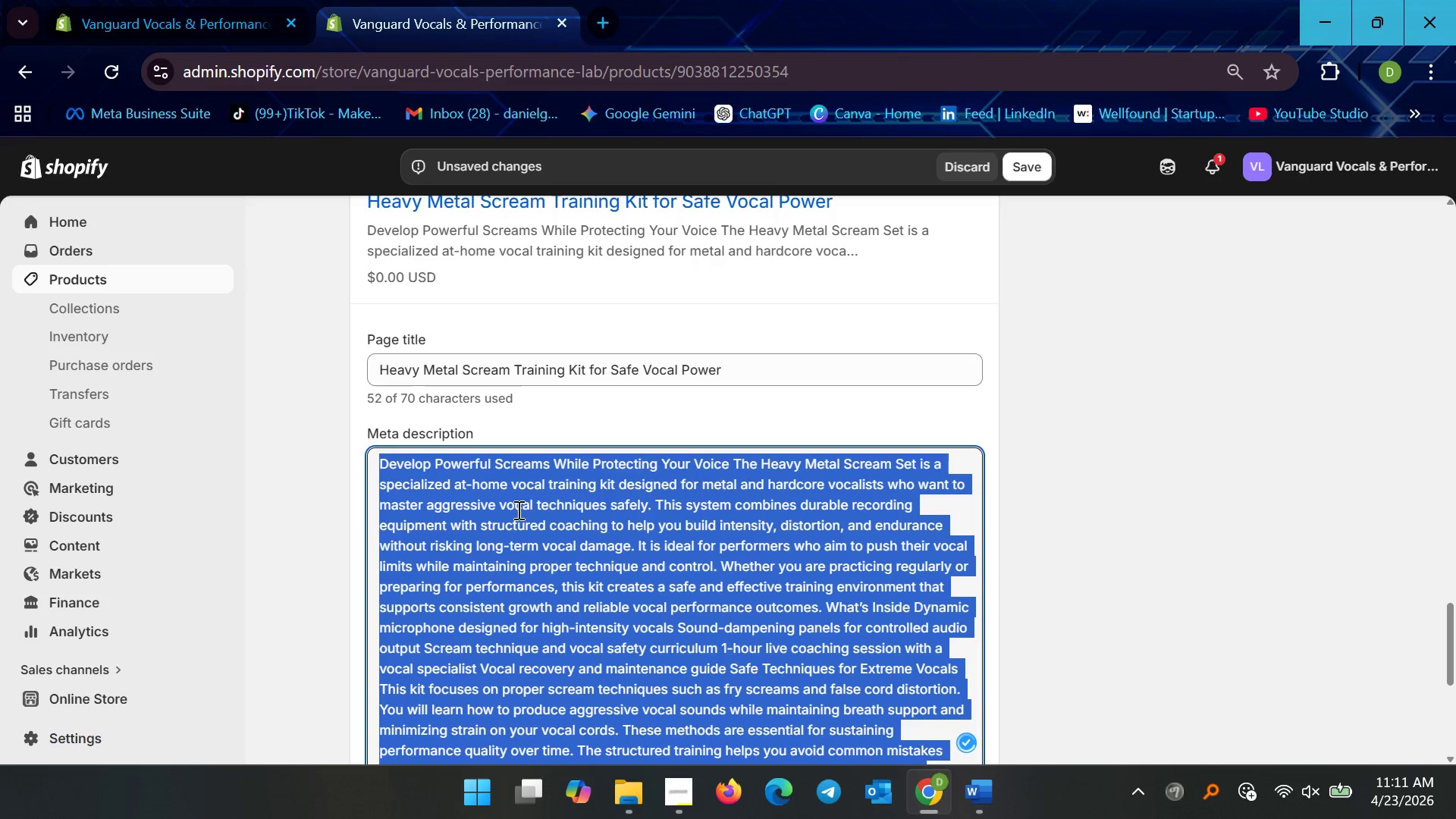 
key(Control+V)
 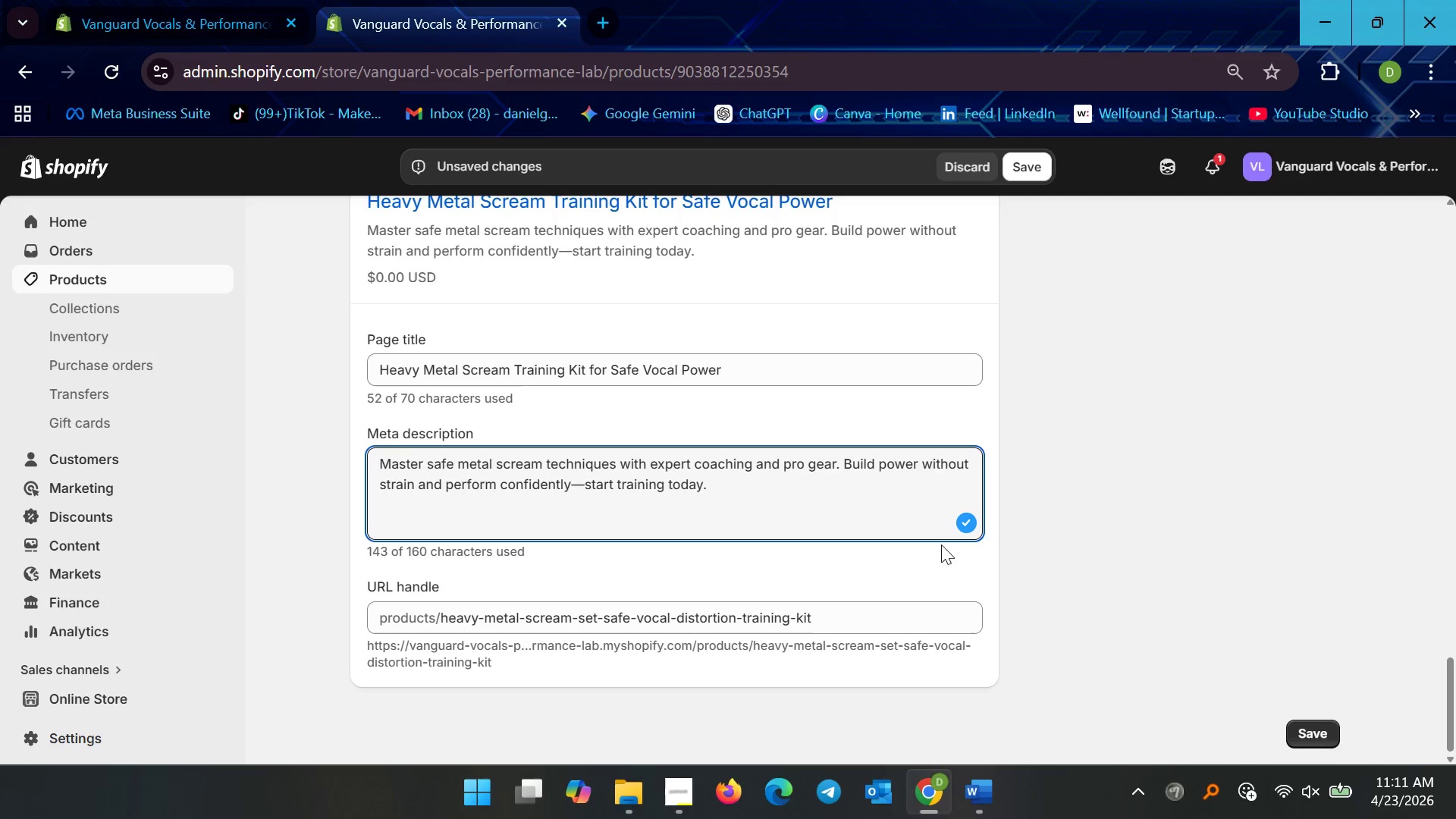 
left_click([1042, 548])
 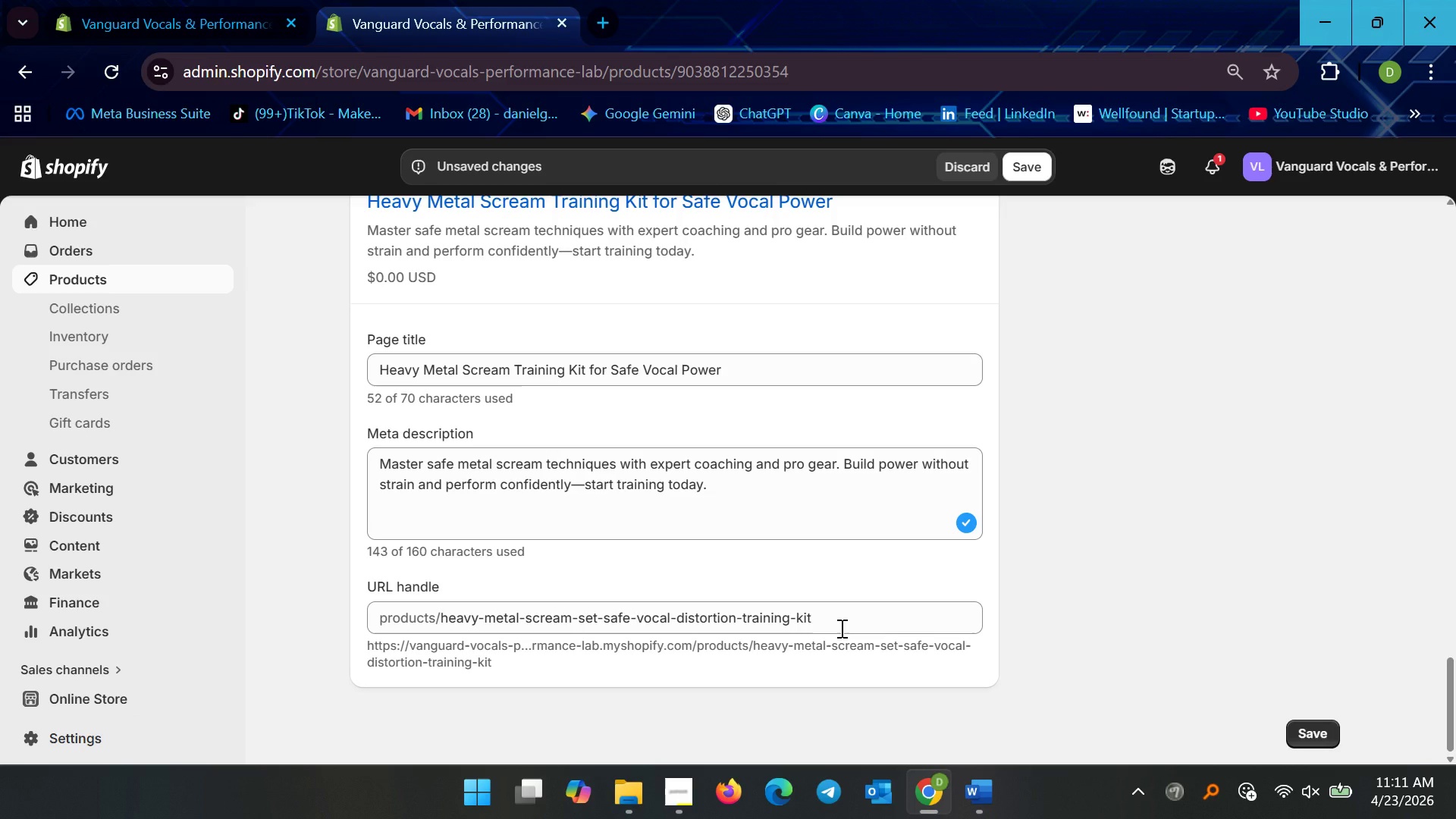 
wait(8.88)
 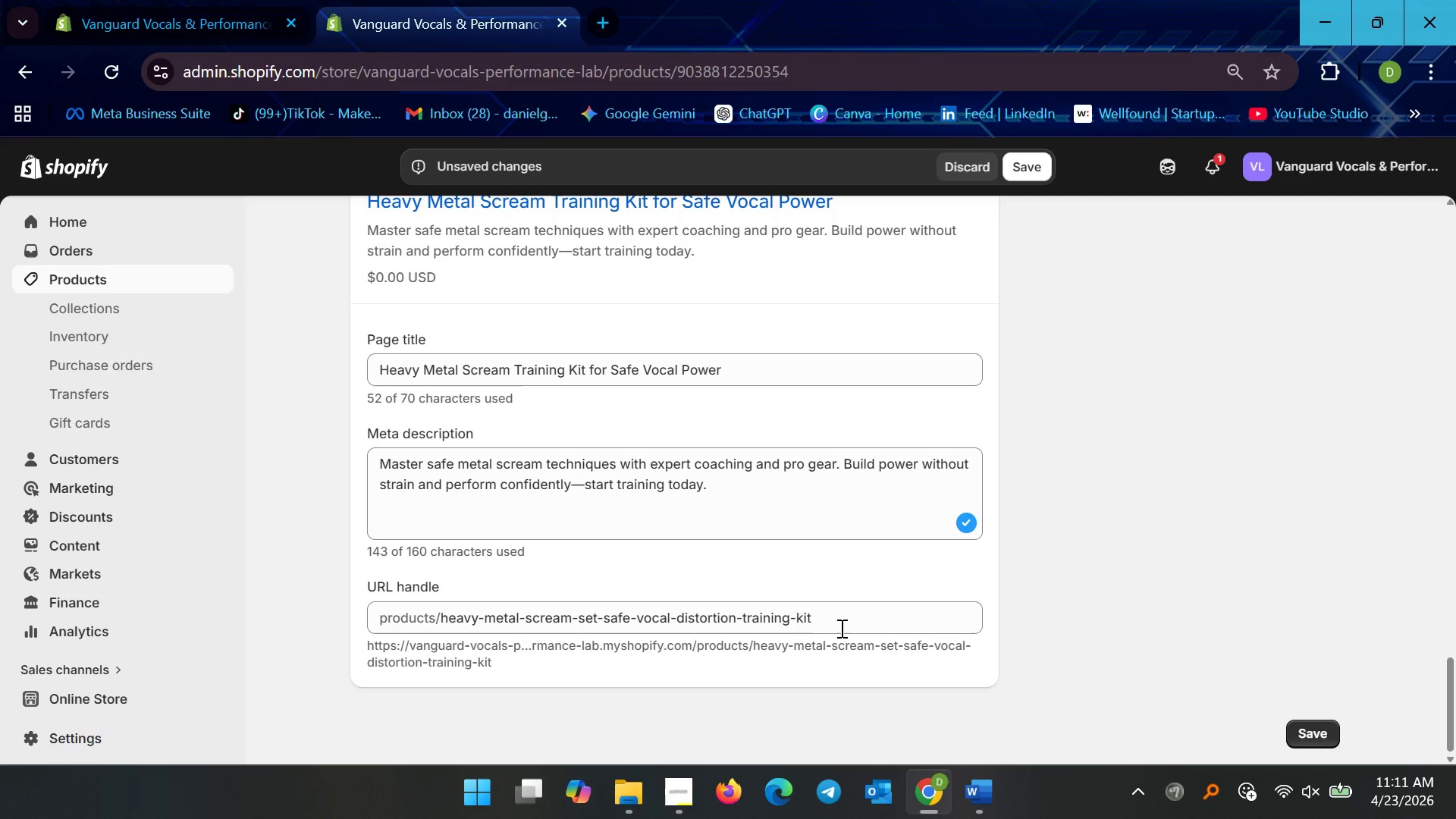 
left_click_drag(start_coordinate=[743, 617], to_coordinate=[579, 621])
 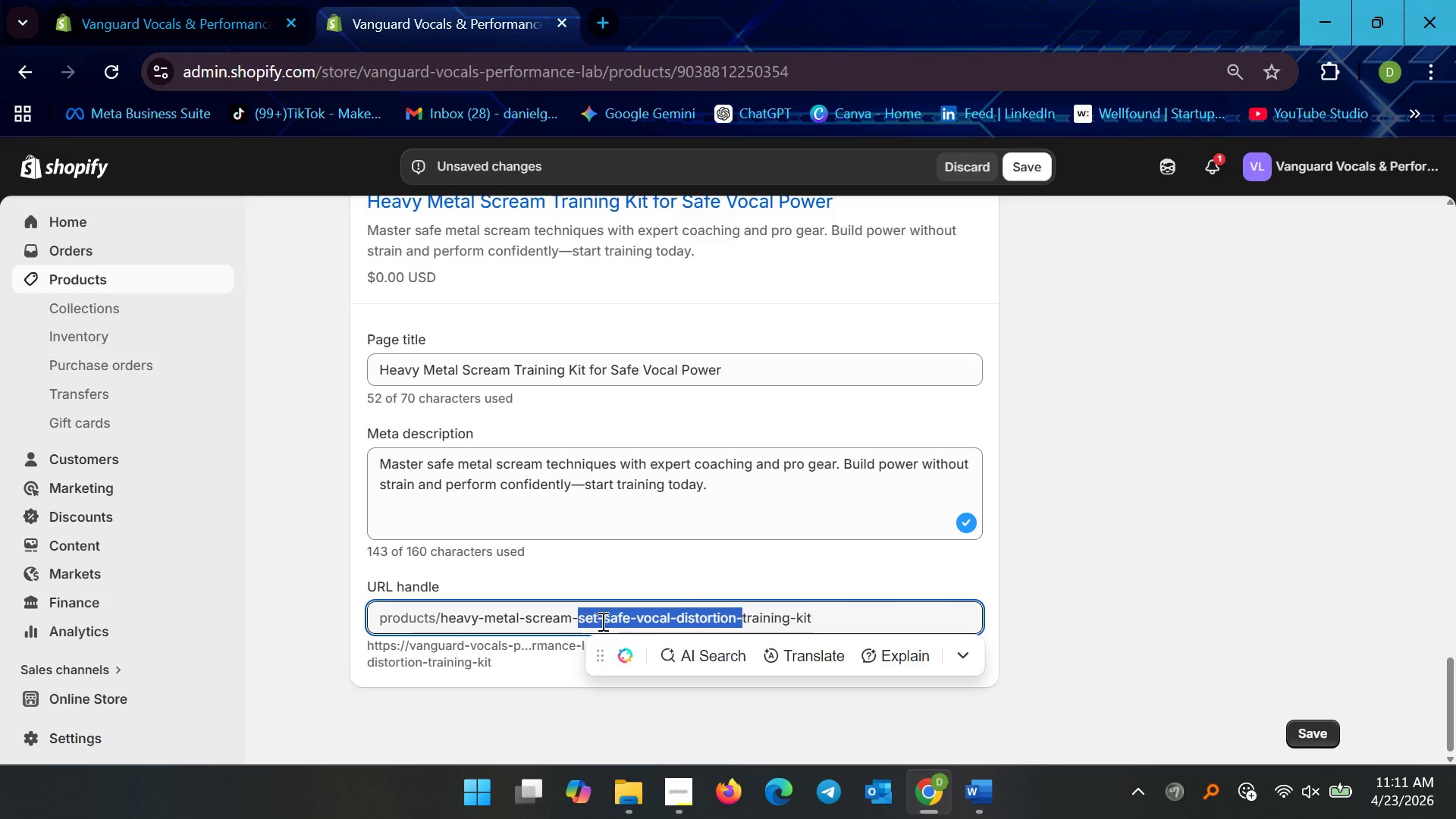 
key(Backspace)
 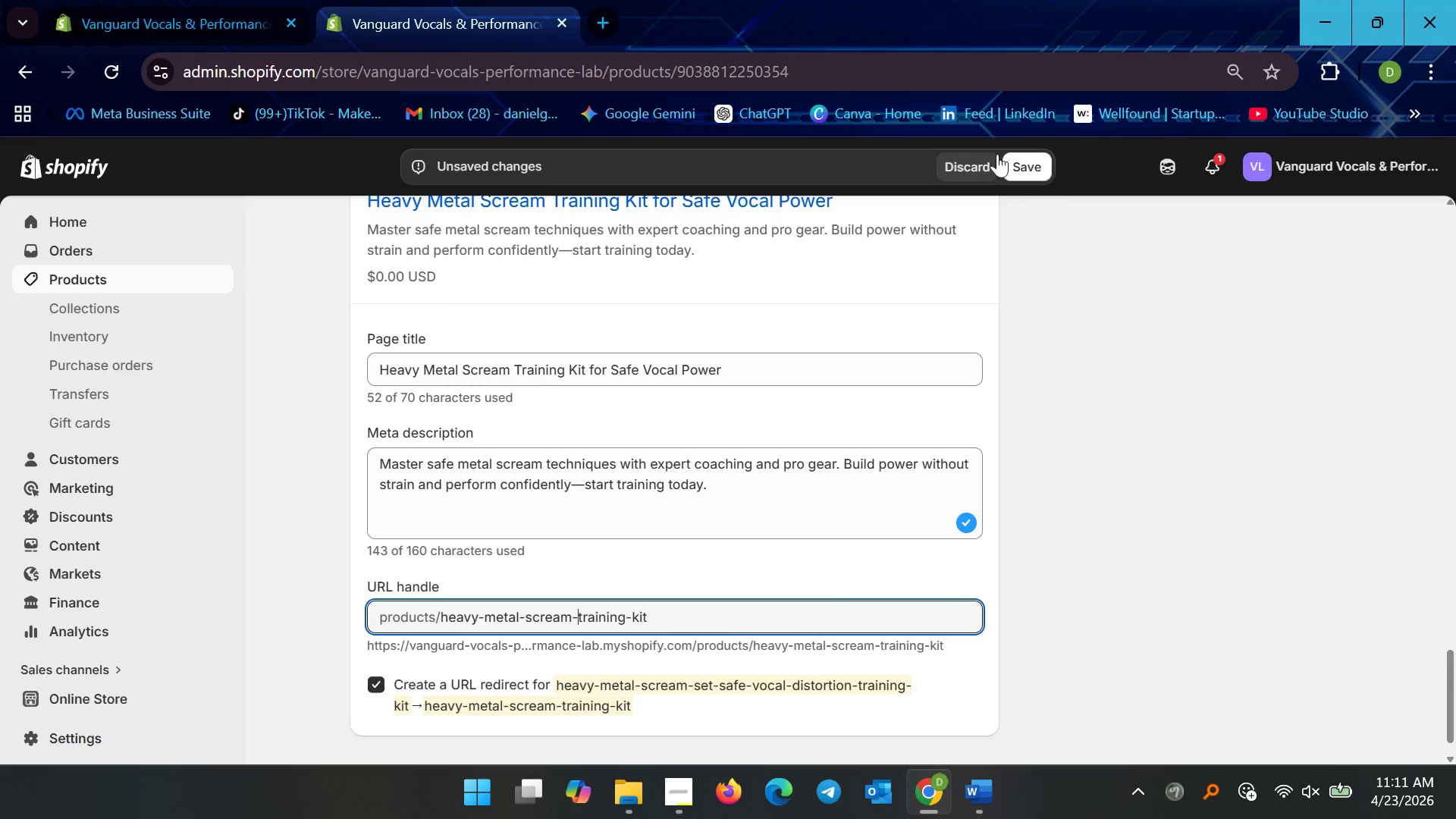 
scroll: coordinate [738, 517], scroll_direction: up, amount: 20.0
 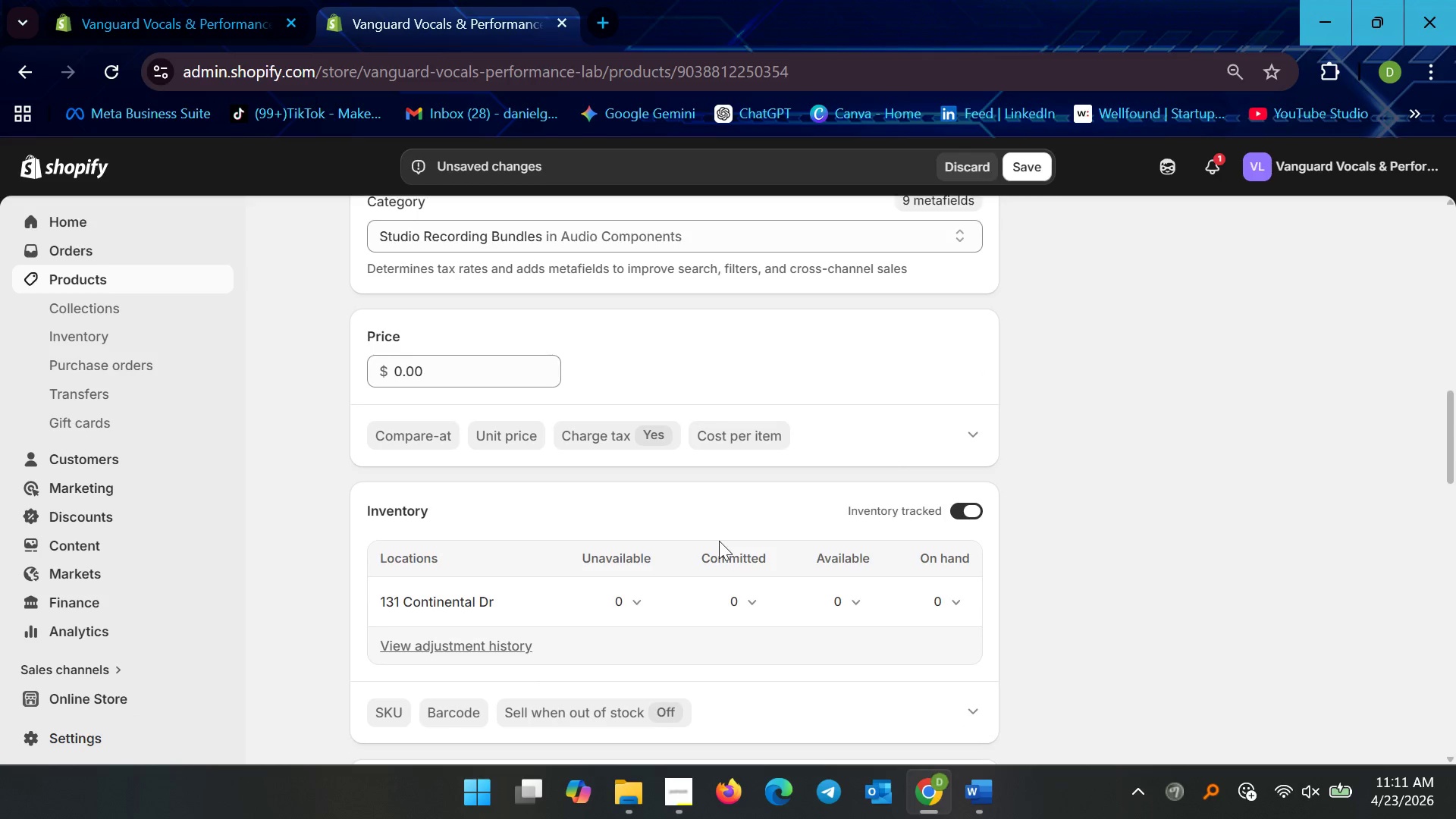 
scroll: coordinate [529, 562], scroll_direction: down, amount: 5.0
 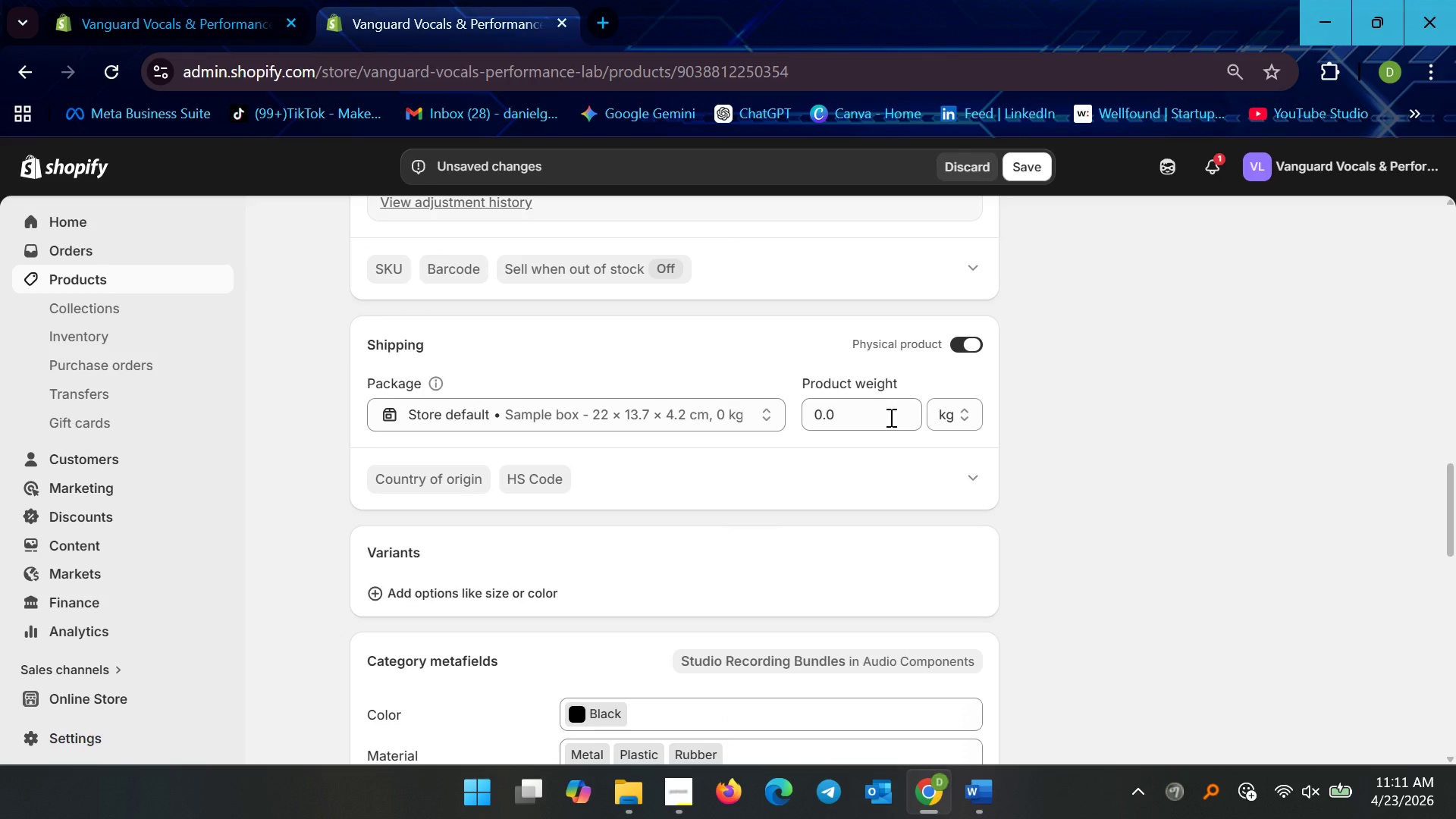 
left_click([890, 417])
 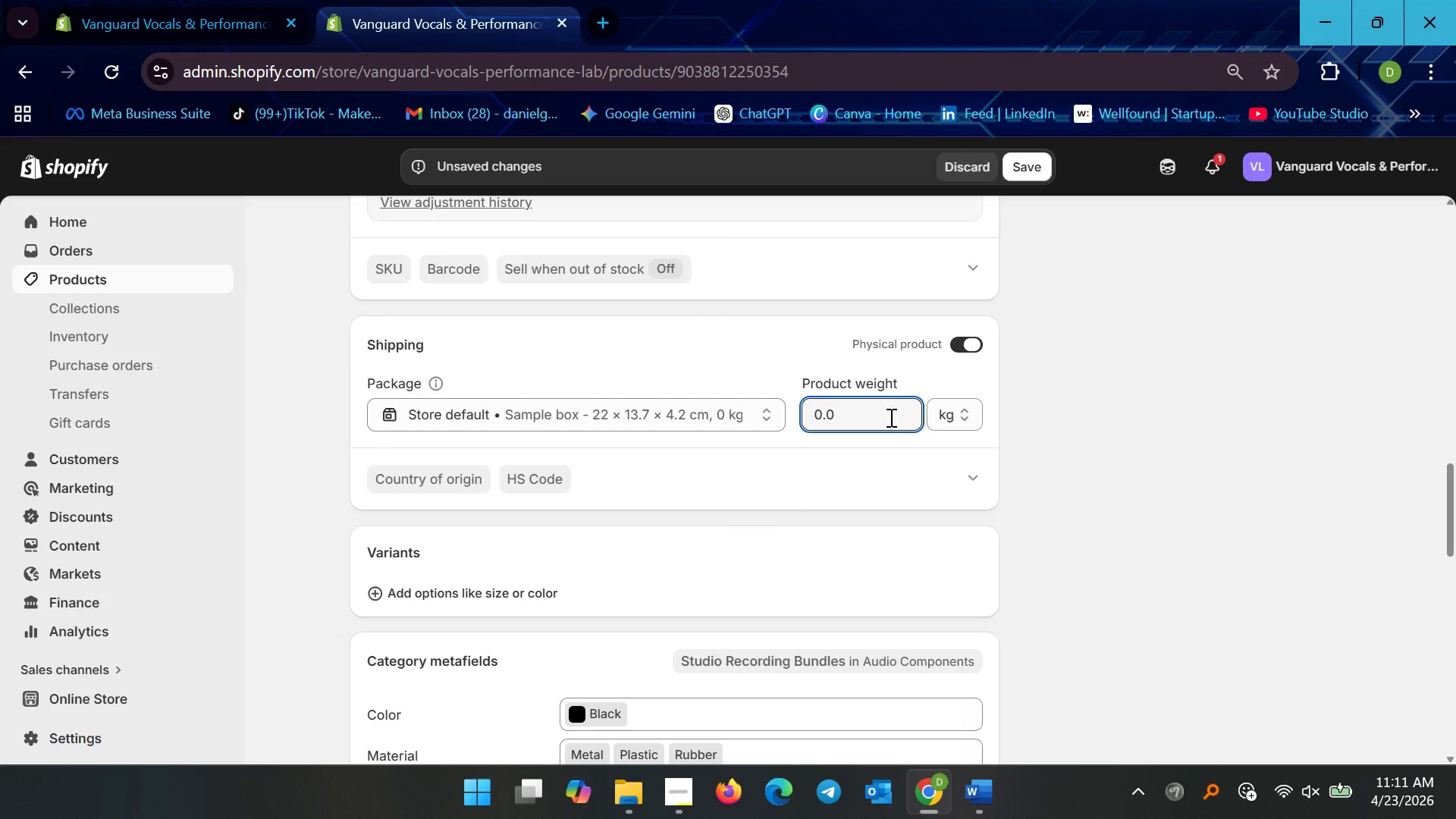 
key(Backspace)
 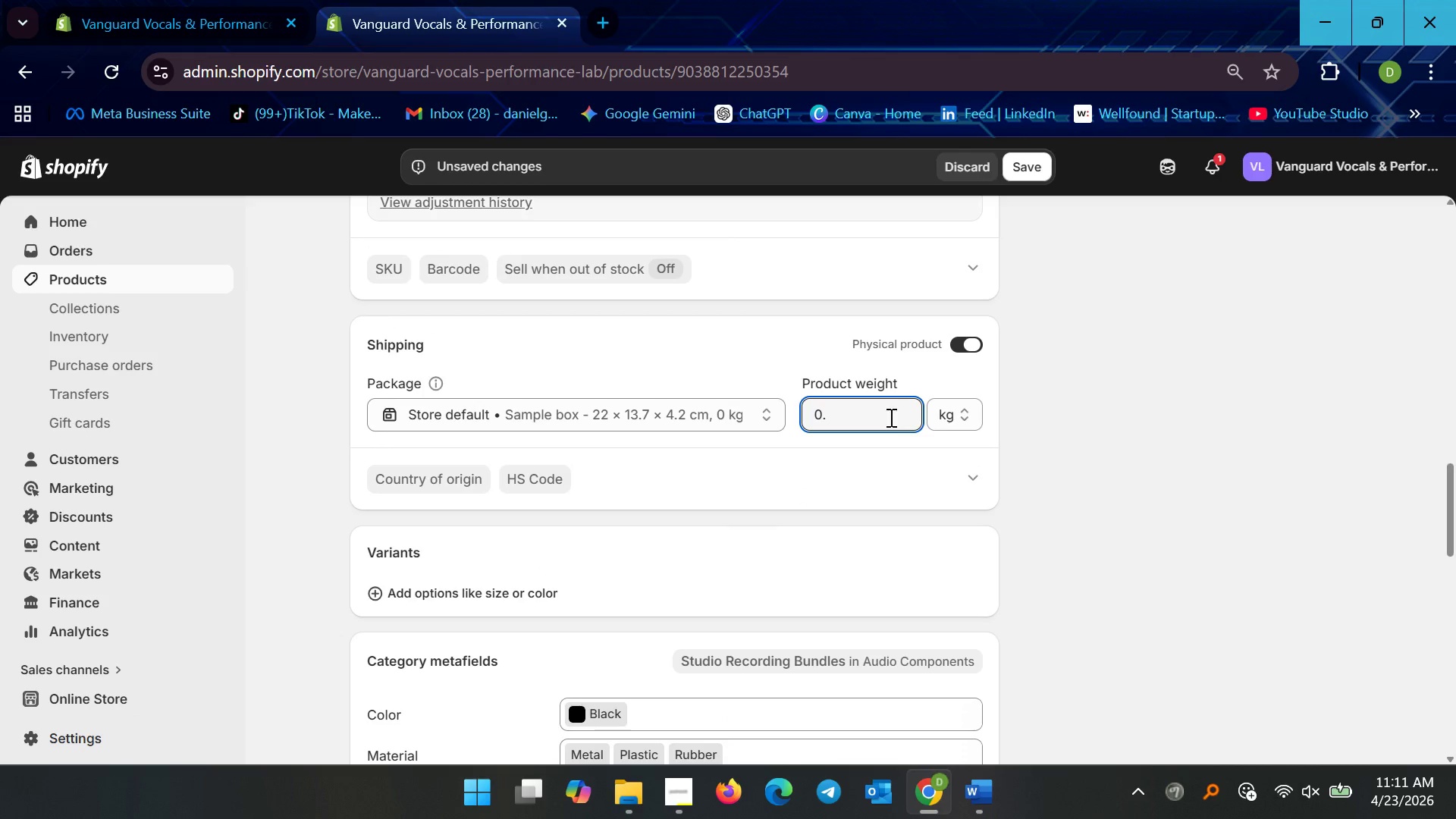 
key(8)
 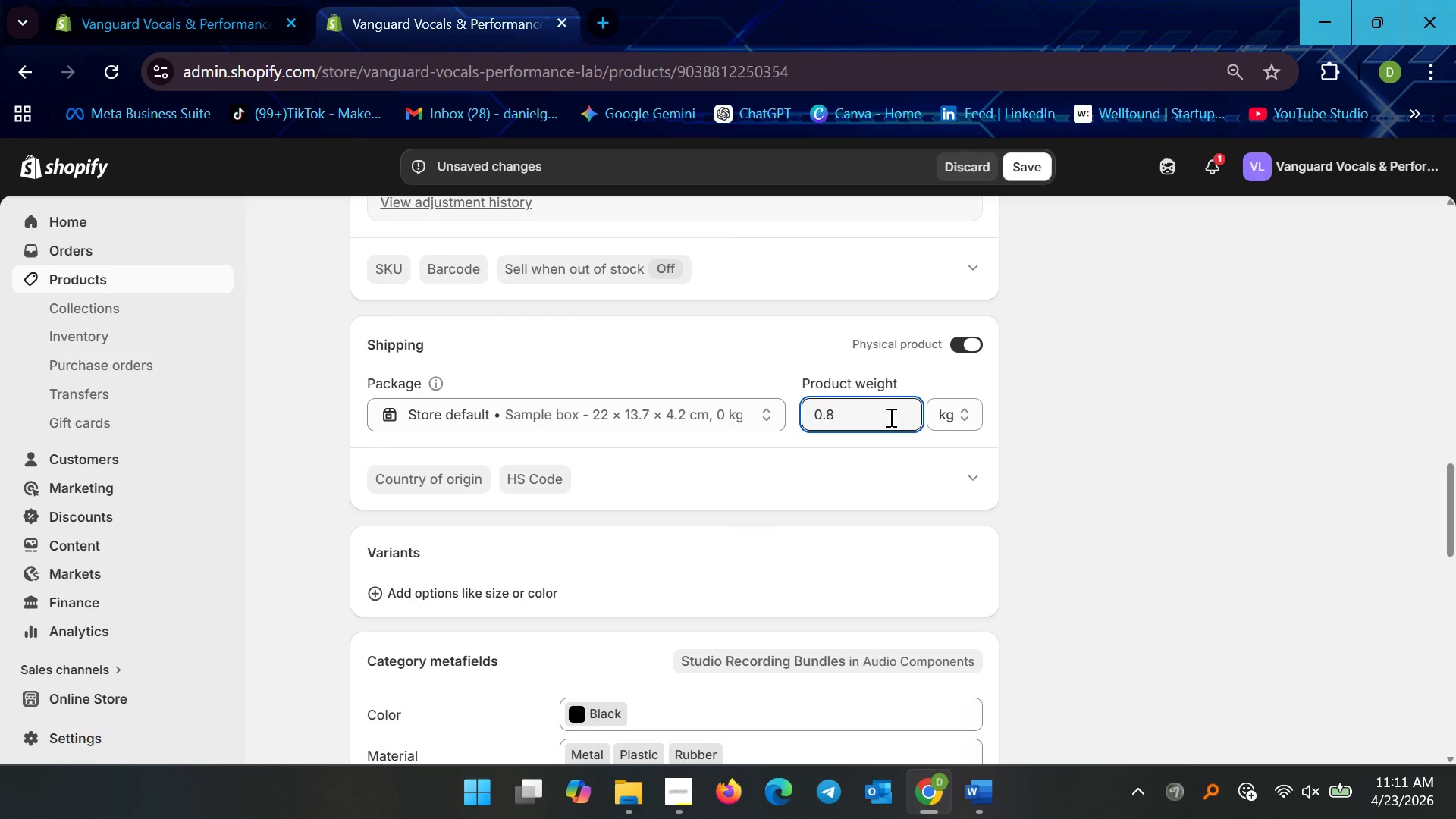 
key(Backspace)
 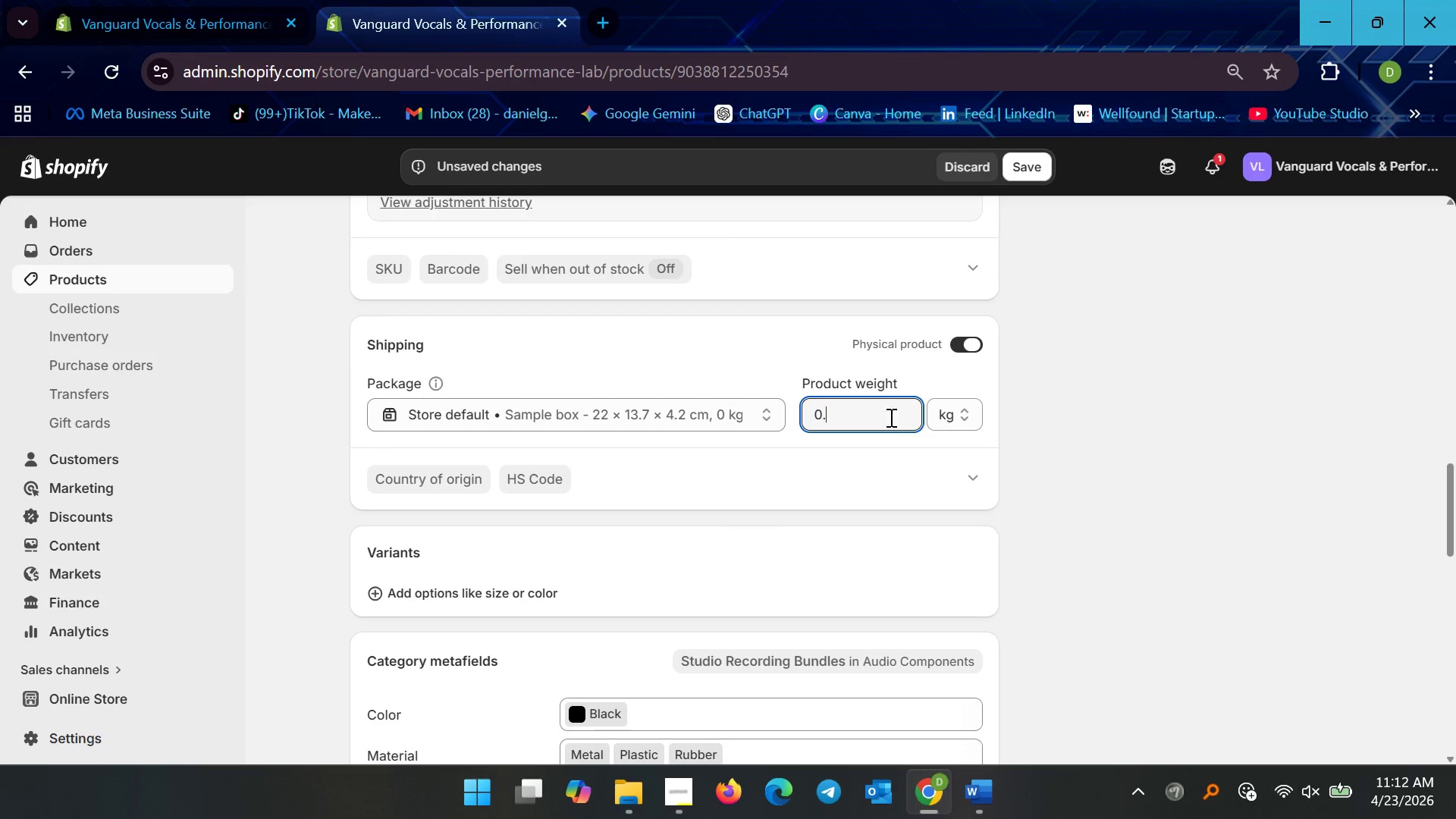 
key(Backspace)
 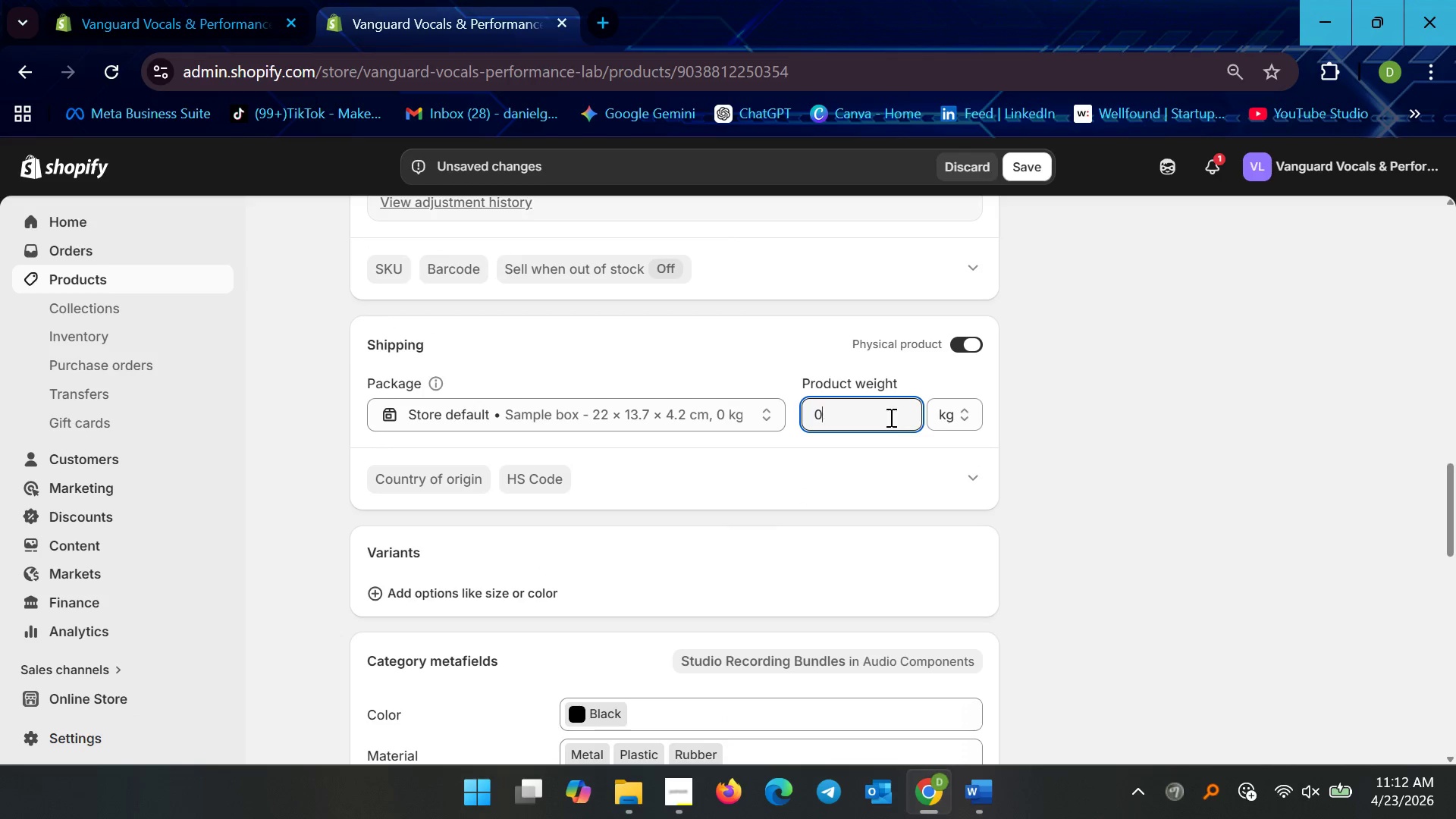 
key(Backspace)
 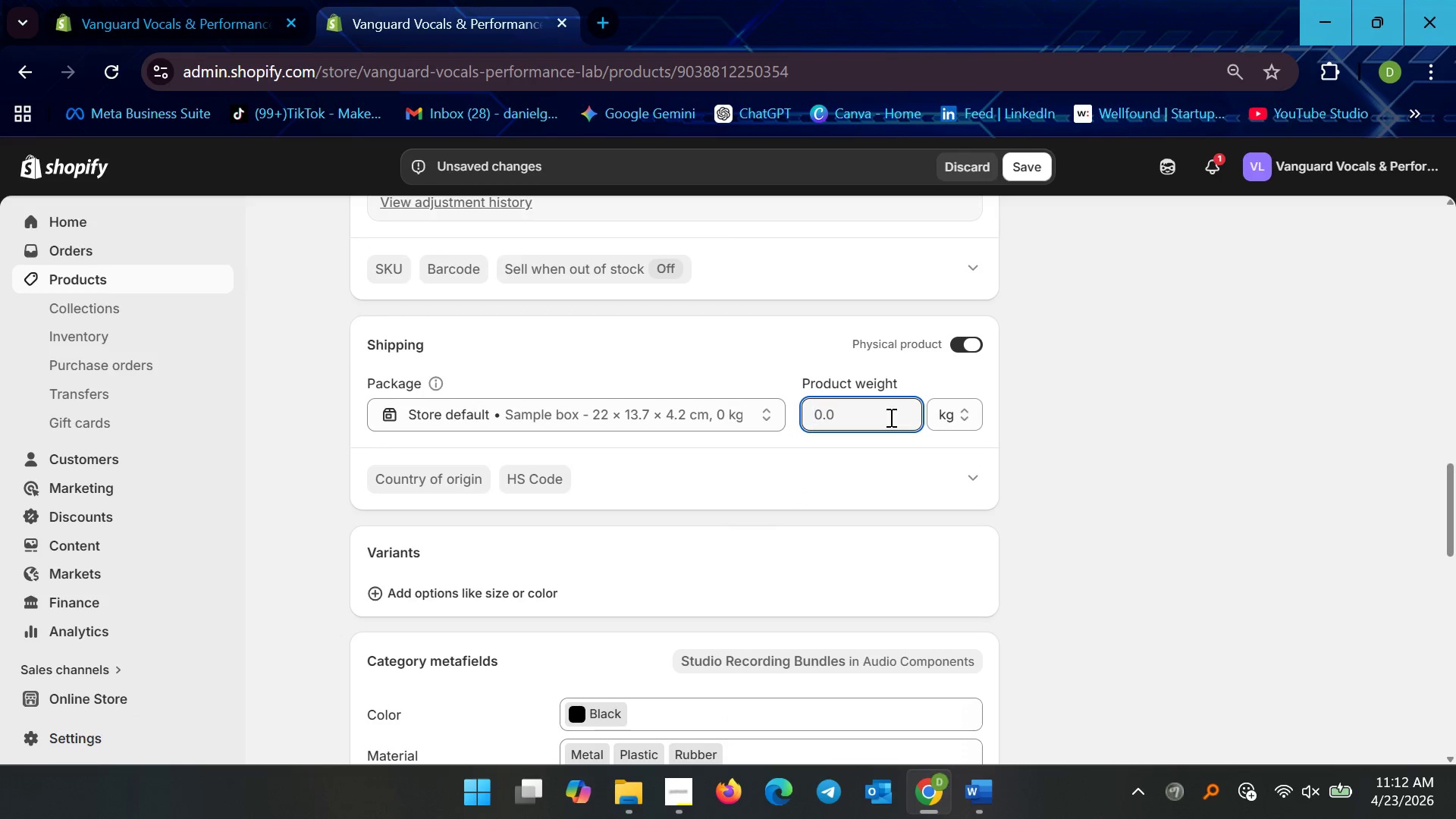 
key(2)
 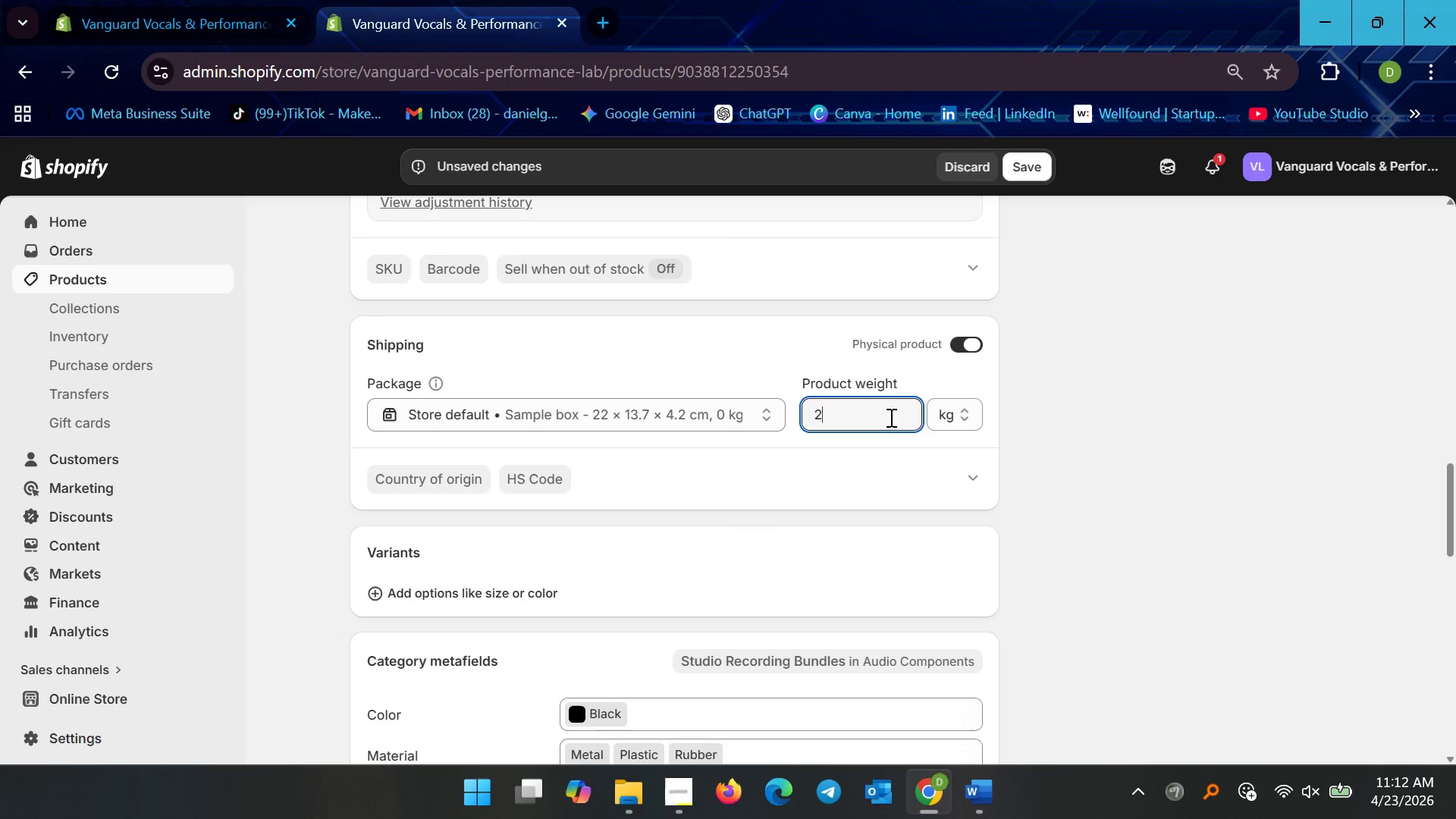 
key(Period)
 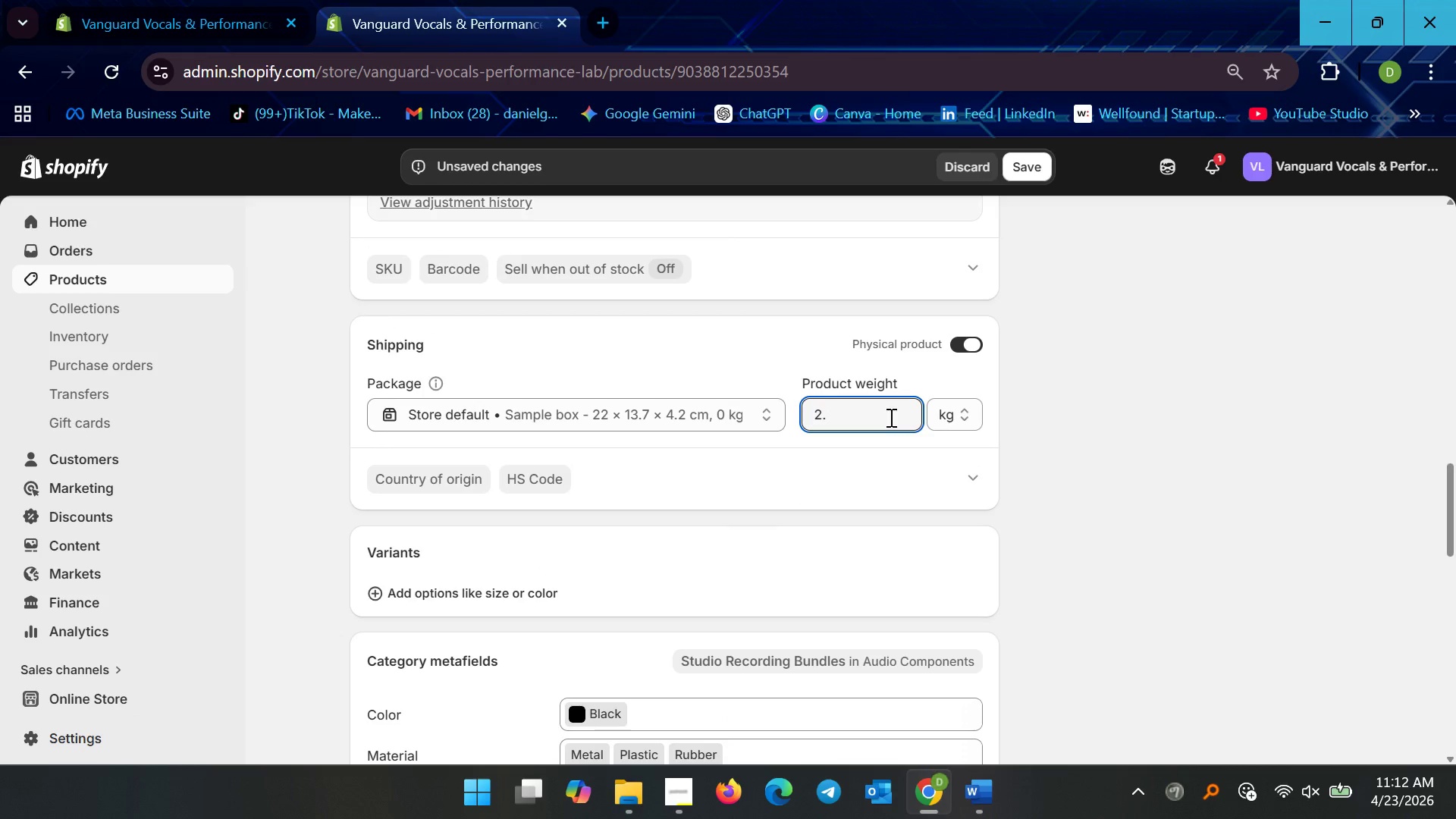 
key(8)
 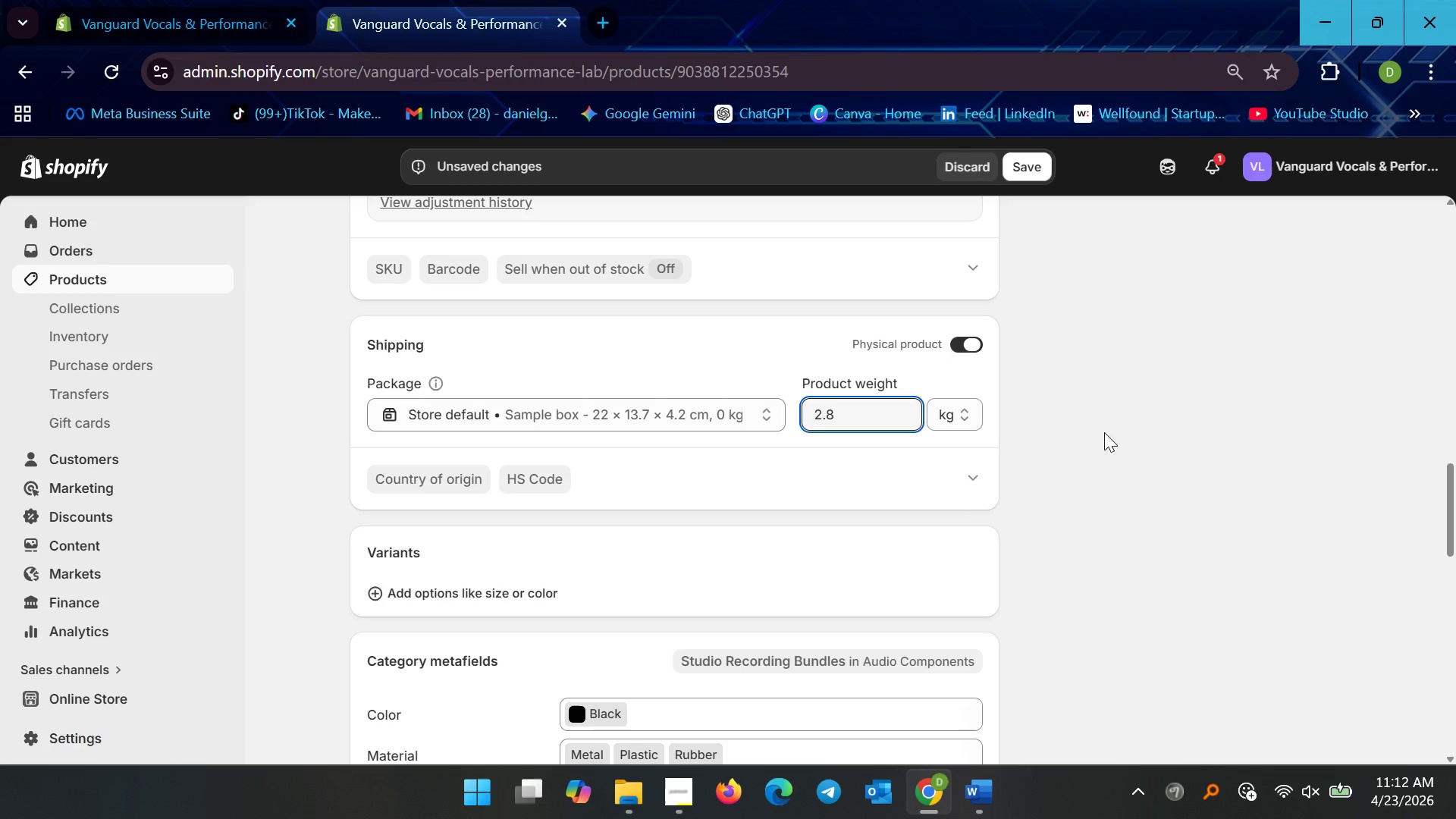 
left_click([1104, 432])
 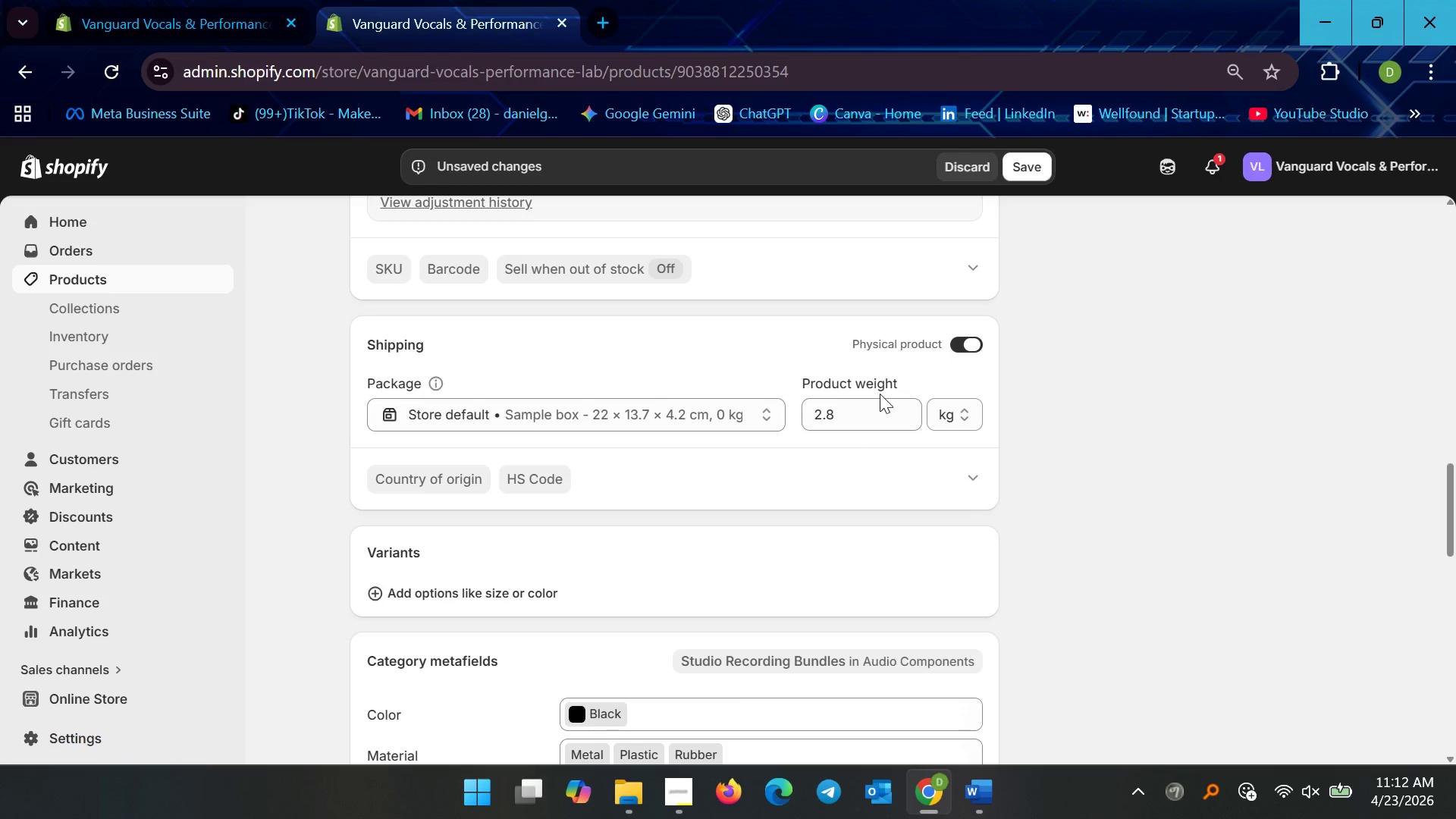 
scroll: coordinate [671, 522], scroll_direction: down, amount: 2.0
 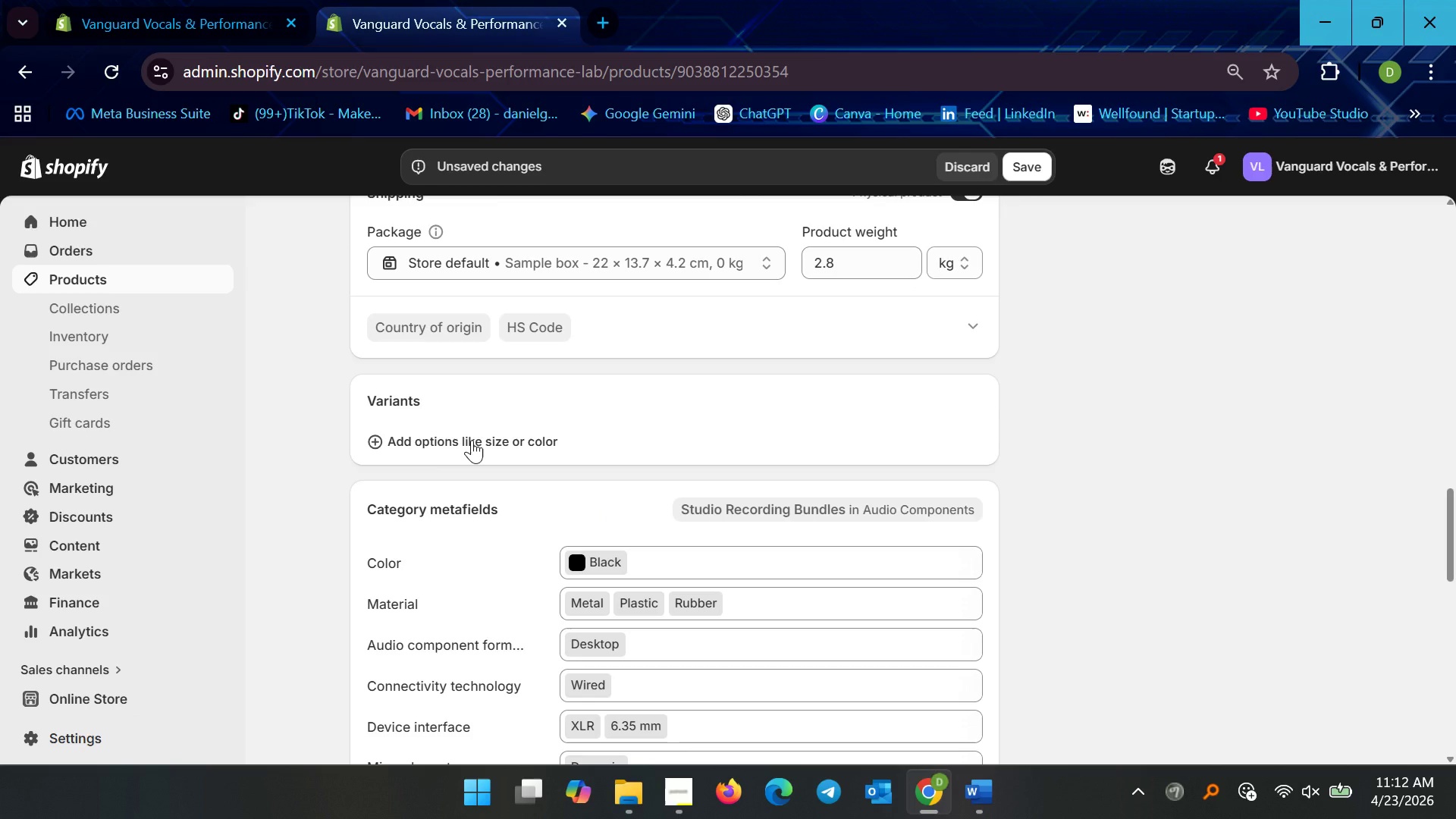 
left_click([472, 440])
 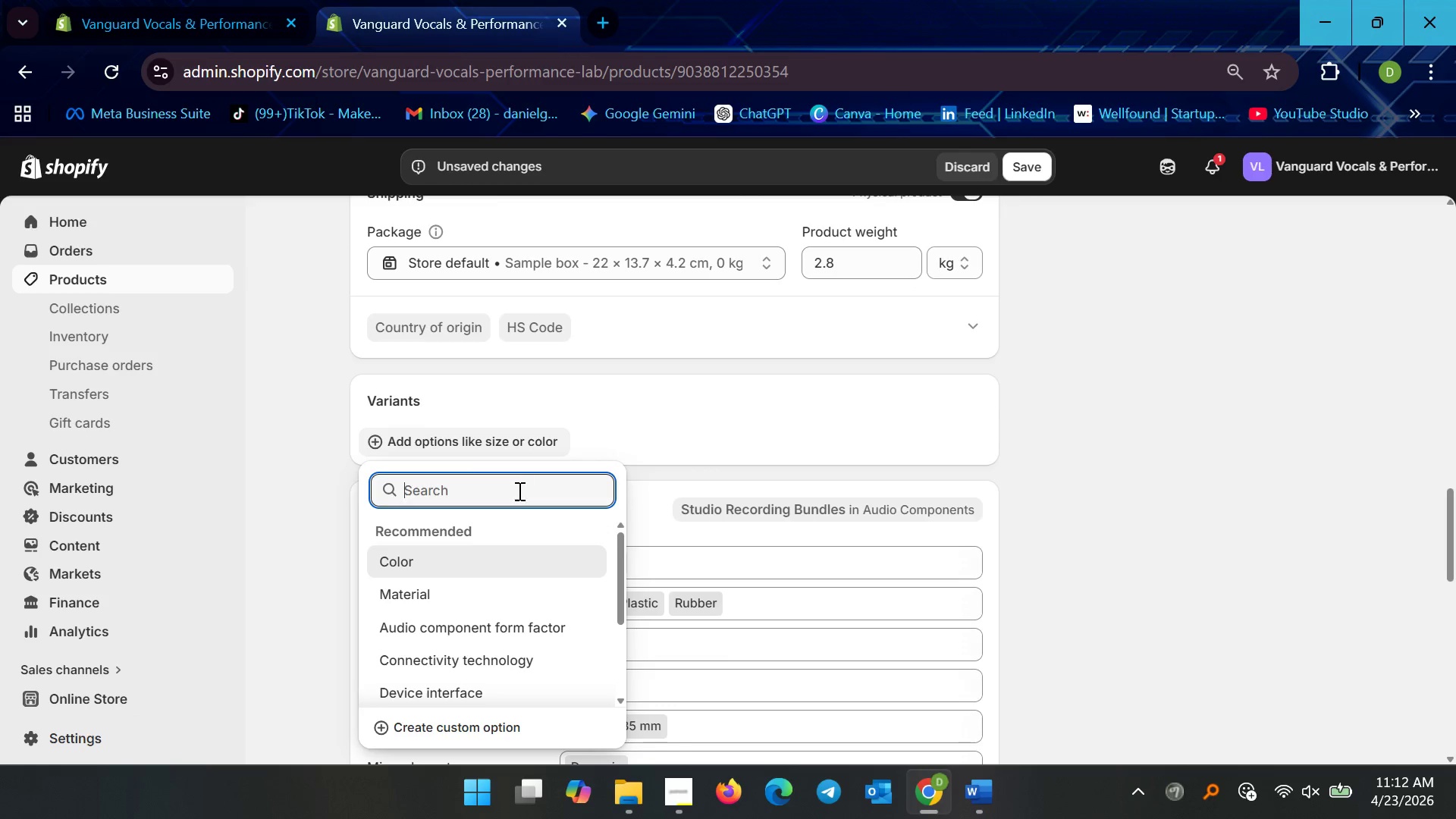 
left_click([518, 491])
 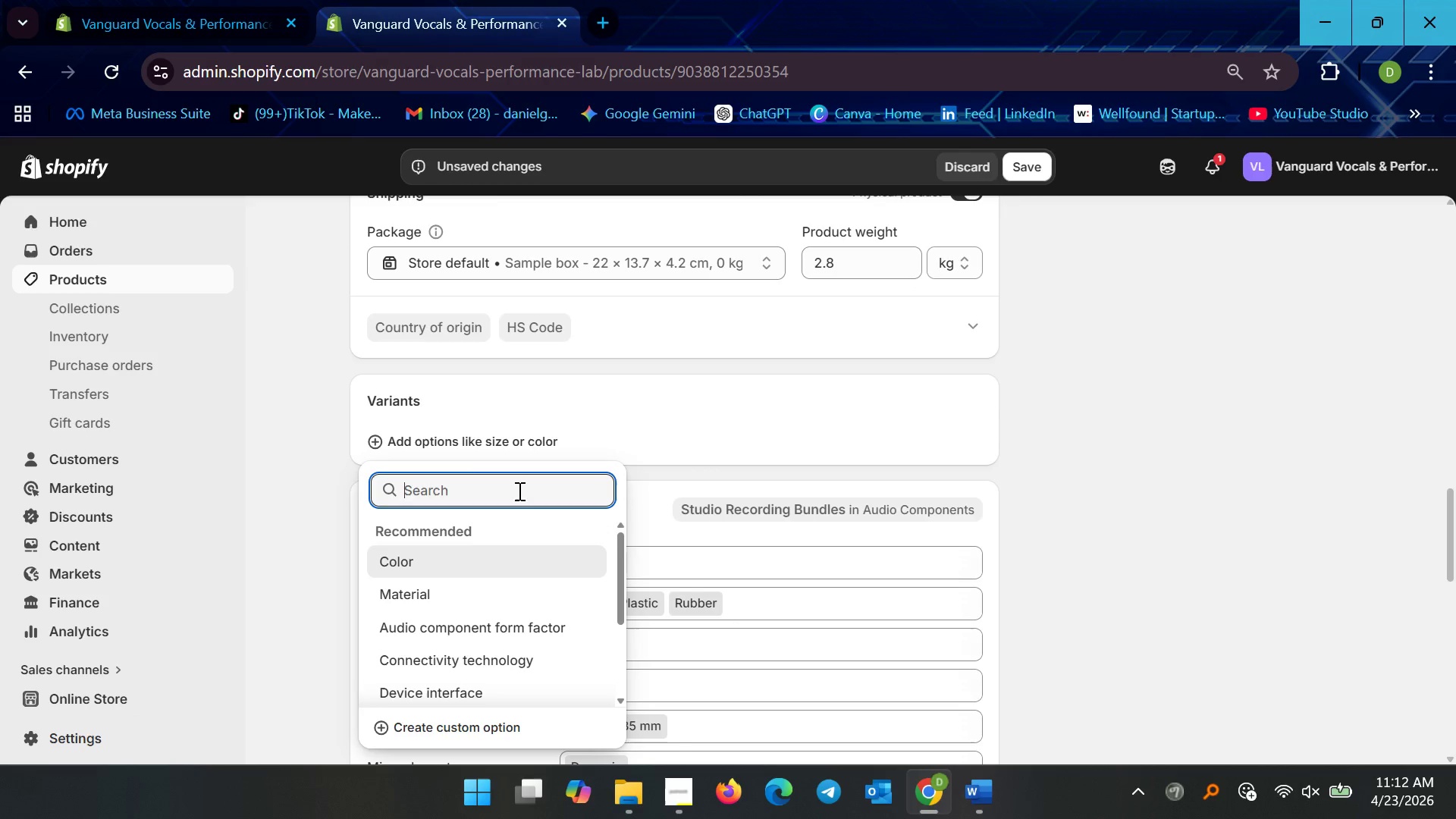 
type(Package)
 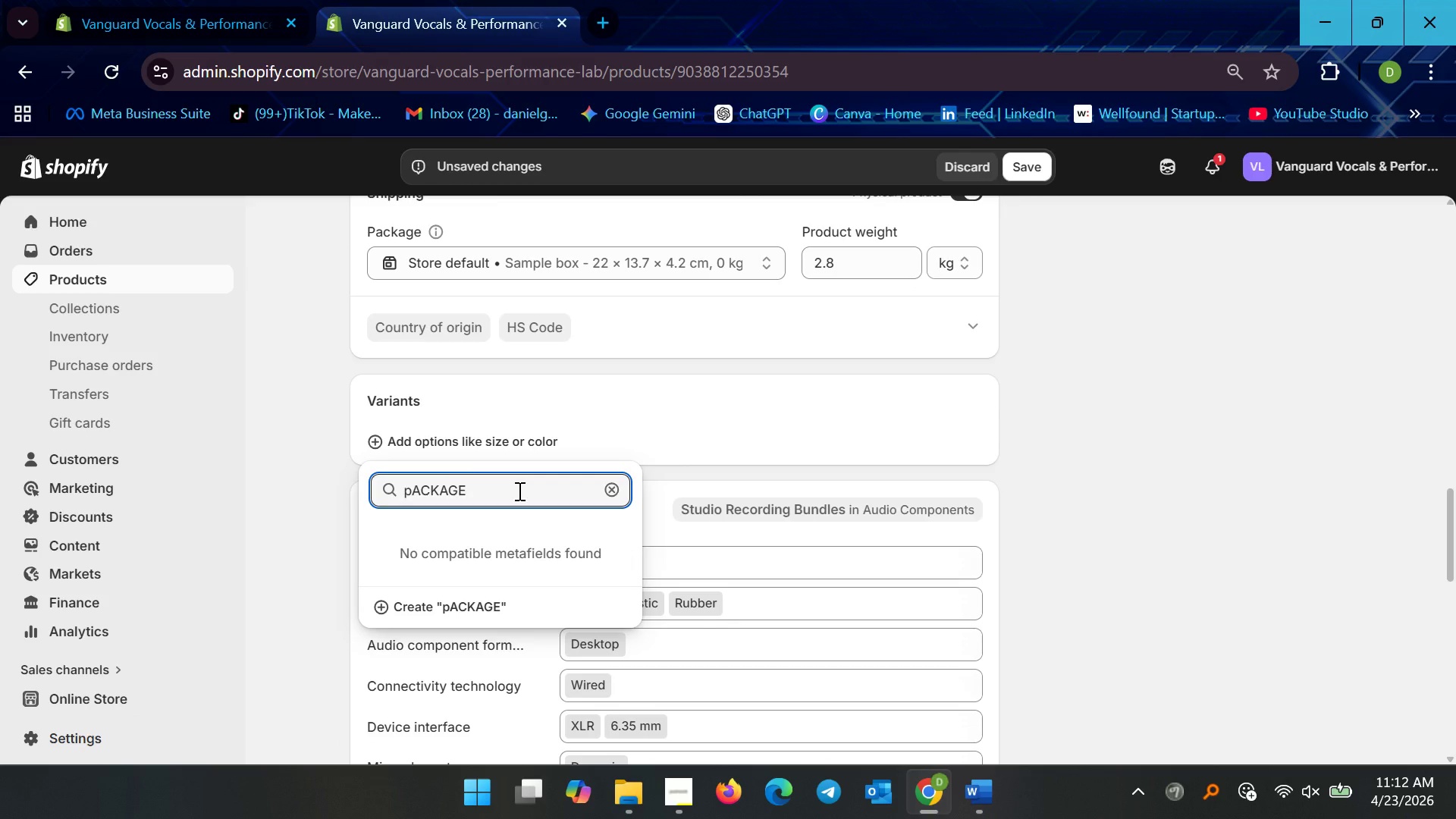 
key(Control+A)
 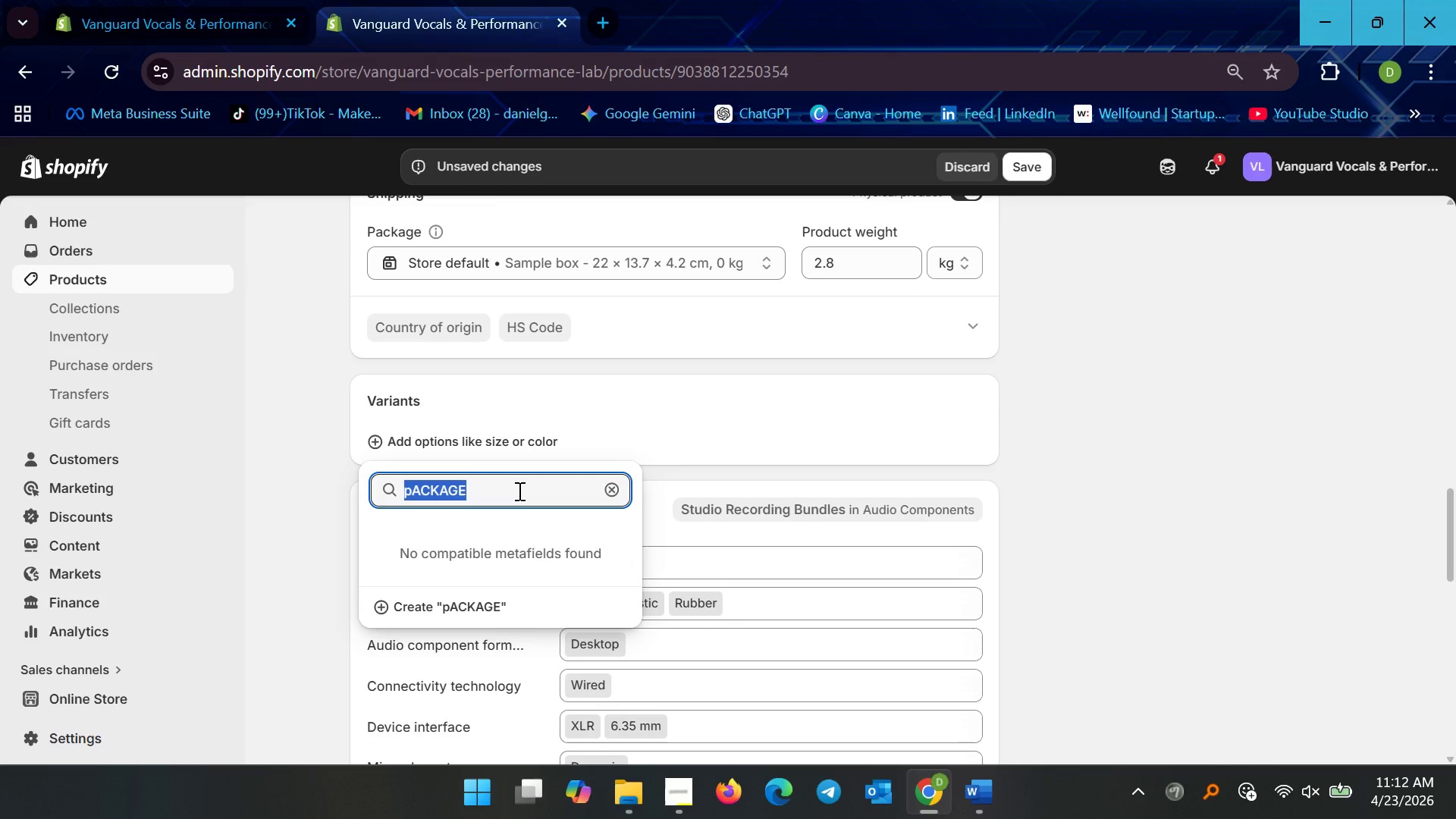 
key(Control+CapsLock)
 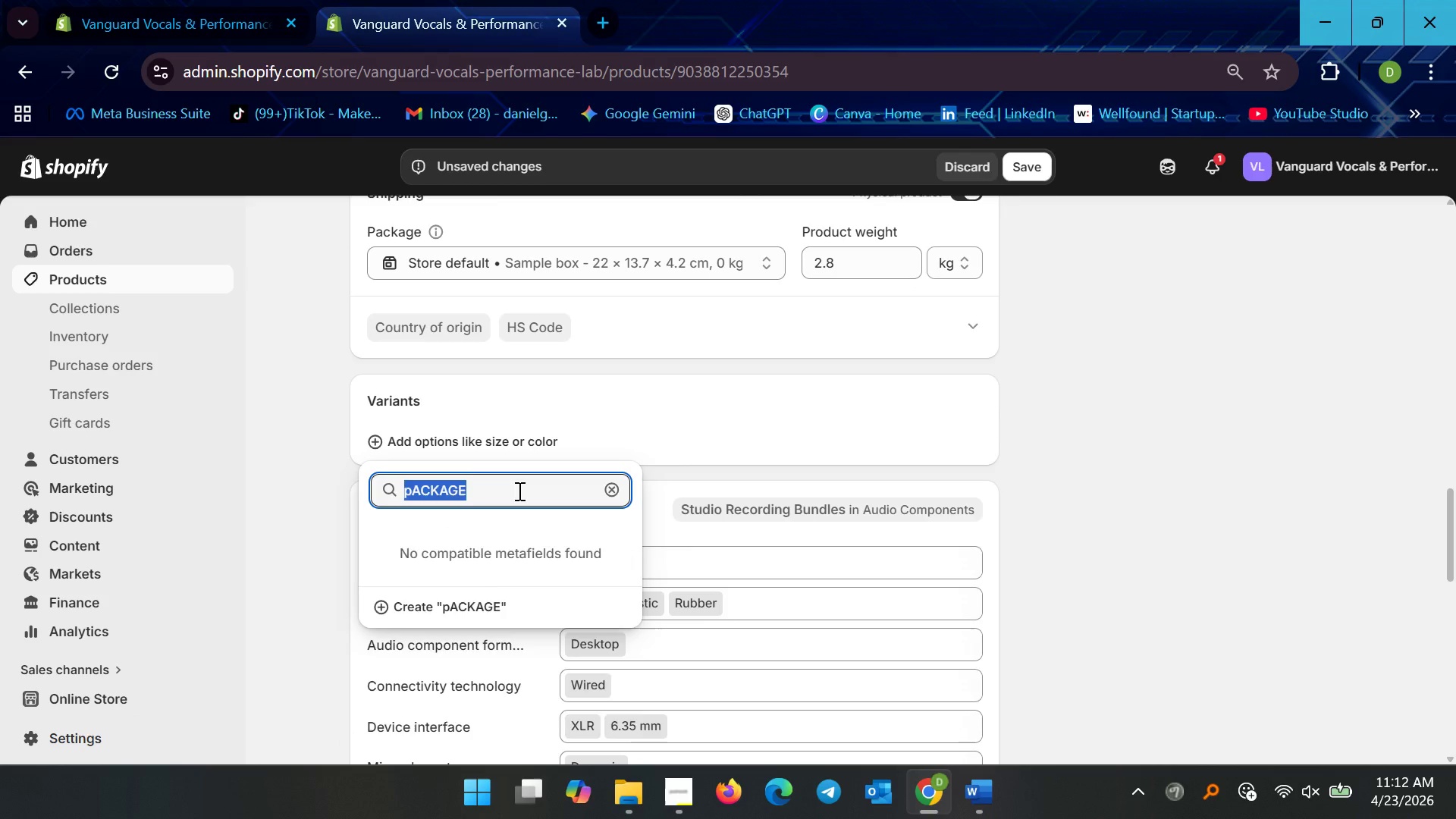 
type(Package)
 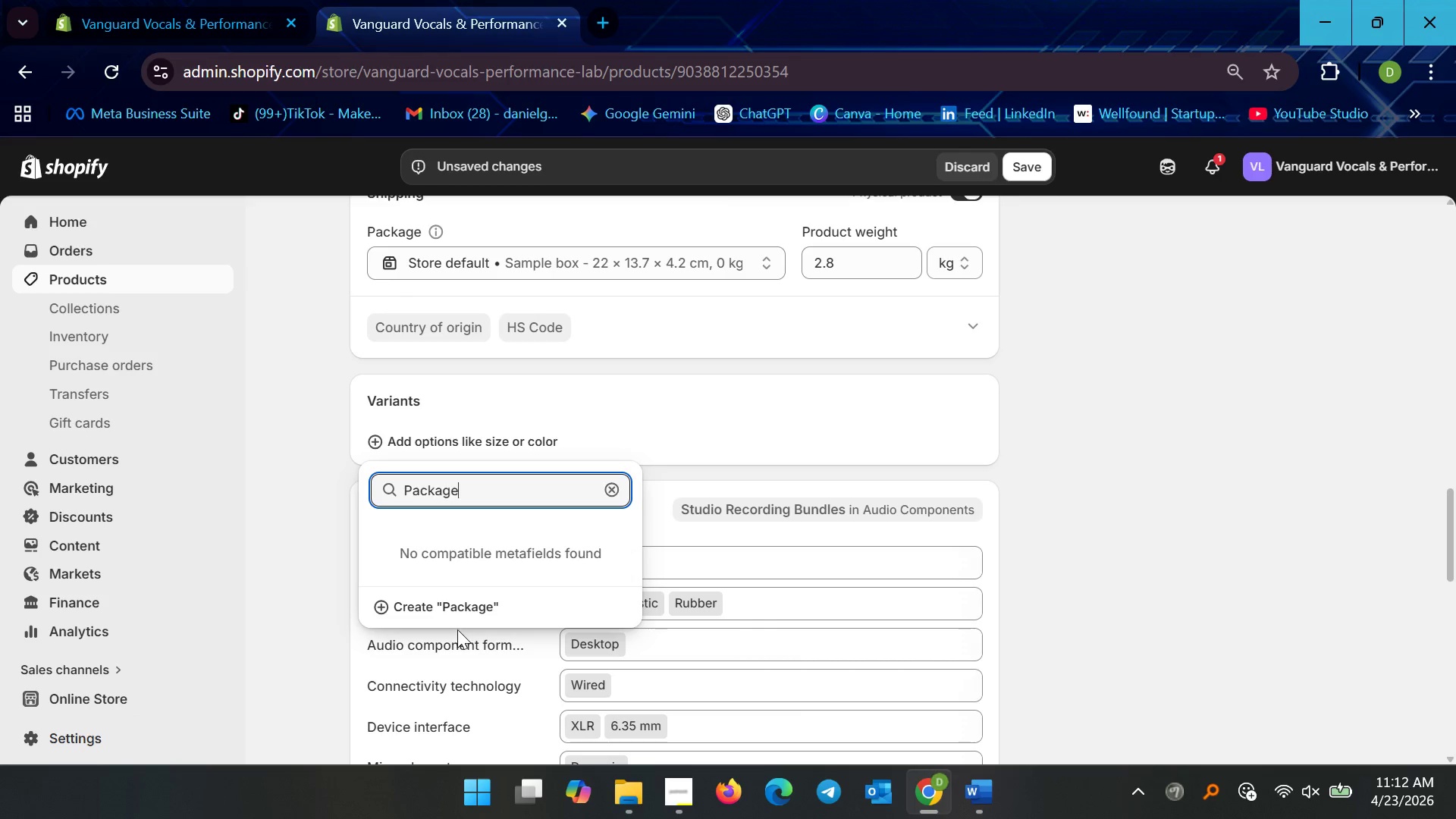 
left_click([469, 611])
 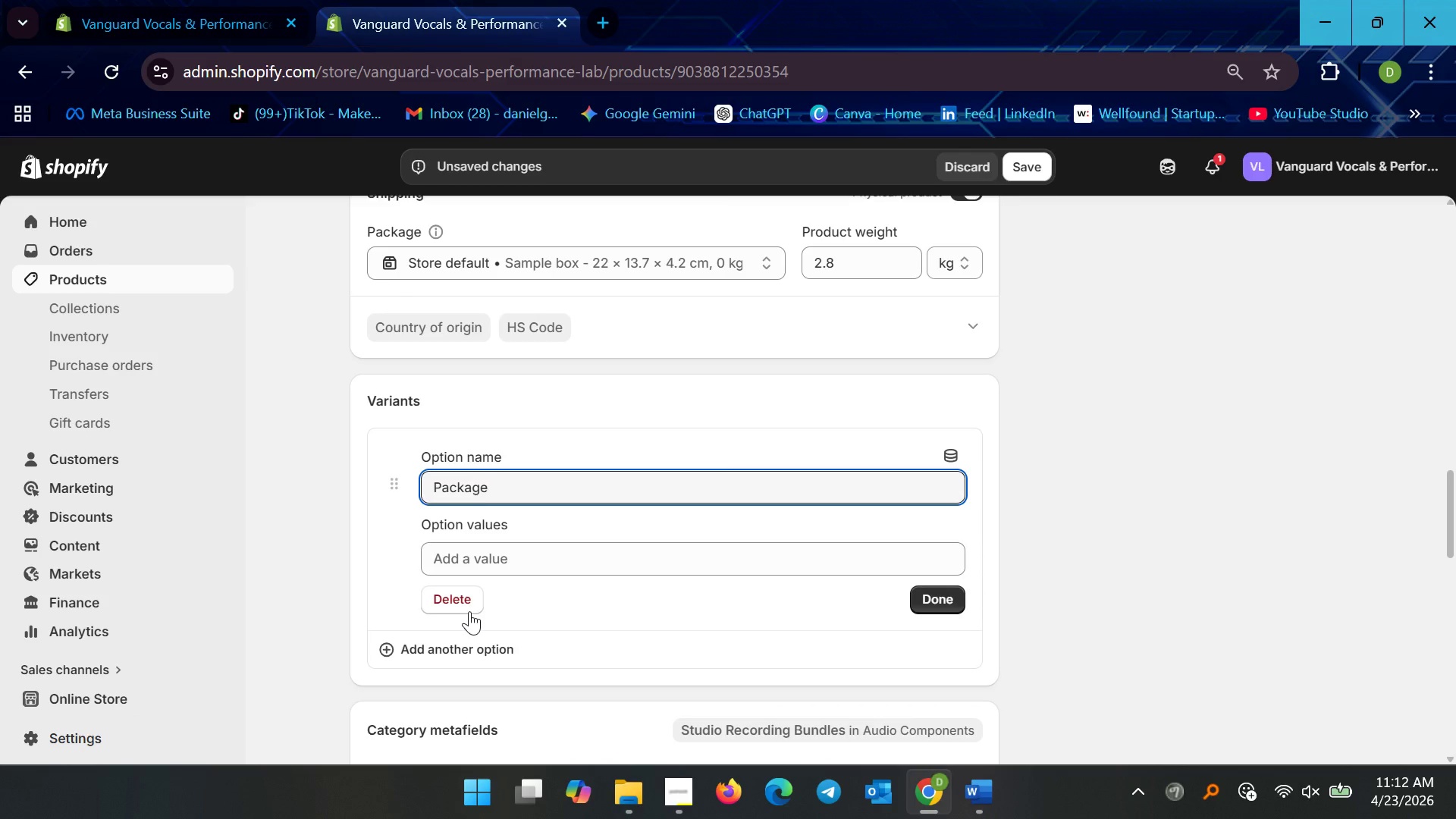 
wait(9.0)
 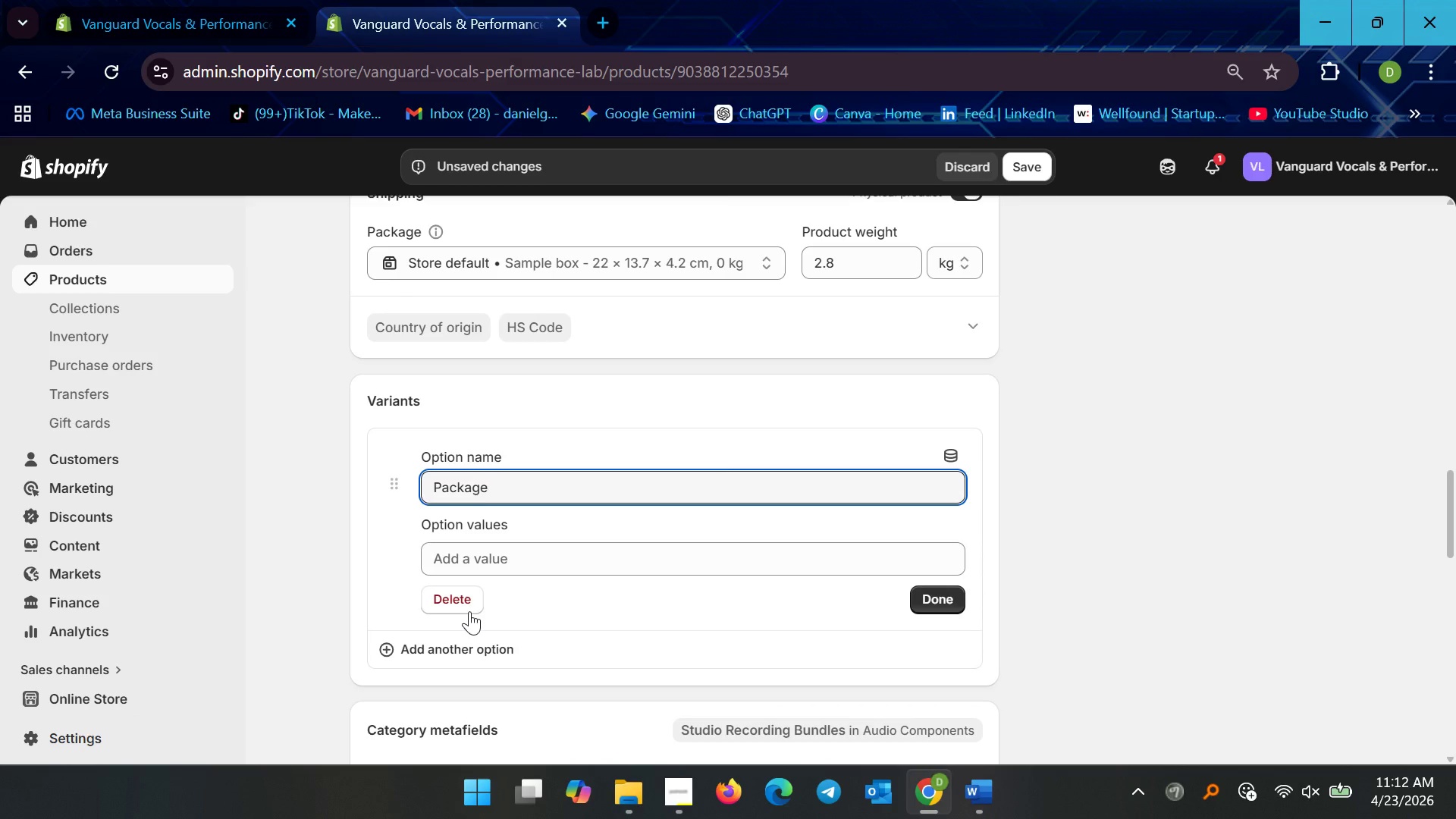 
left_click([538, 556])
 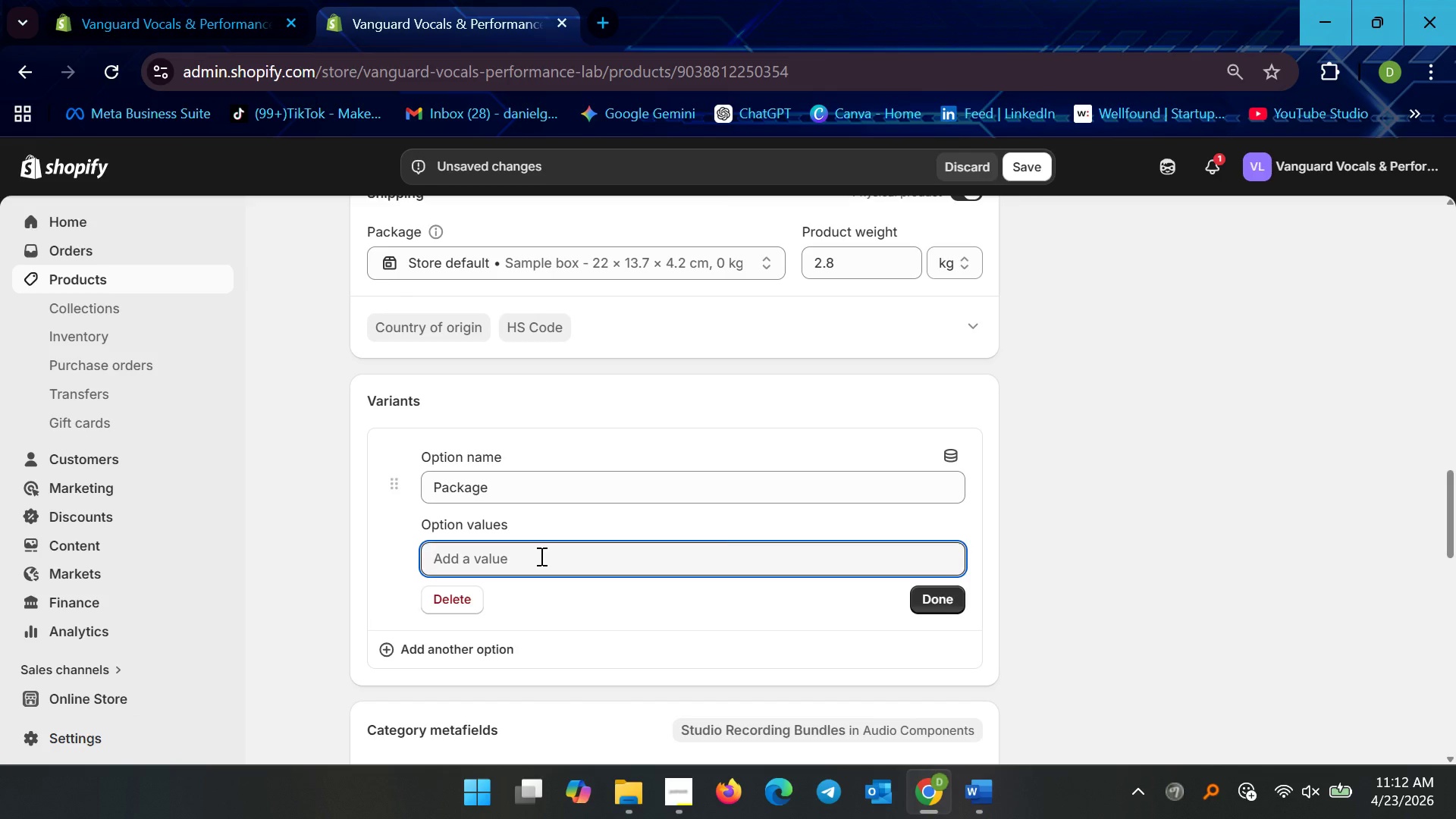 
type(Standars Kit)
 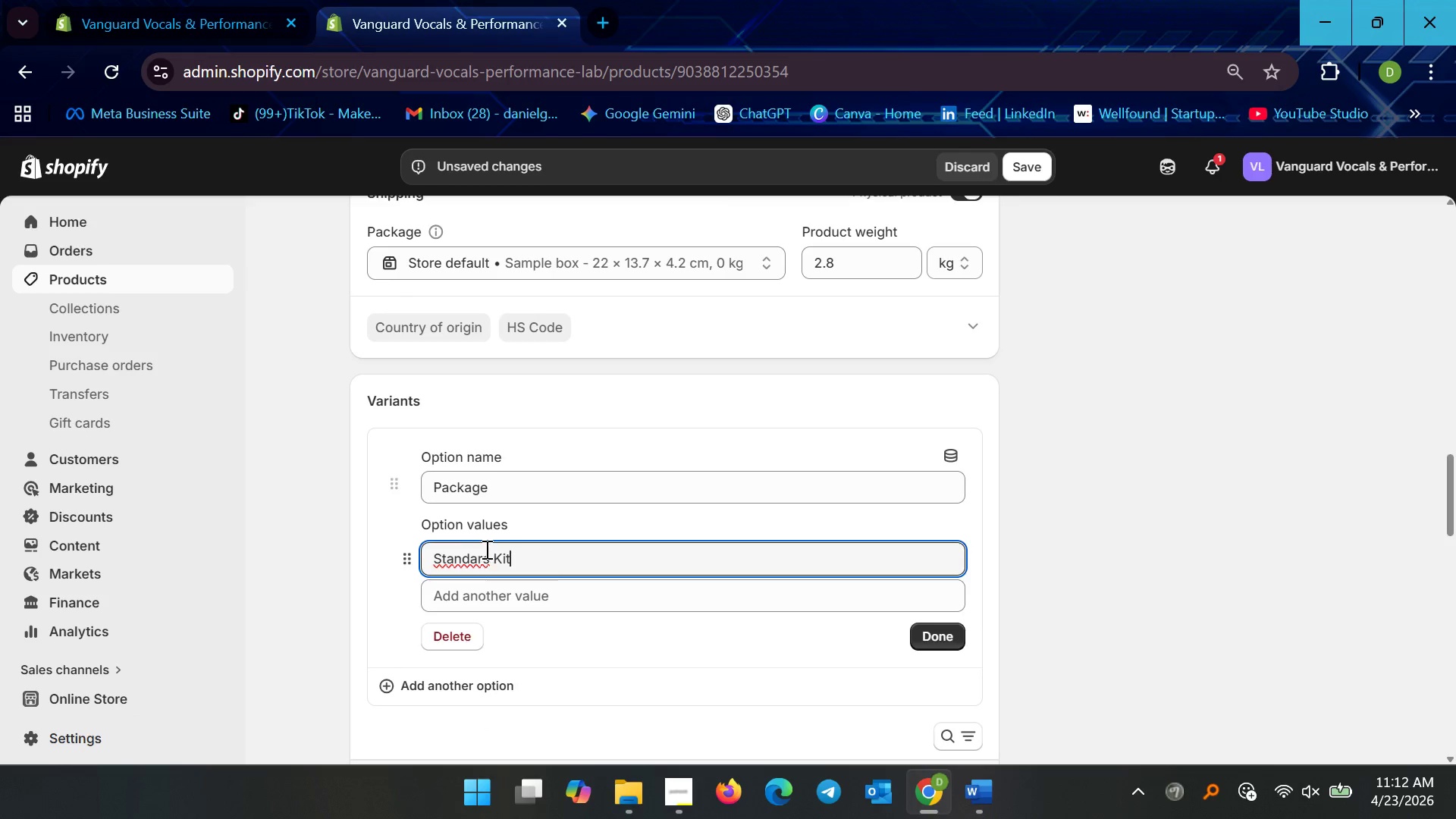 
left_click([487, 558])
 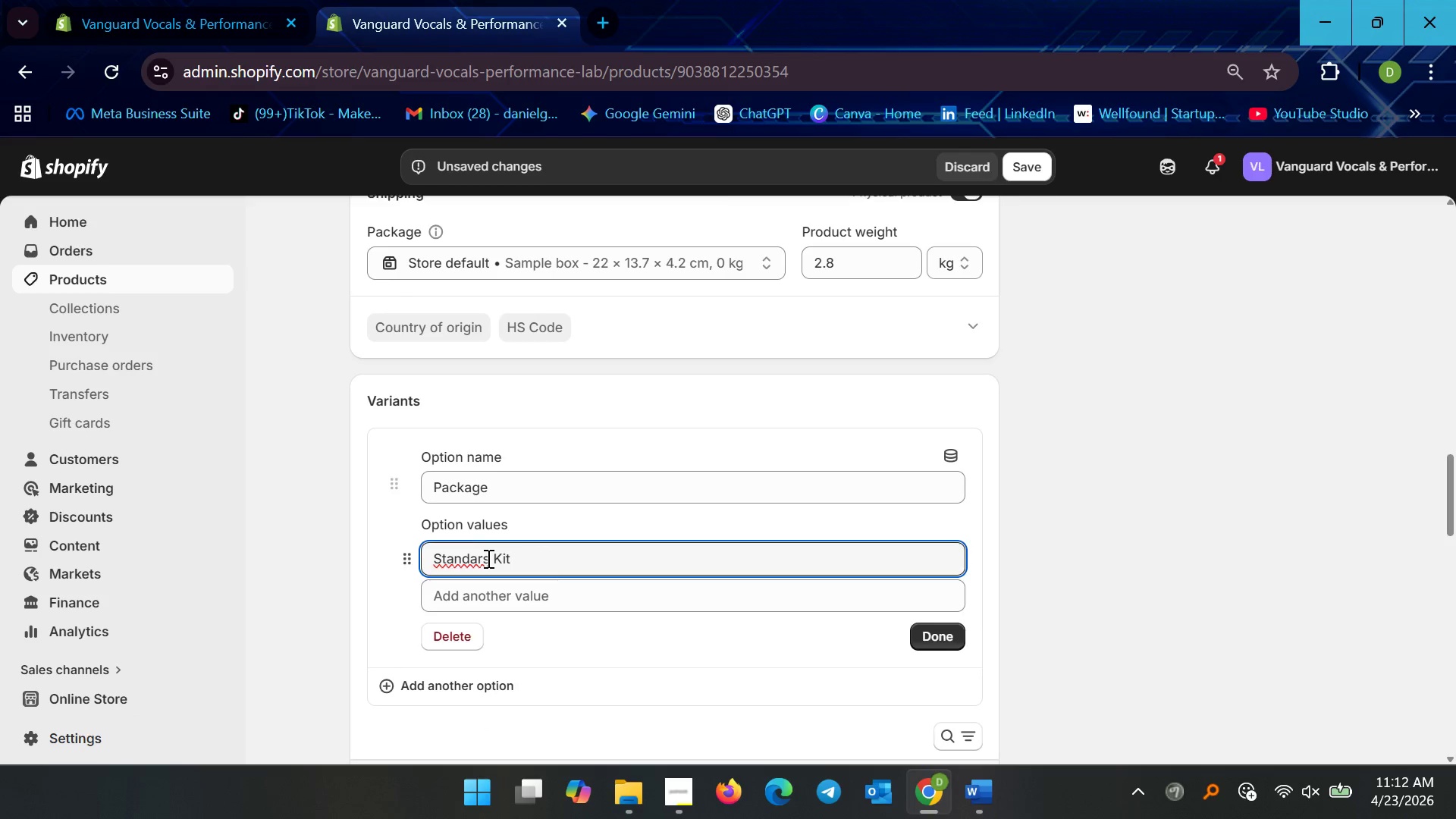 
key(Backspace)
 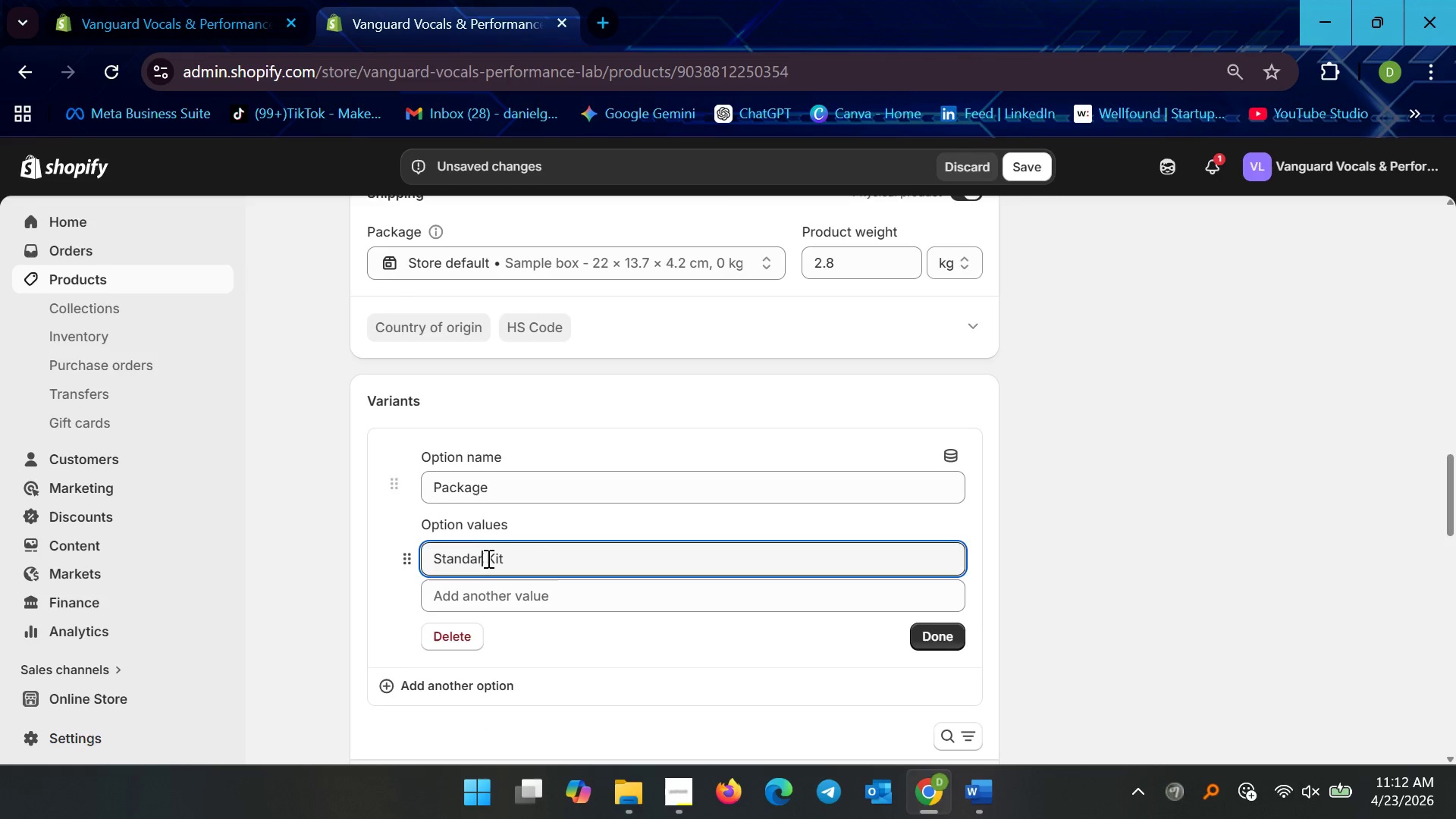 
key(Backspace)
 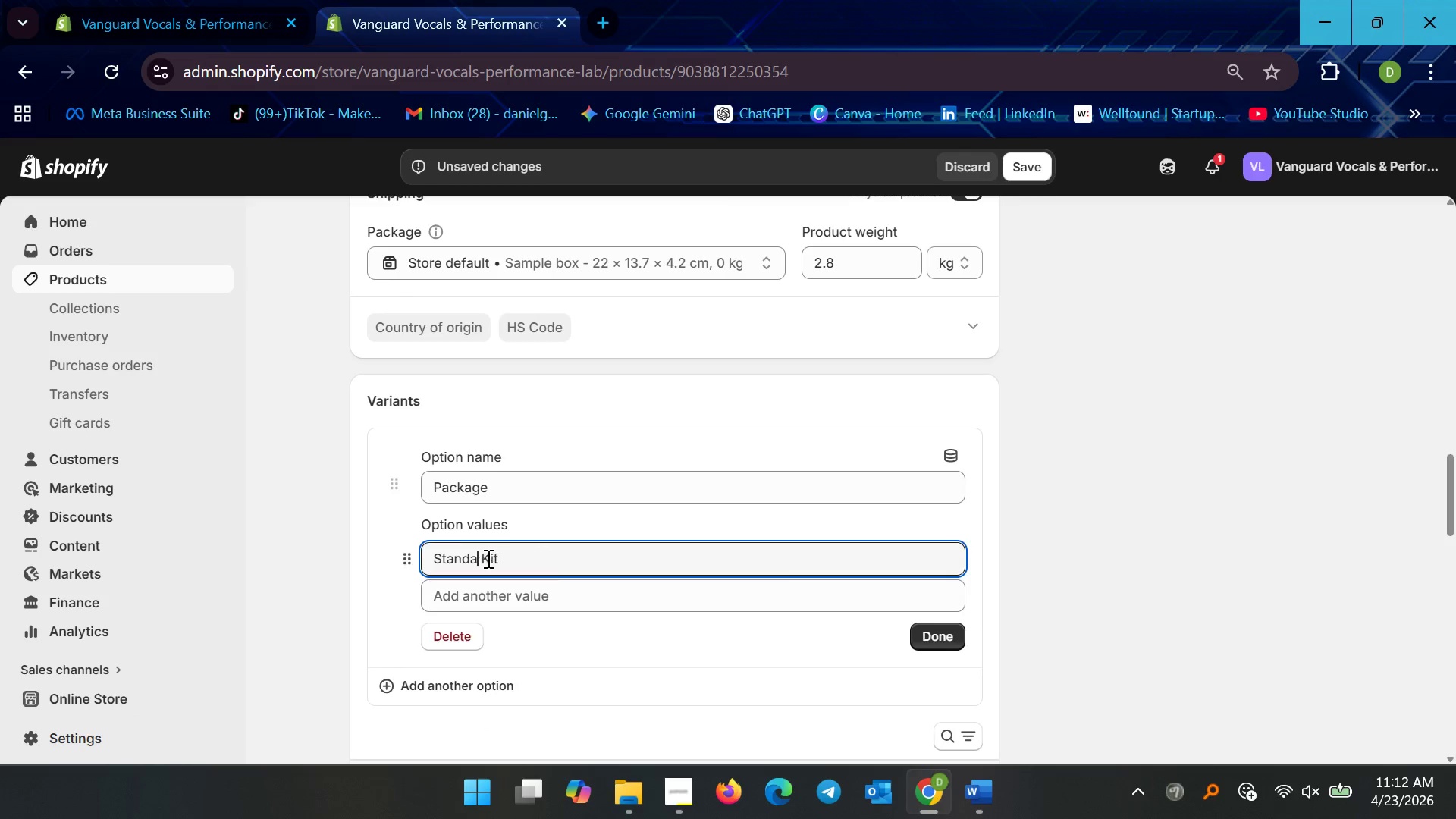 
key(D)
 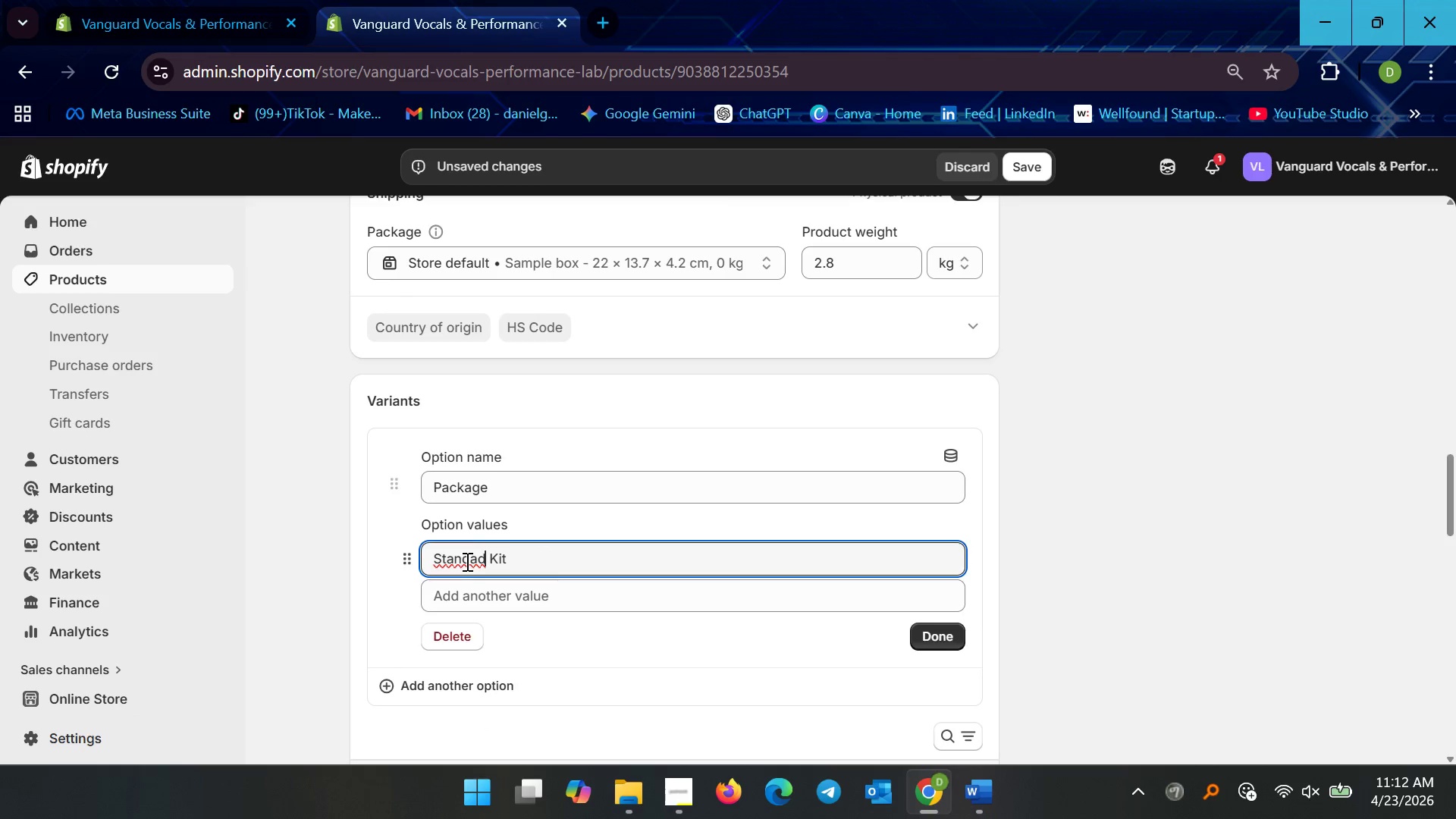 
left_click([476, 557])
 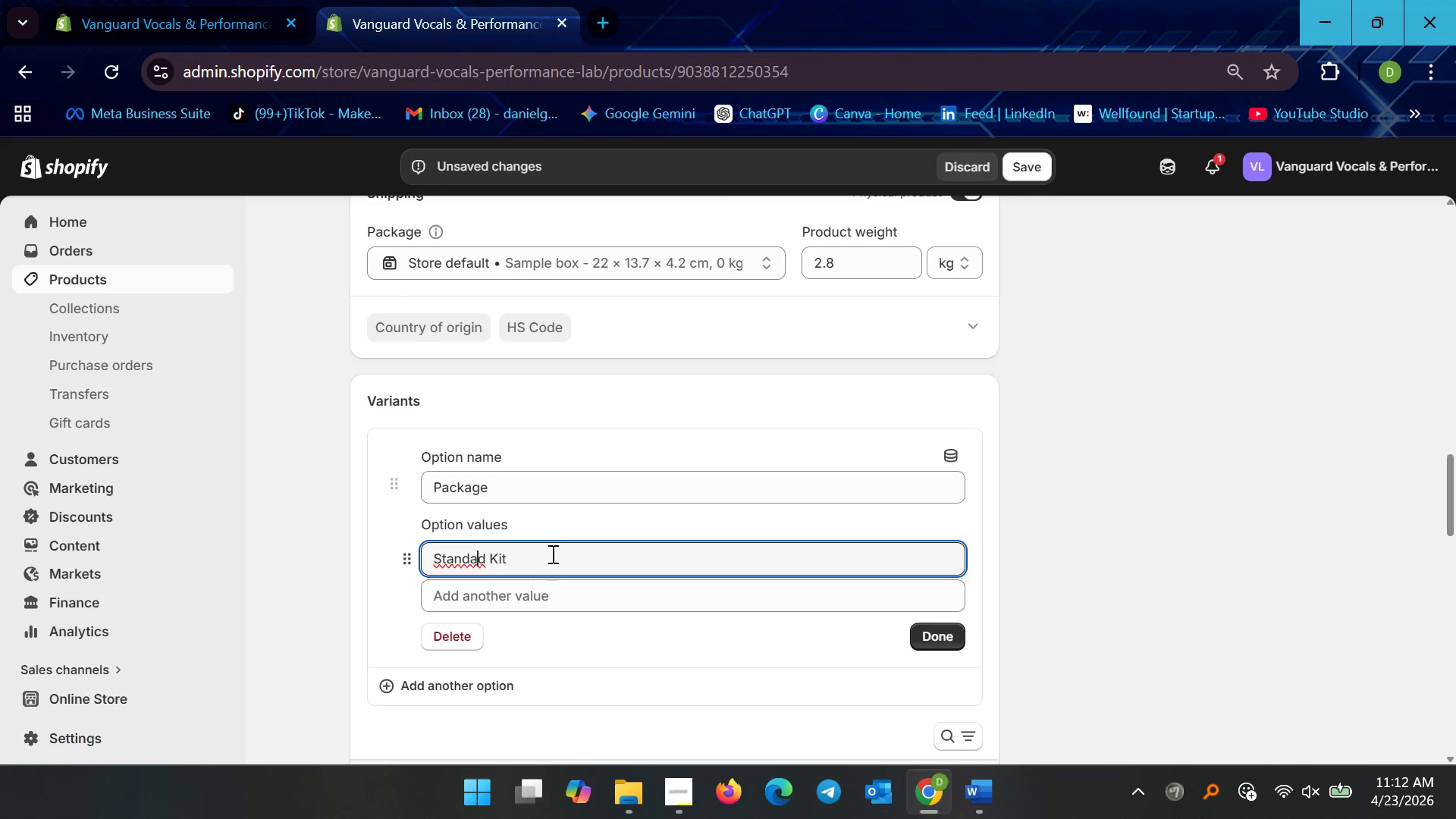 
key(R)
 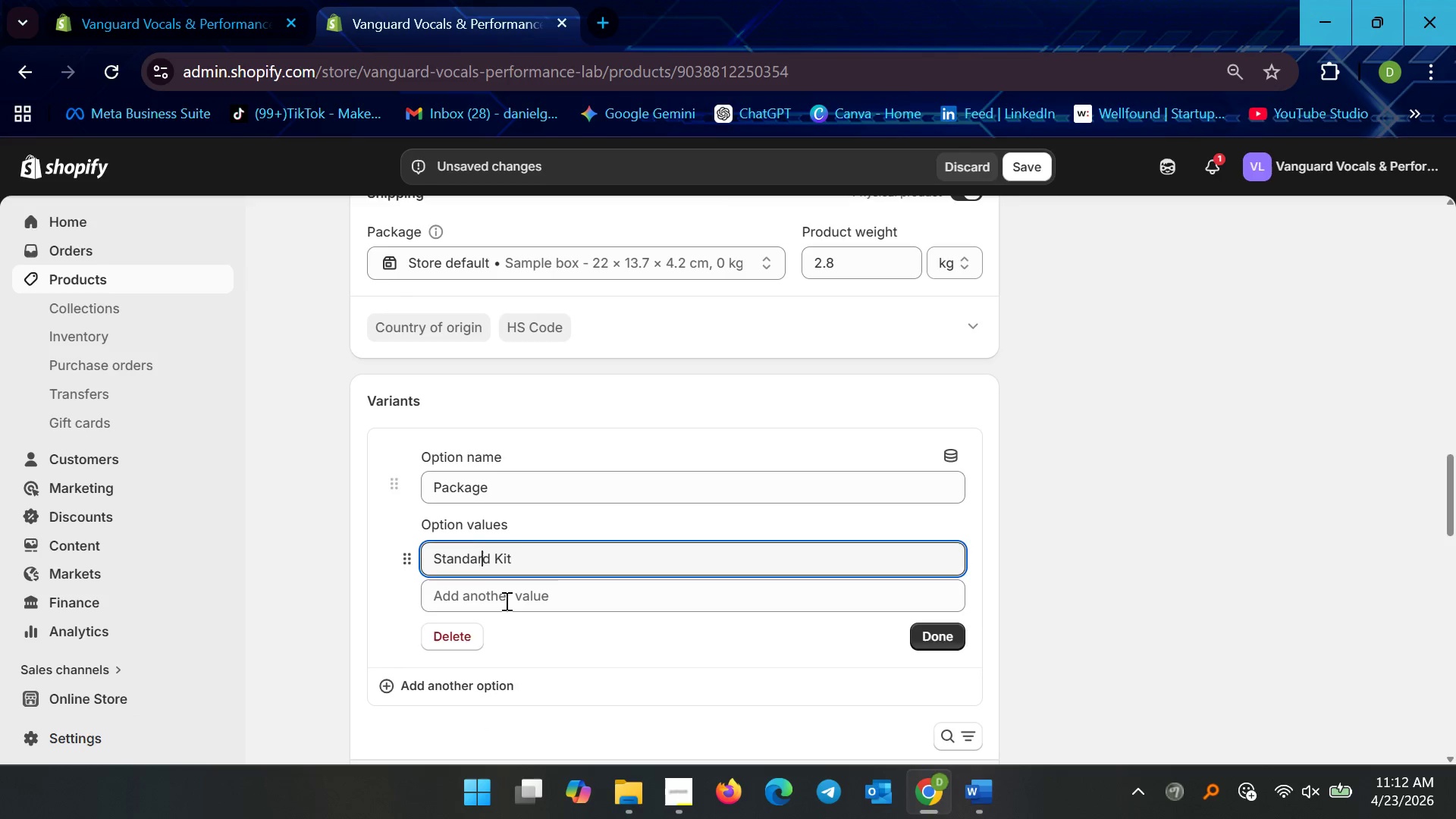 
left_click([505, 601])
 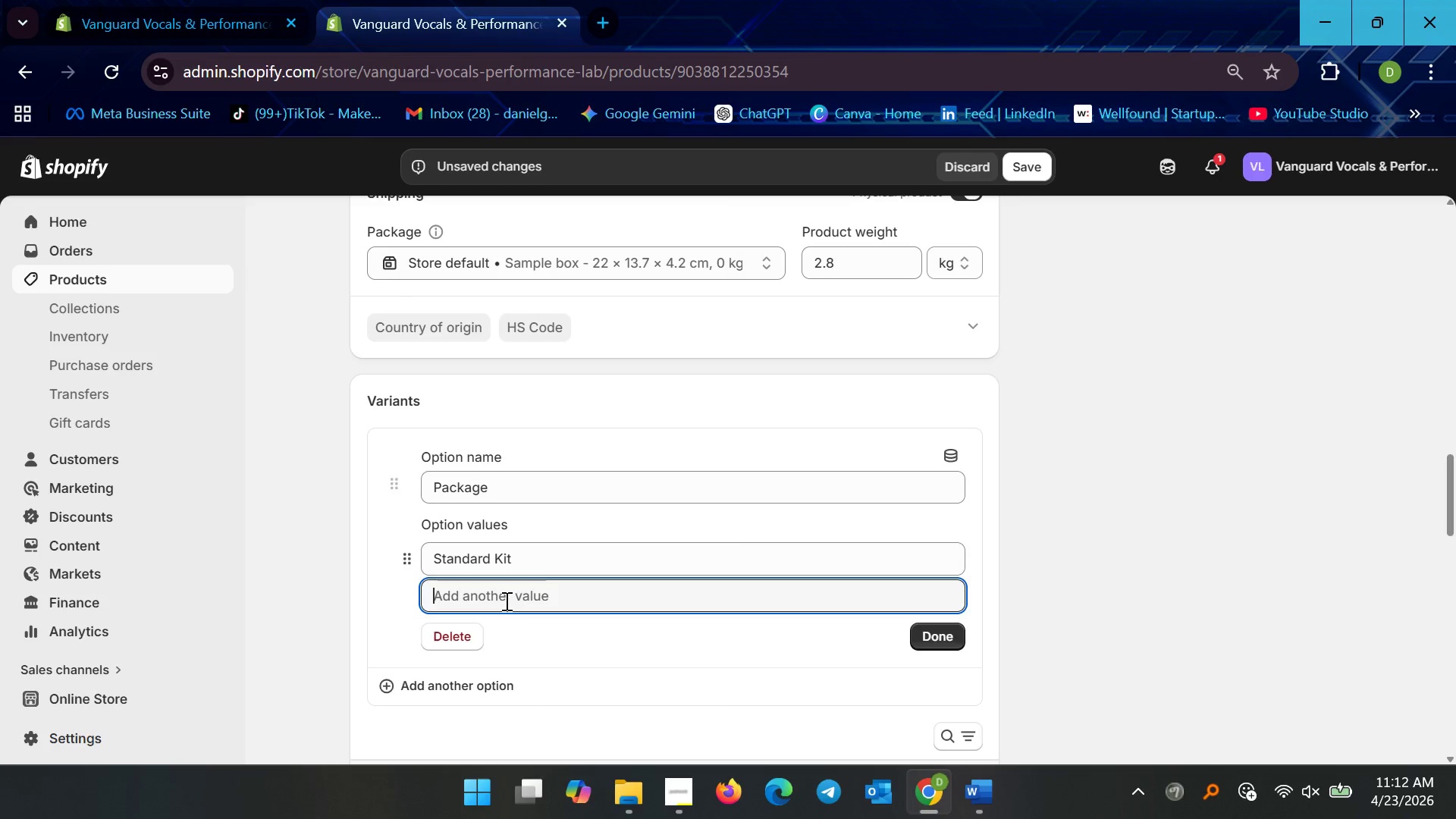 
type(PRO Scream Coaching Kit)
 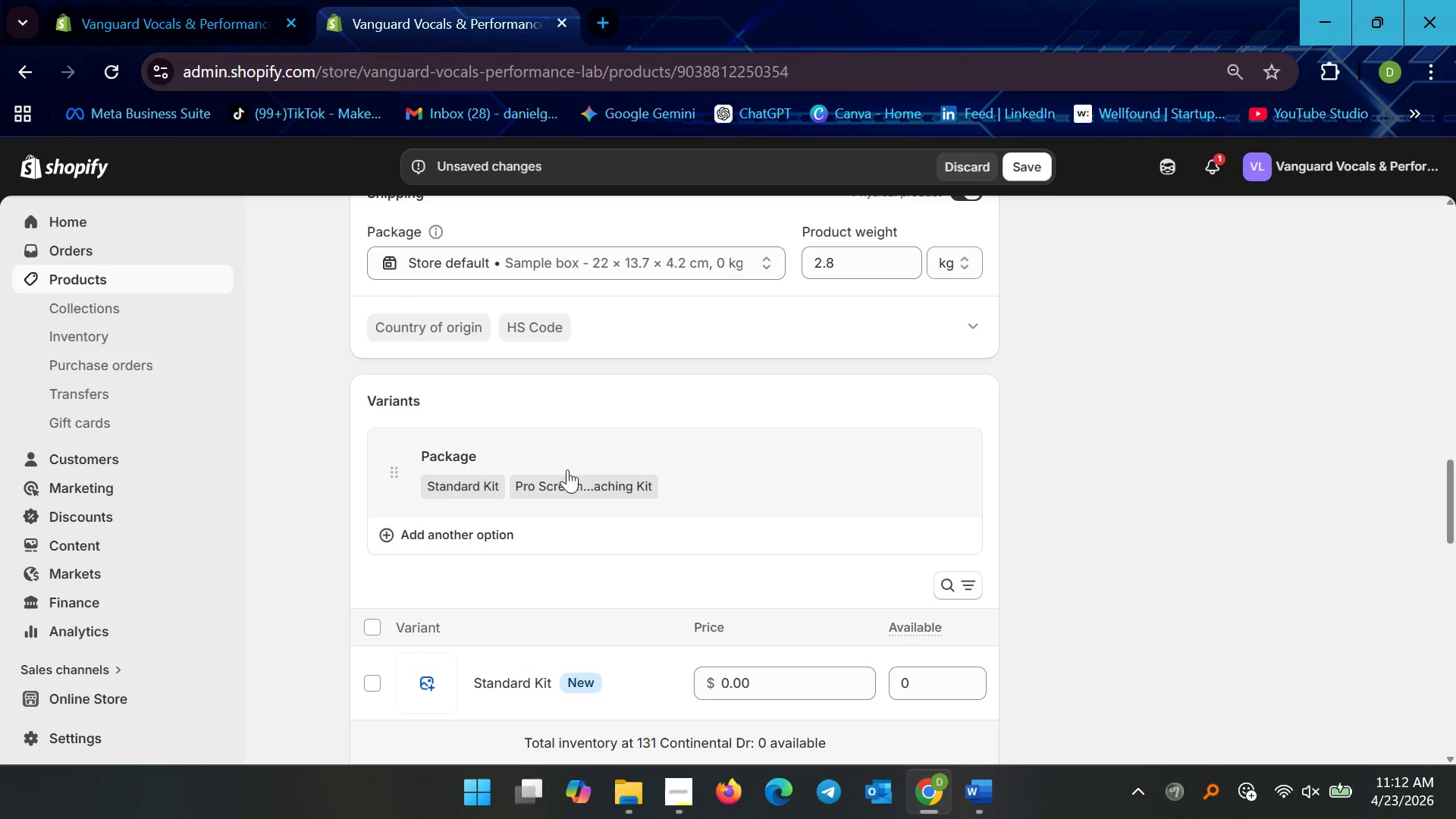 
scroll: coordinate [536, 585], scroll_direction: down, amount: 4.0
 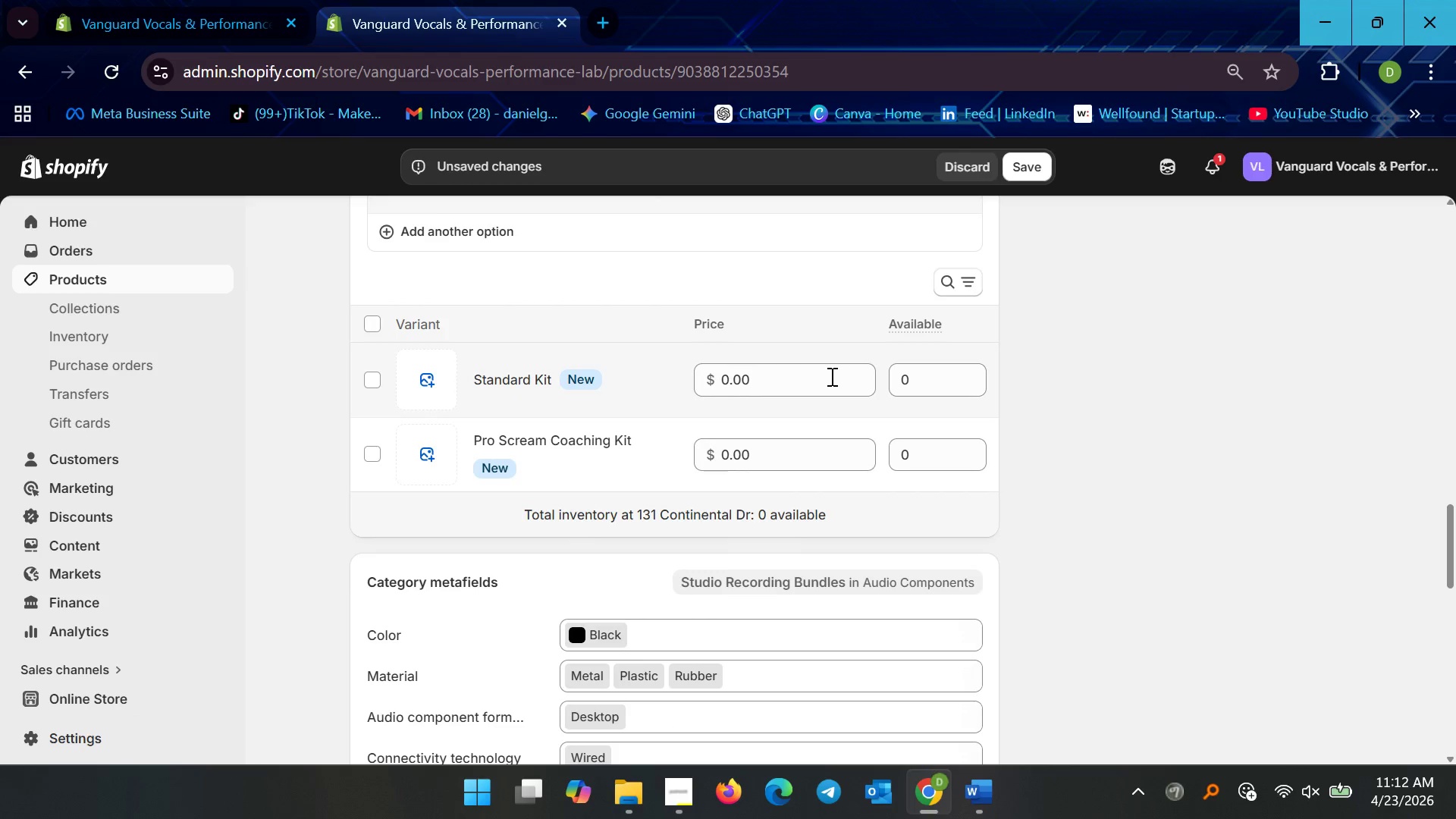 
left_click([830, 376])
 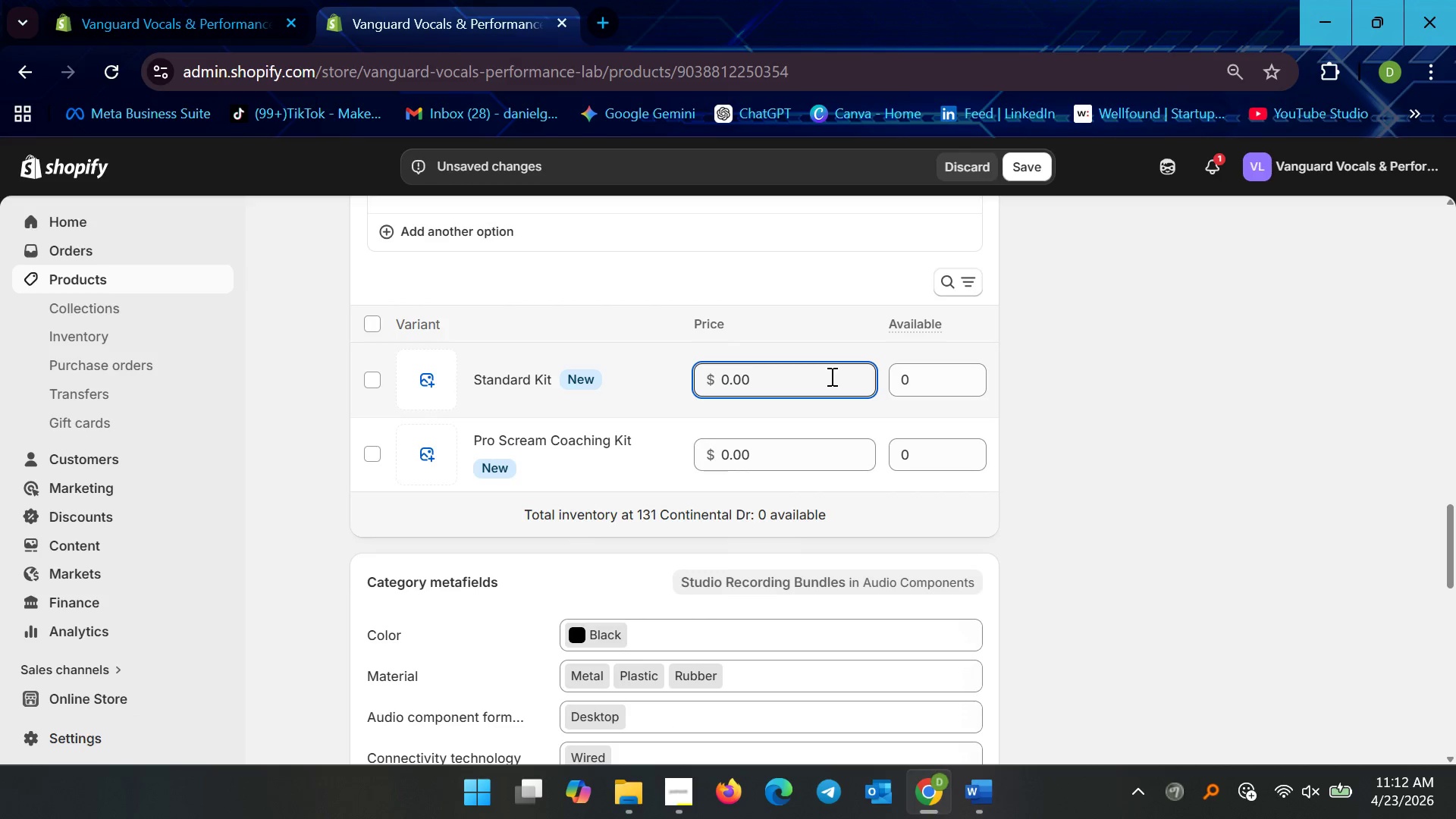 
key(Control+ControlLeft)
 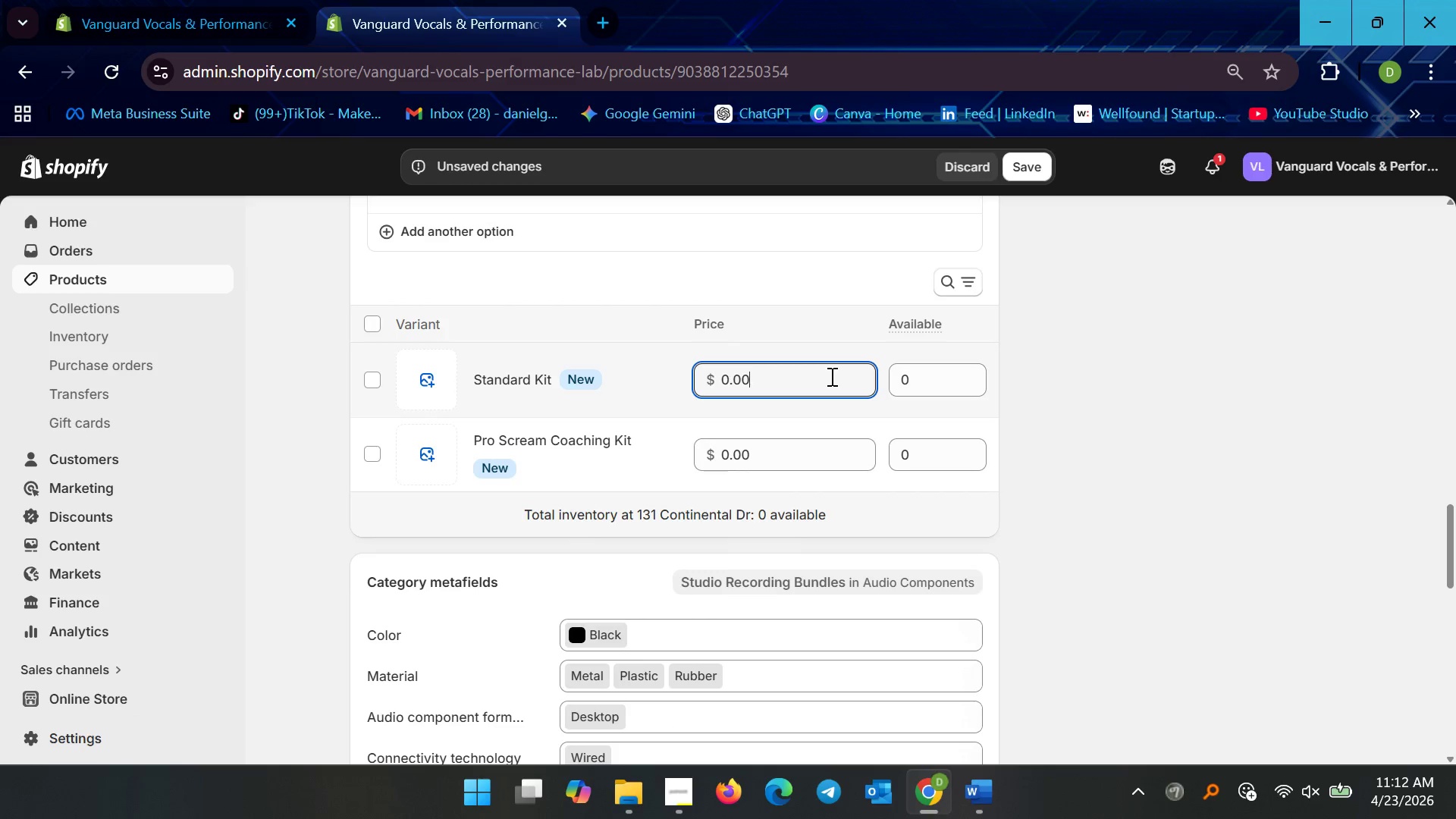 
key(Control+A)
 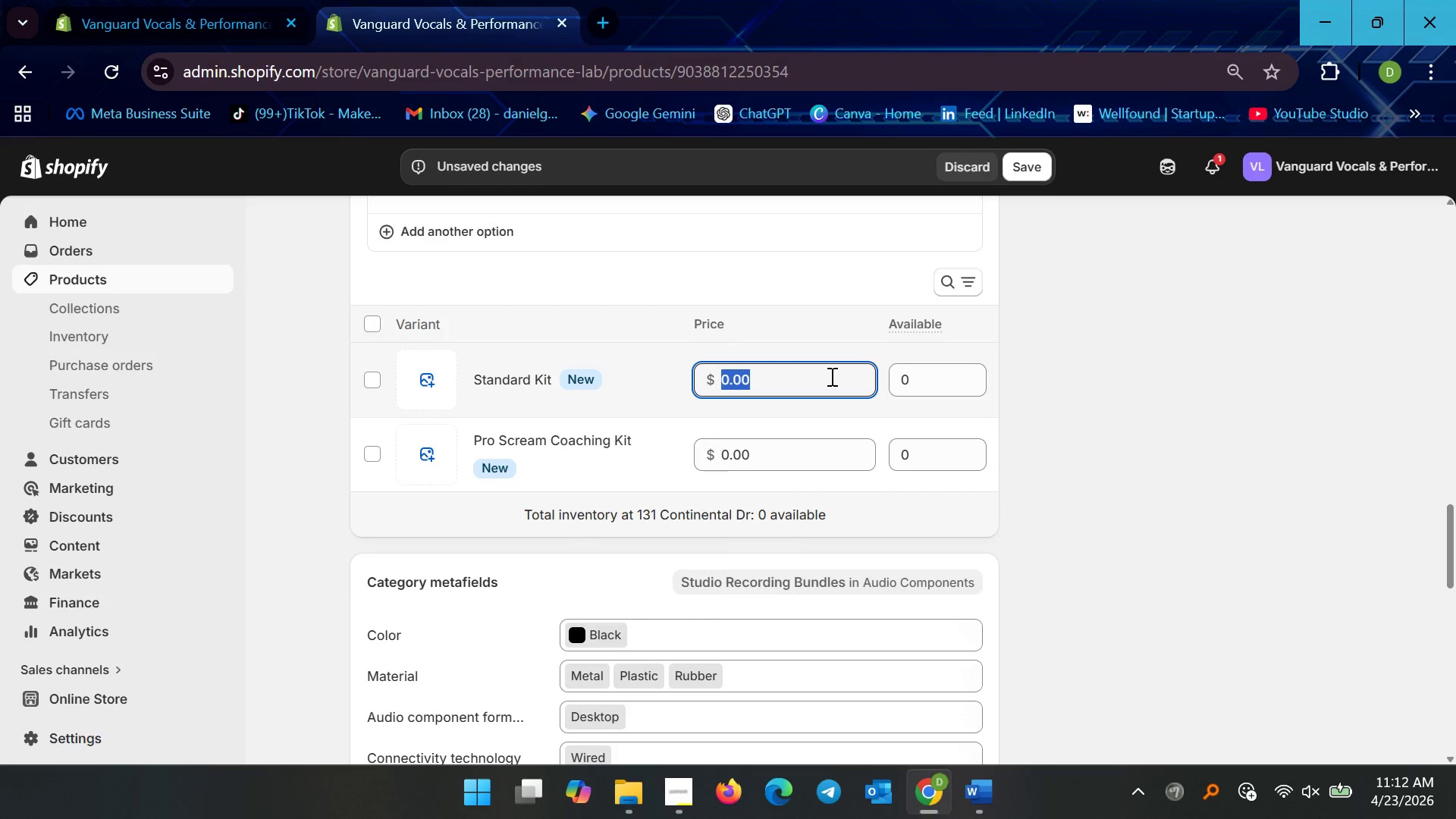 
type(289.99)
 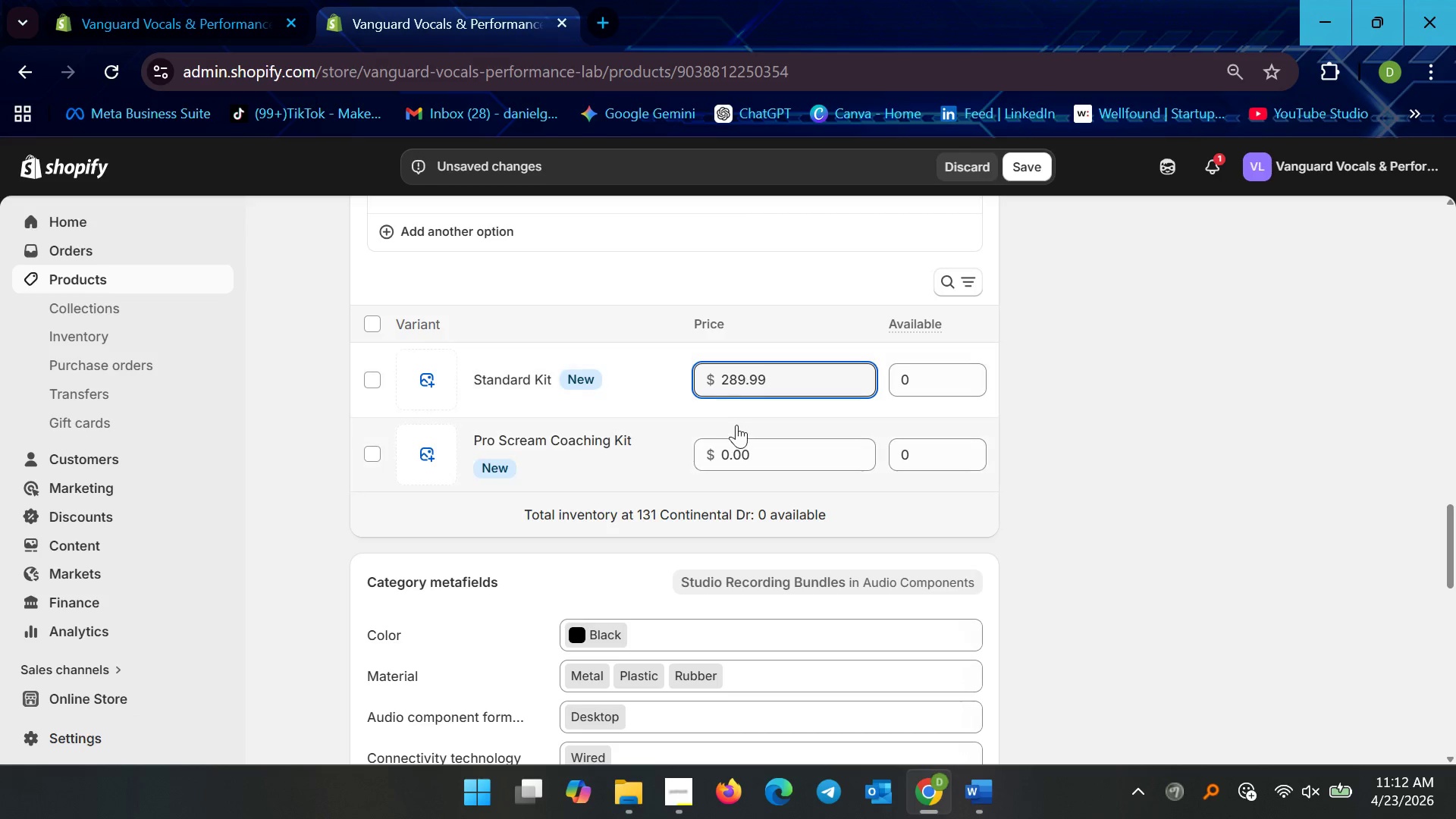 
left_click([748, 450])
 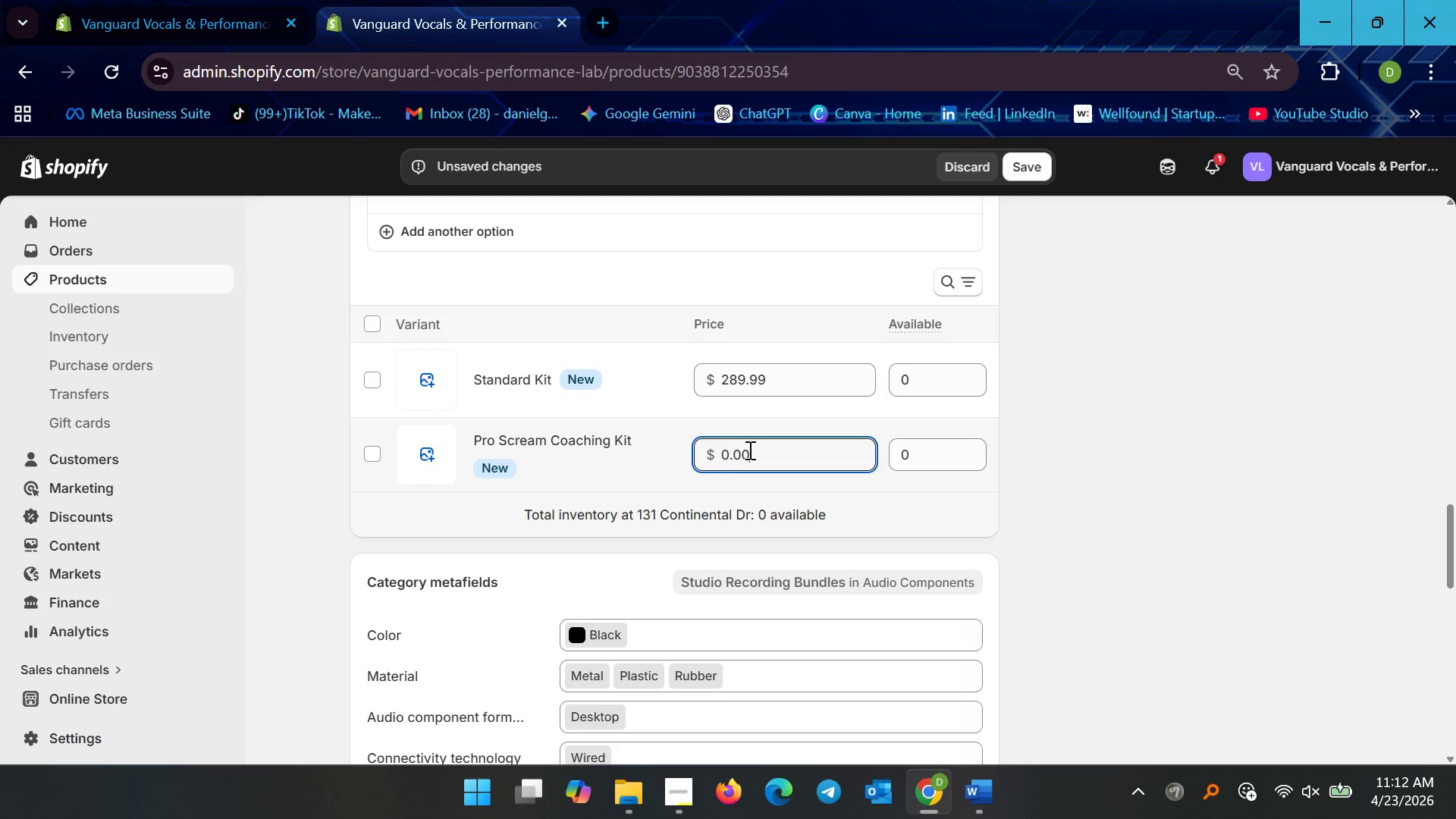 
key(Control+ControlLeft)
 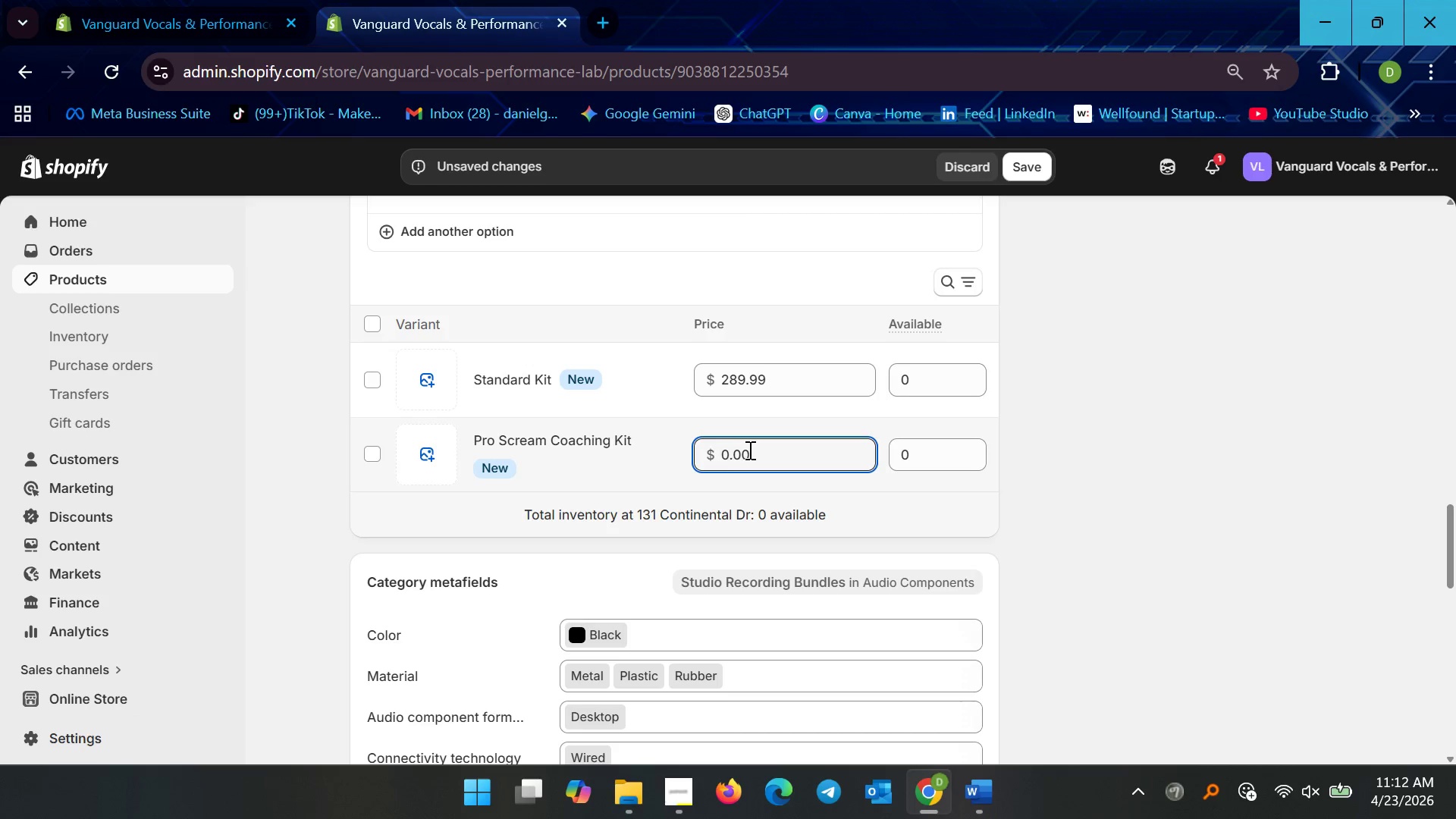 
key(Control+ControlLeft)
 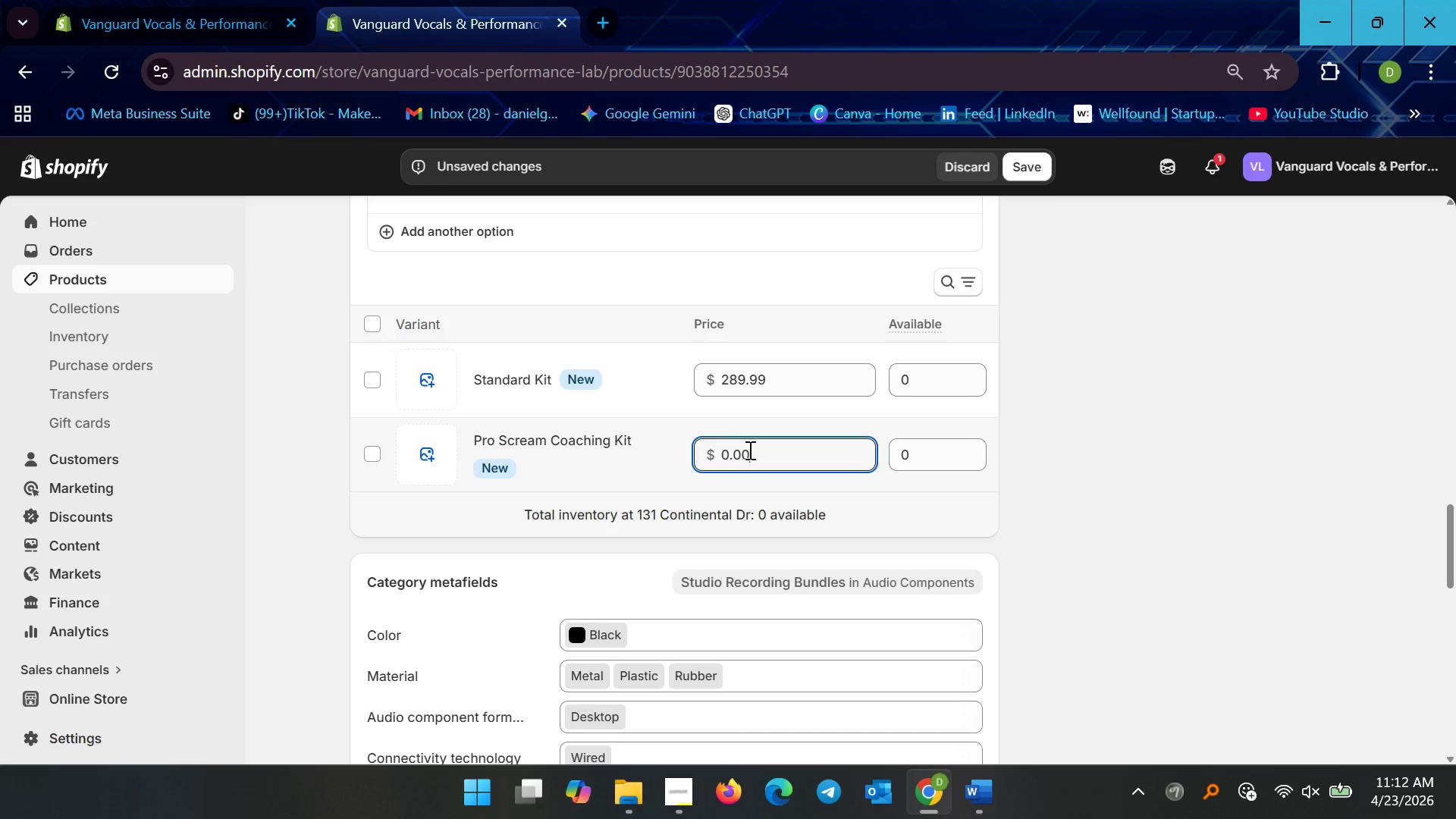 
key(Control+A)
 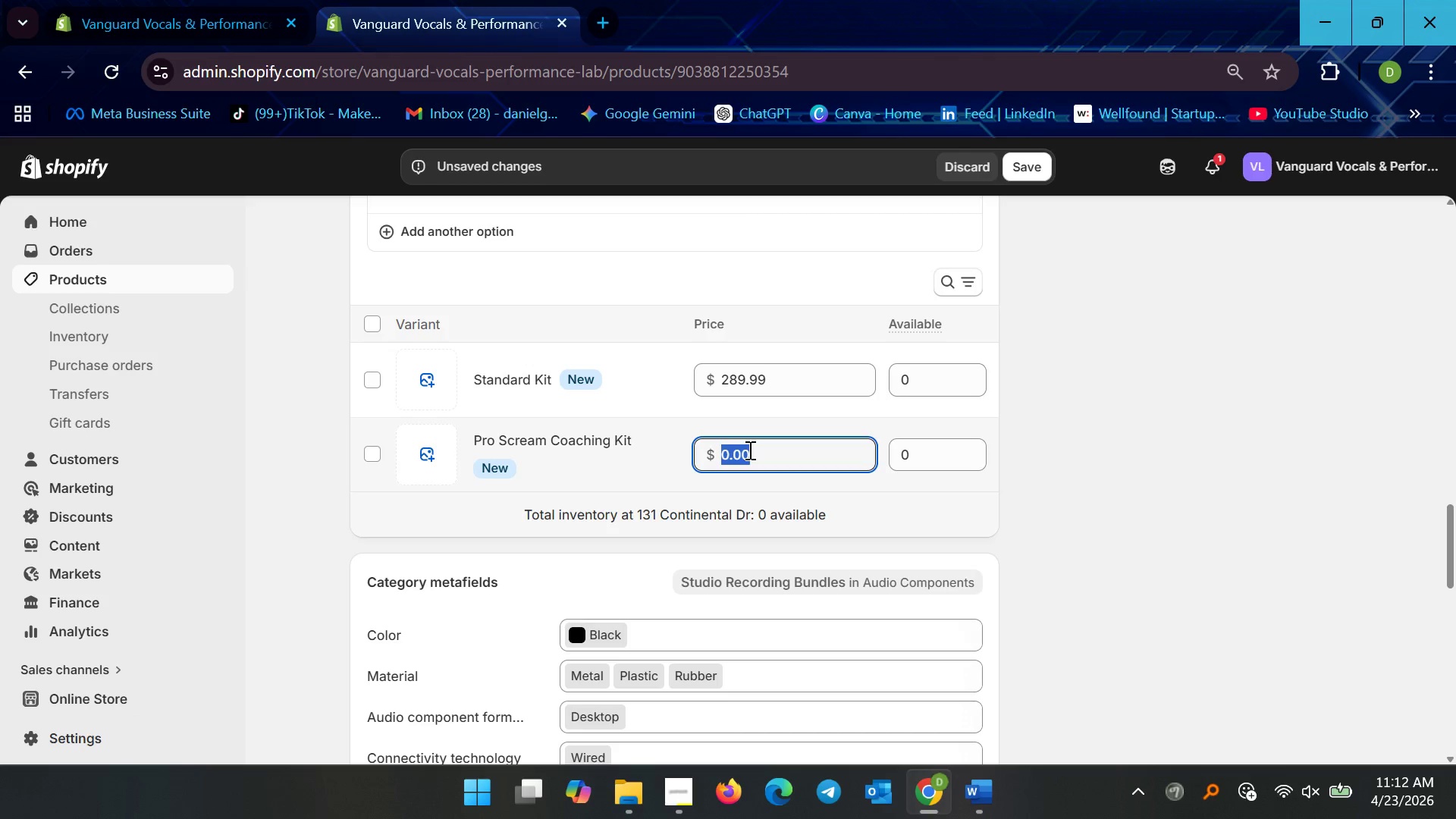 
type(339.99)
 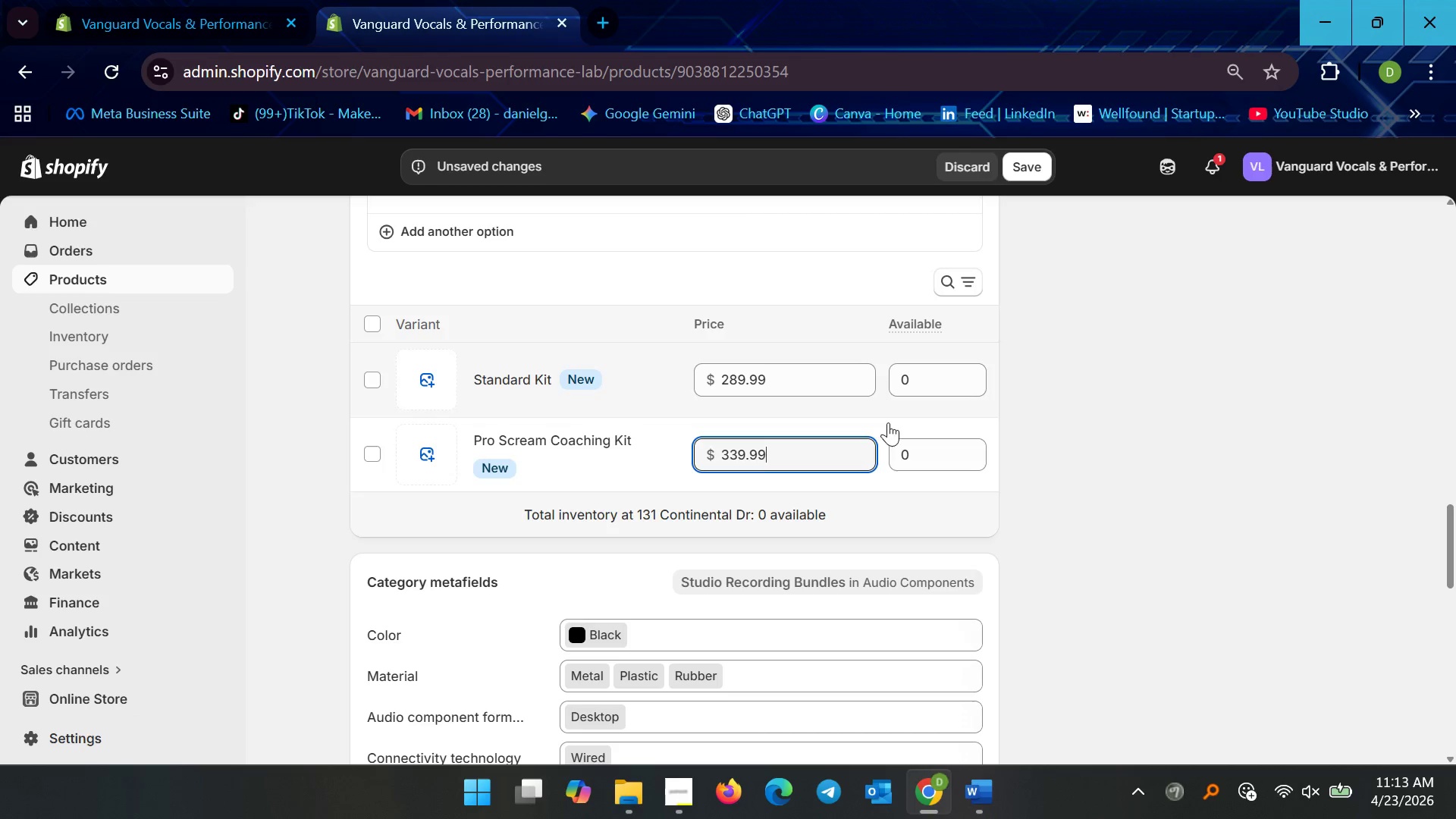 
left_click([921, 381])
 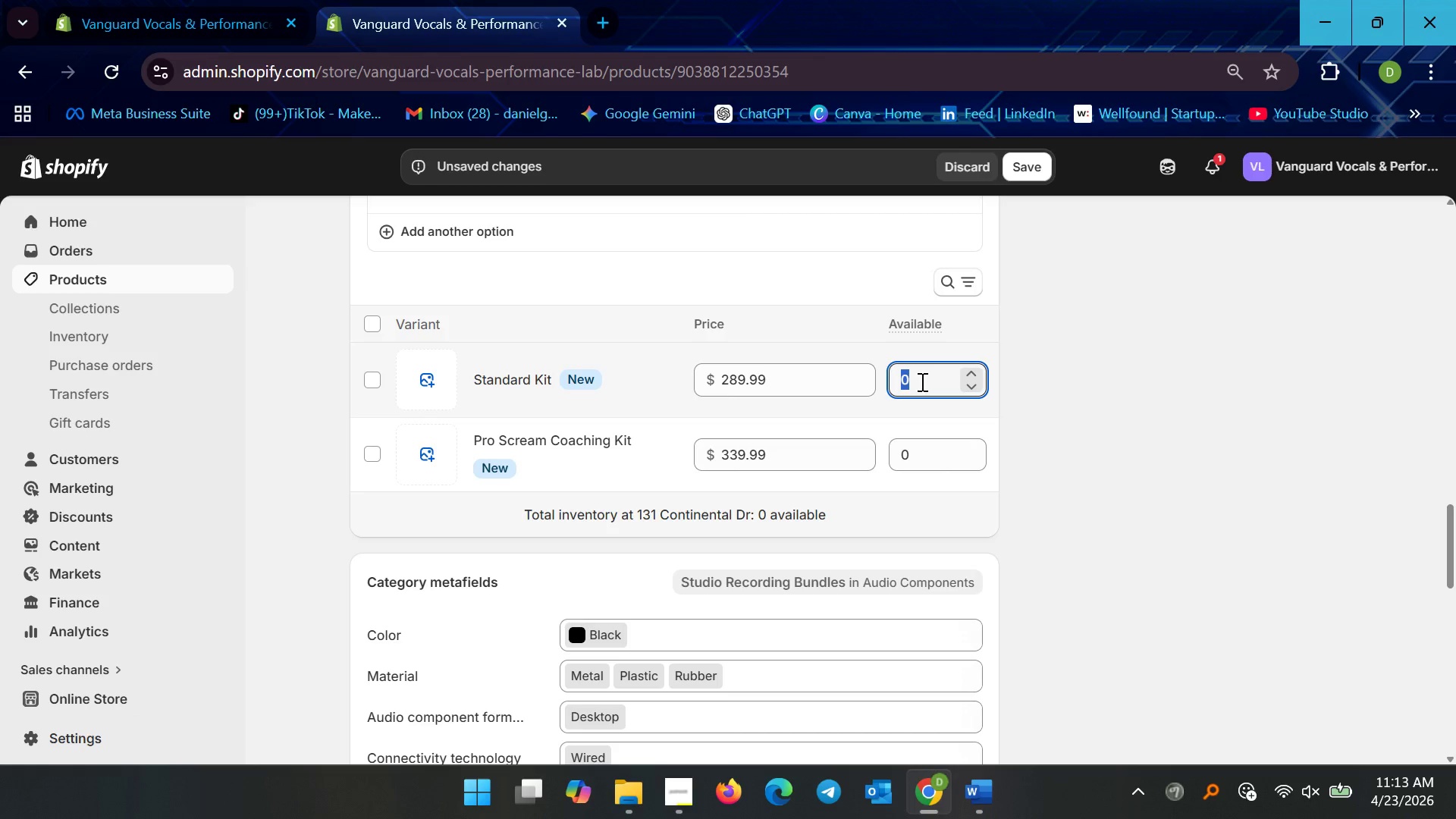 
type(50)
 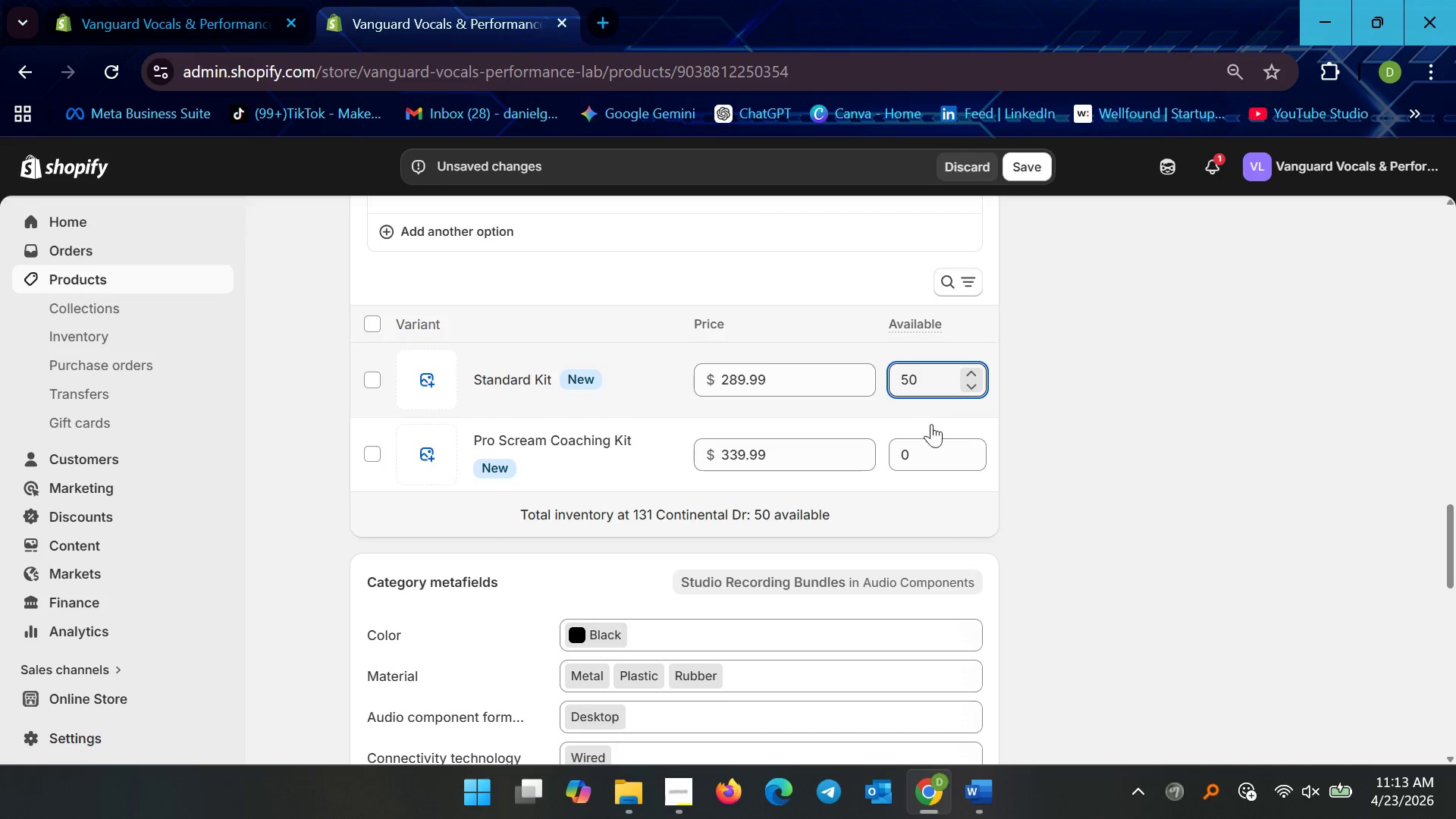 
left_click([925, 443])
 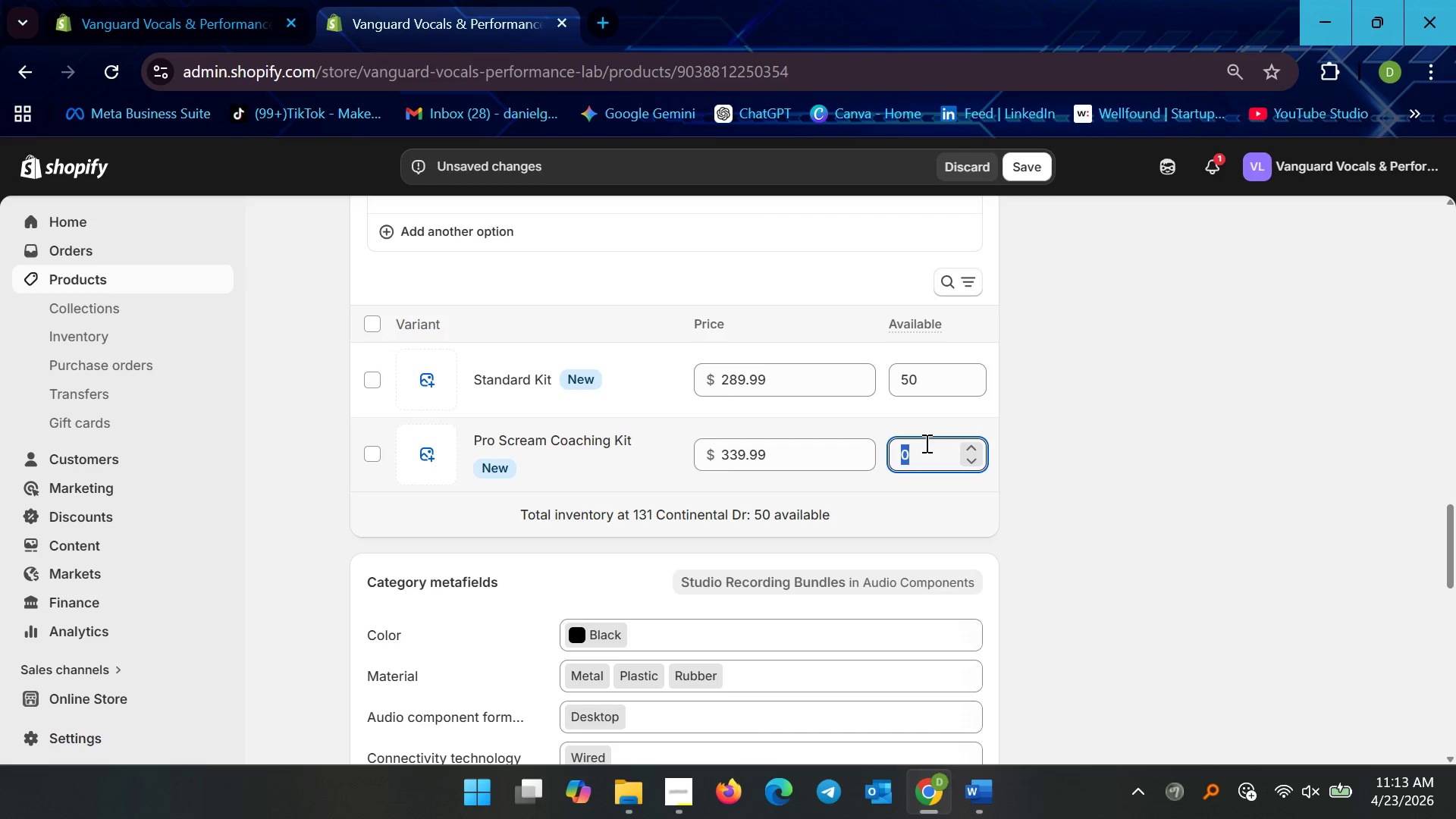 
type(50)
 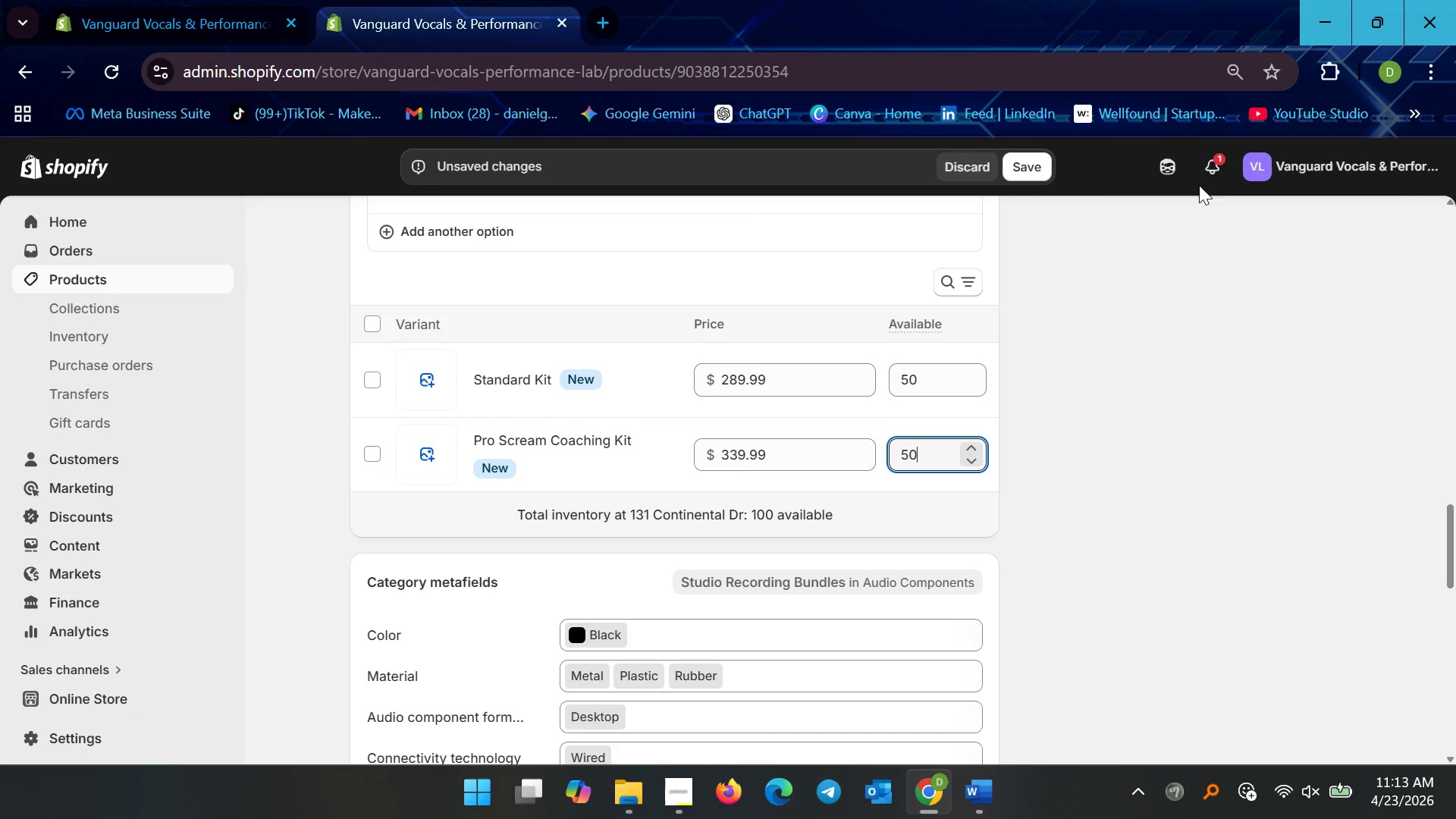 
left_click([1033, 176])
 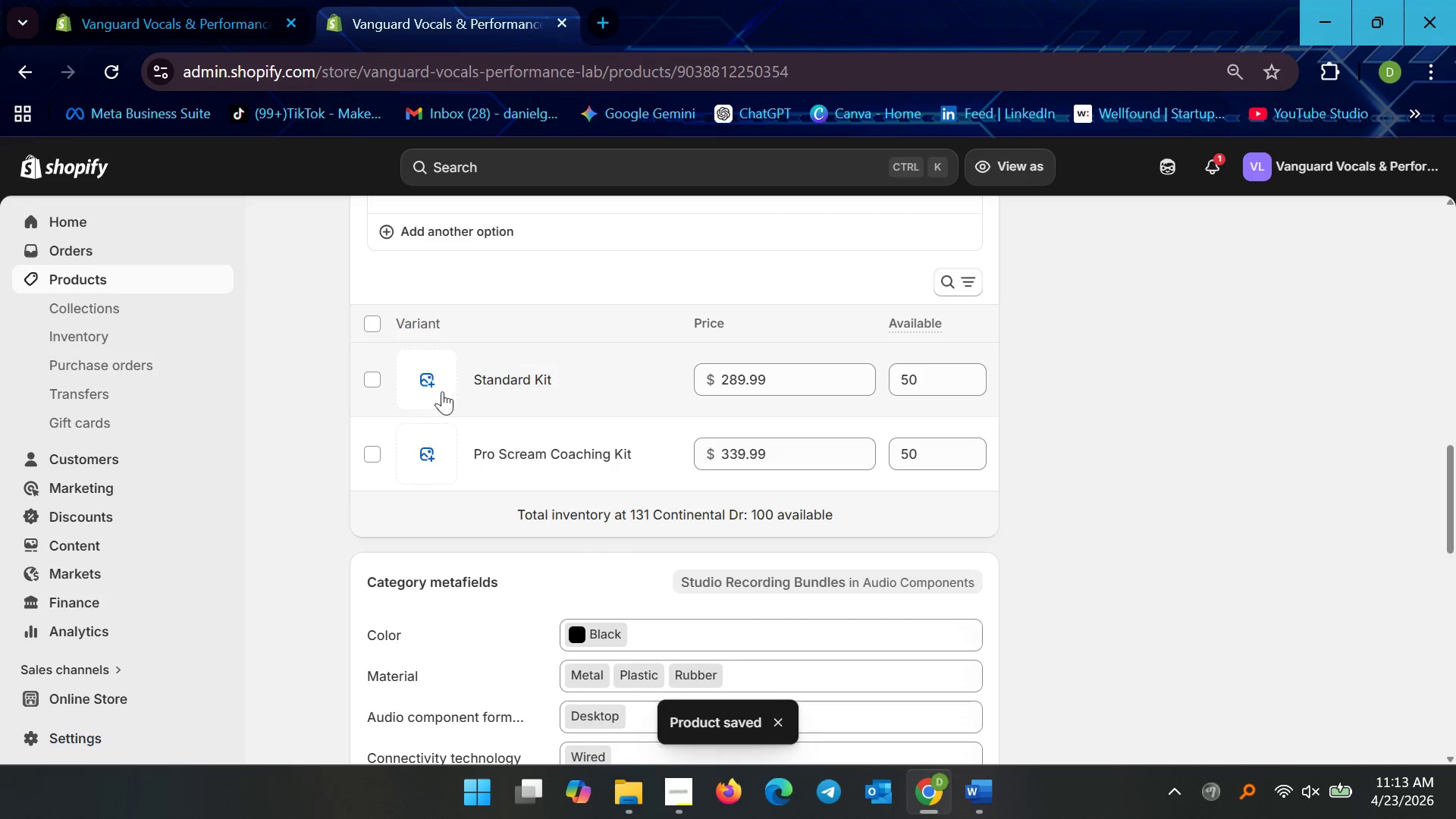 
wait(16.7)
 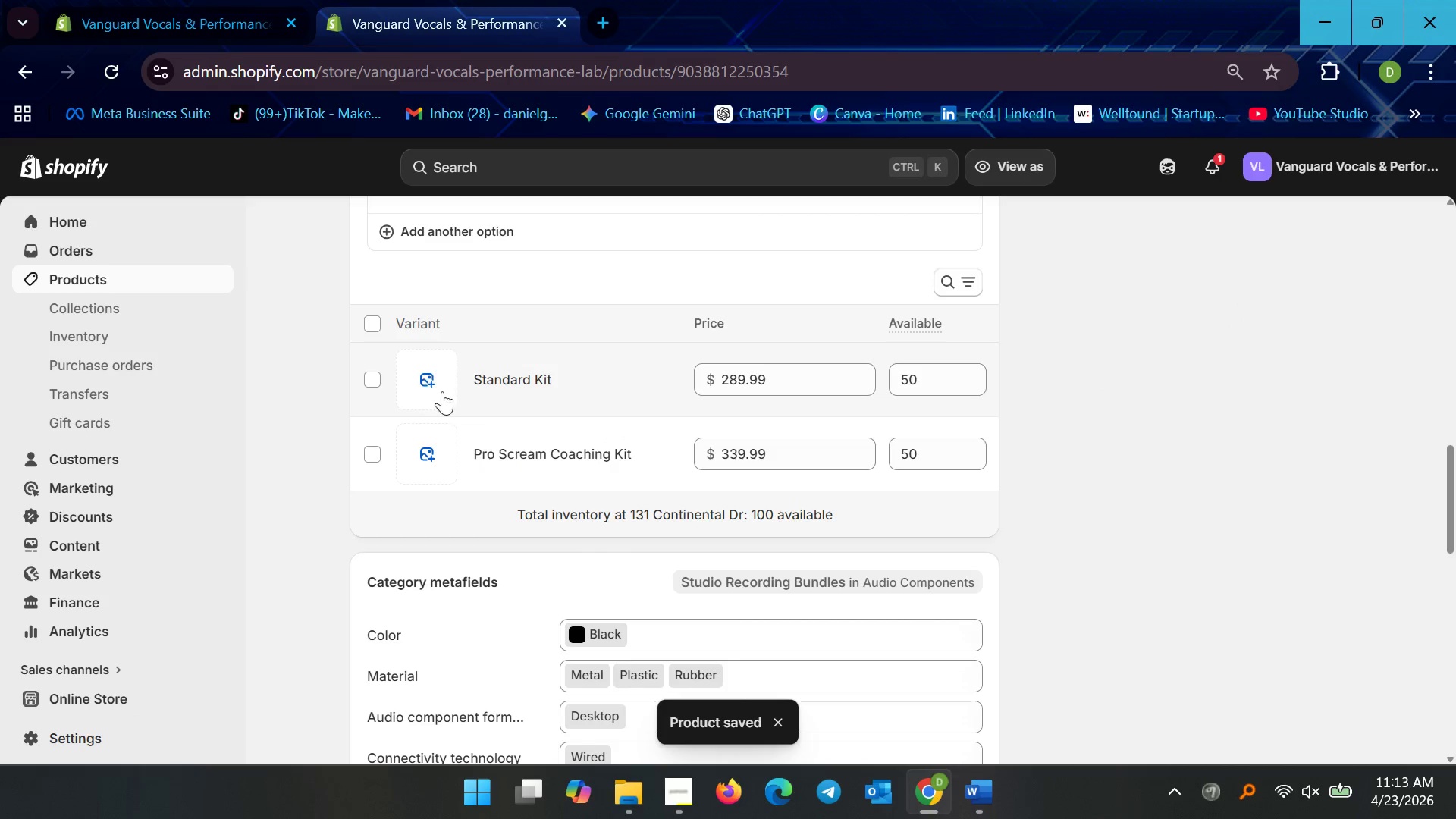 
scroll: coordinate [863, 548], scroll_direction: down, amount: 6.0
 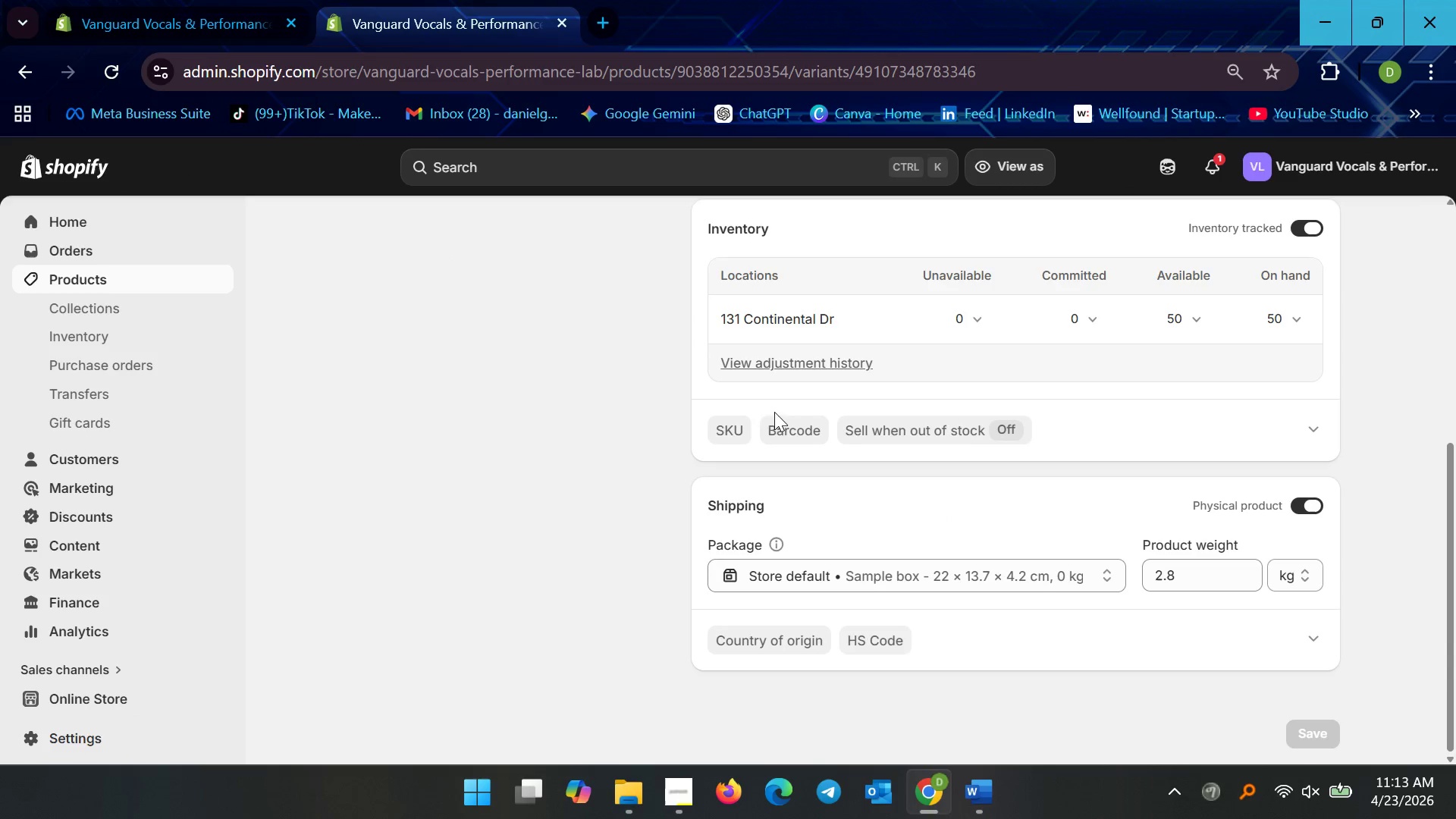 
left_click([723, 431])
 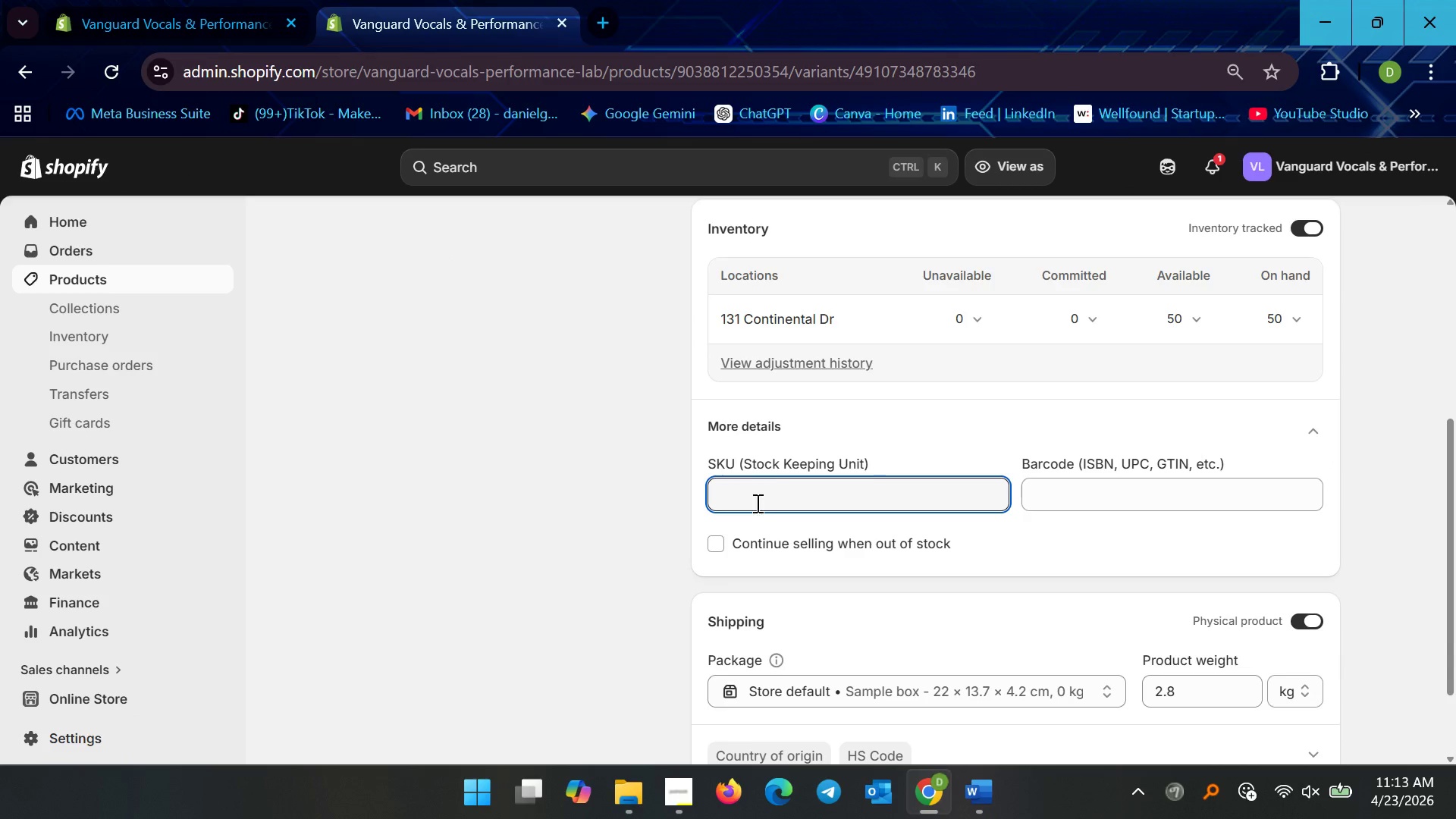 
left_click([756, 504])
 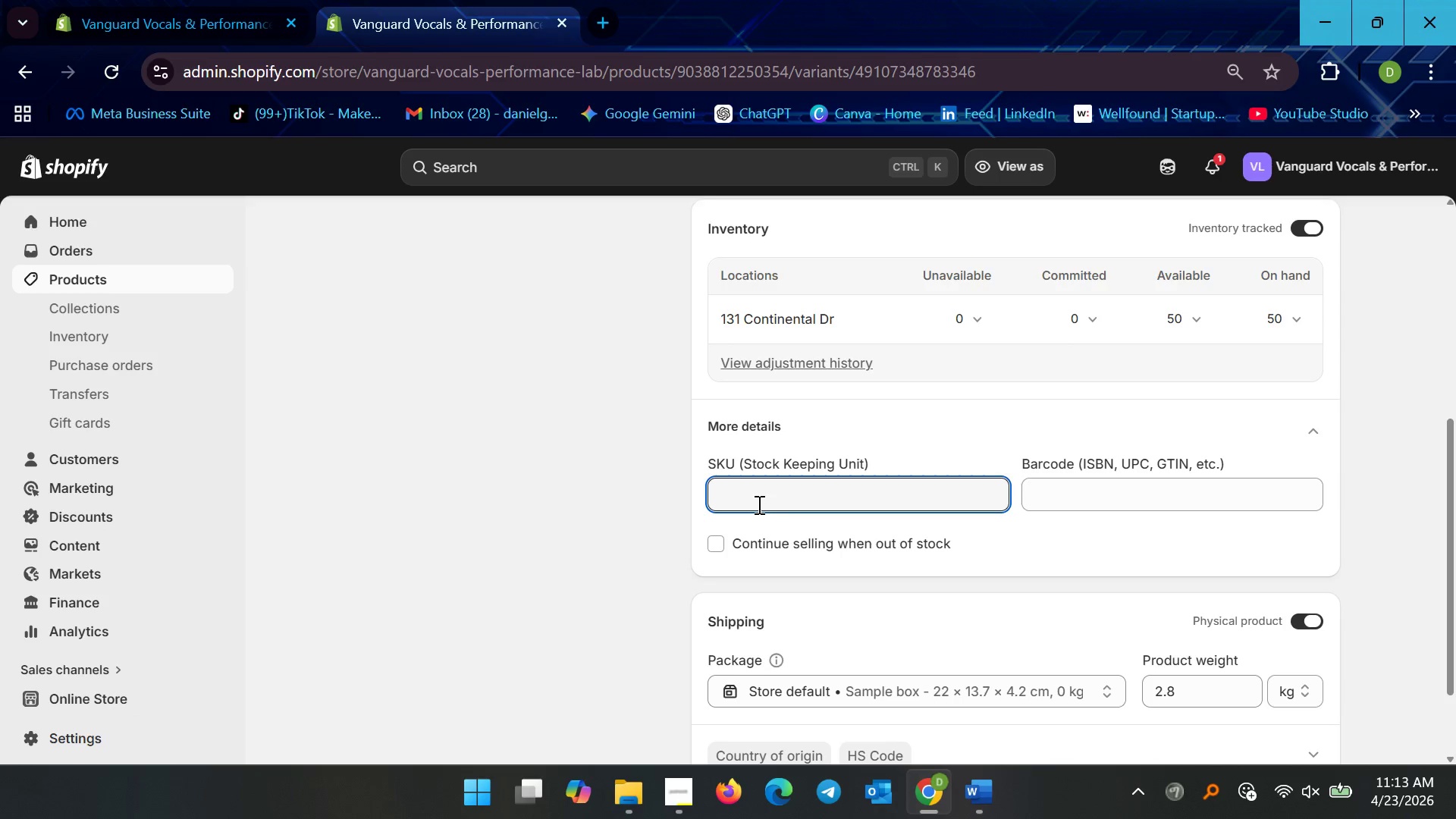 
type(VVF-HMS-STD)
 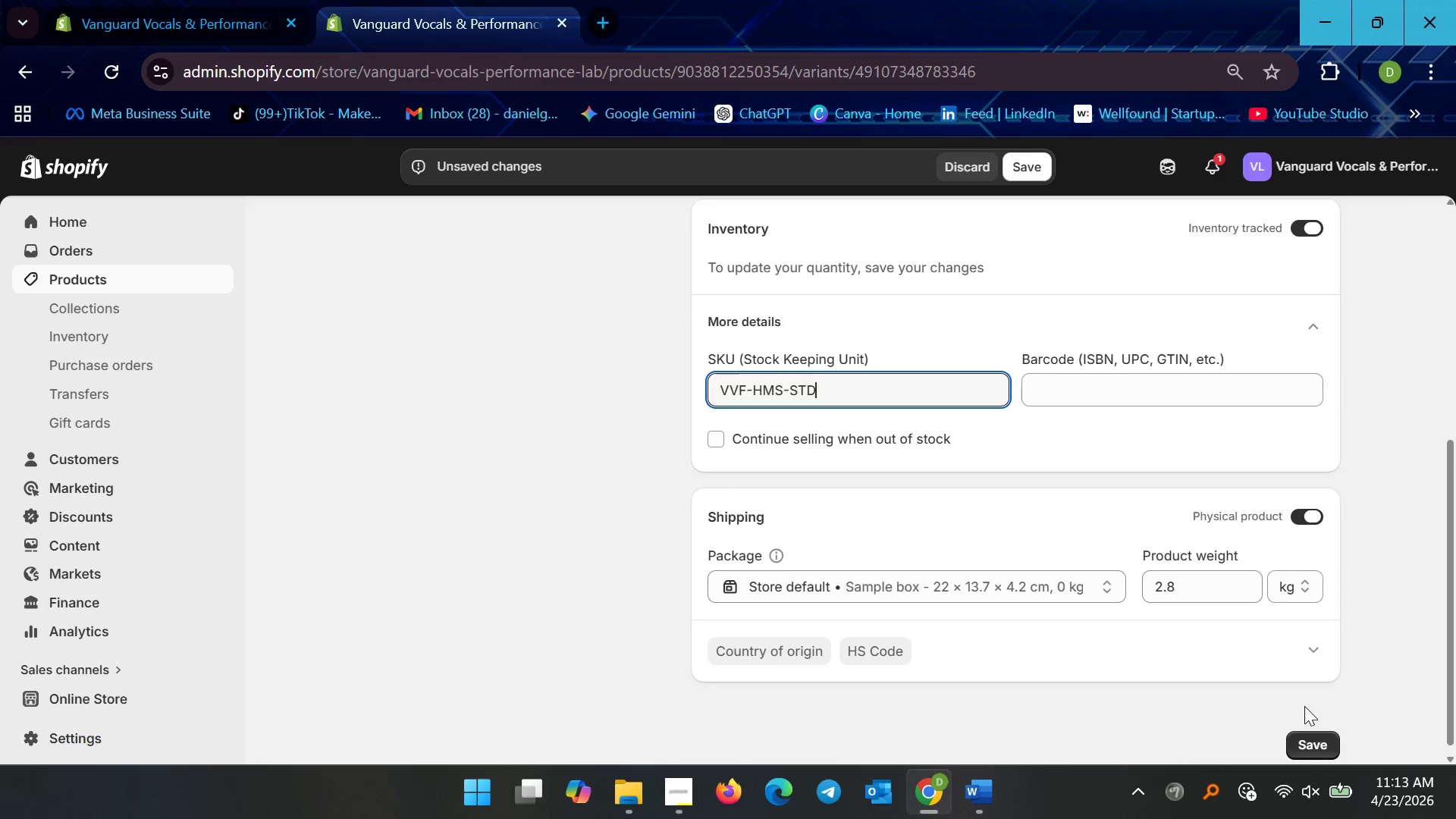 
left_click([1295, 735])
 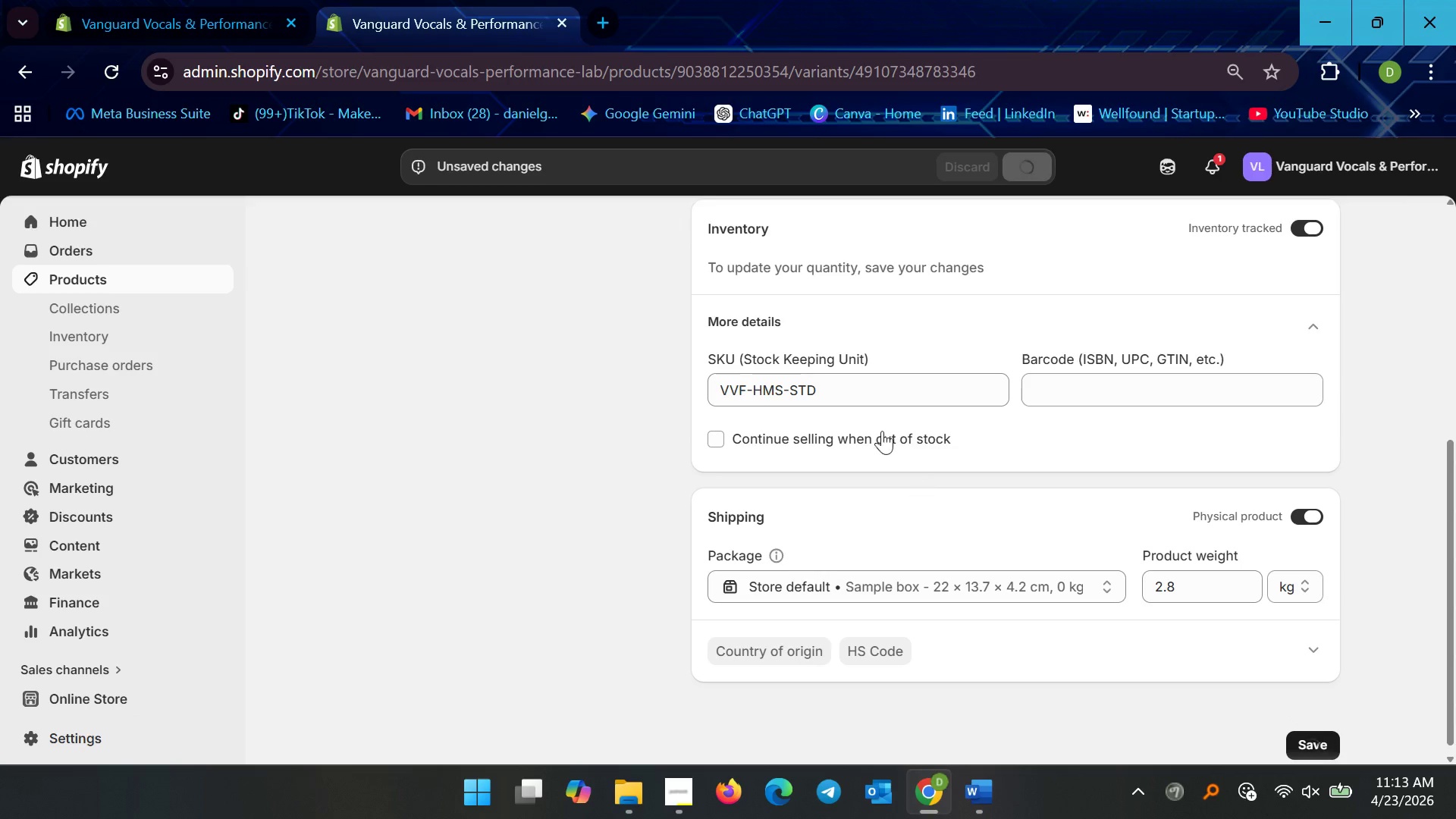 
left_click([871, 393])
 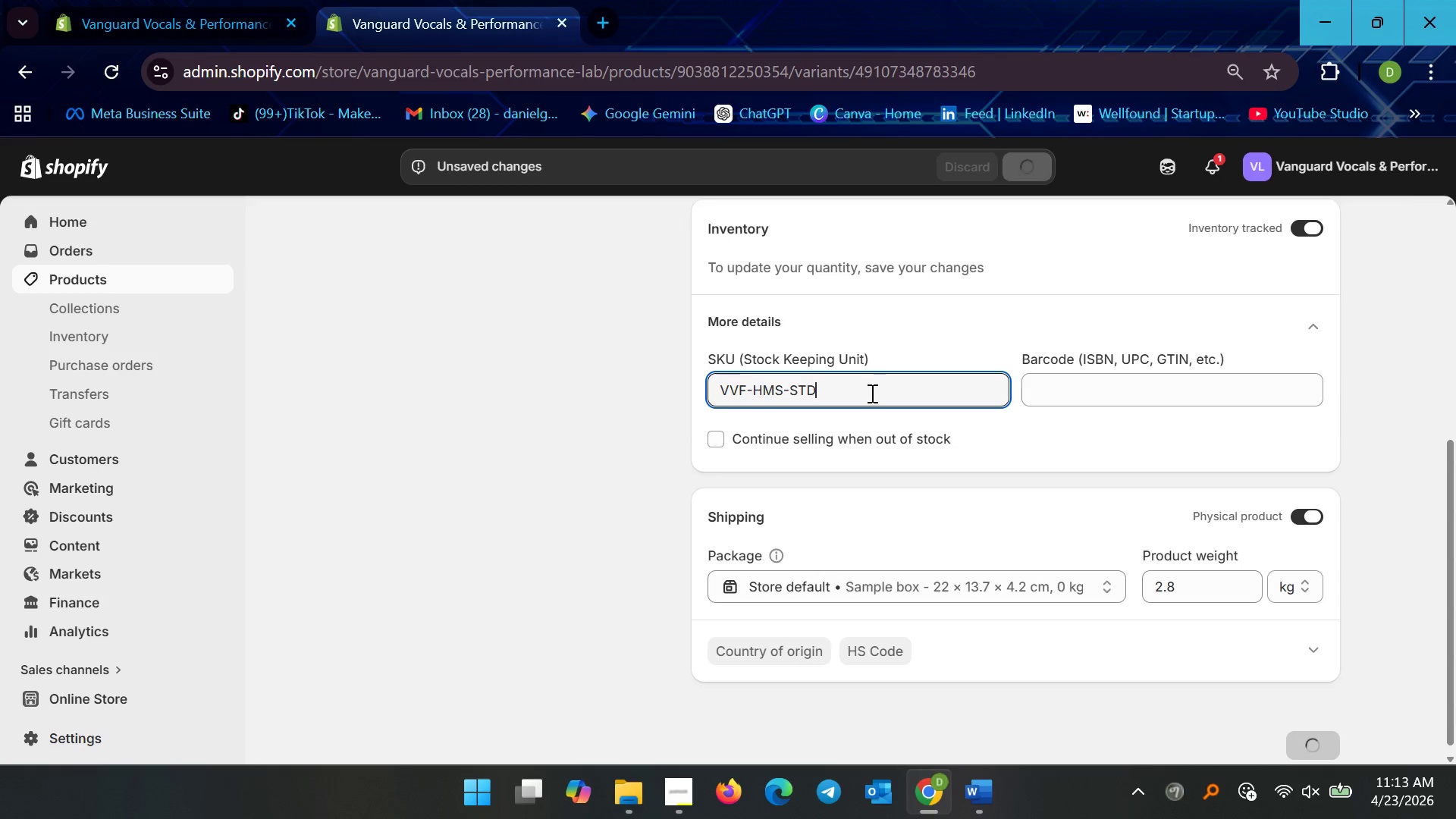 
key(Control+A)
 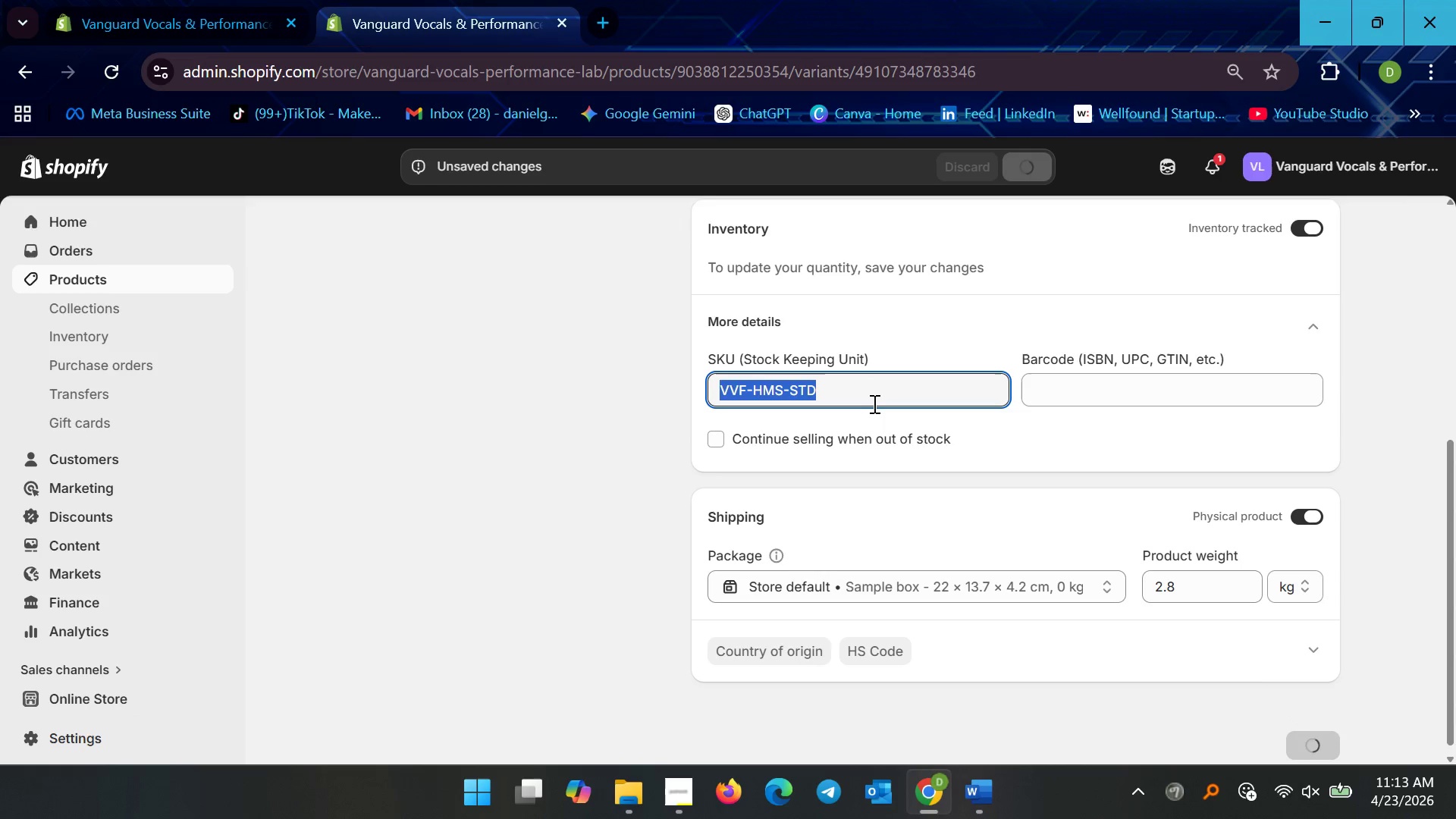 
key(Control+C)
 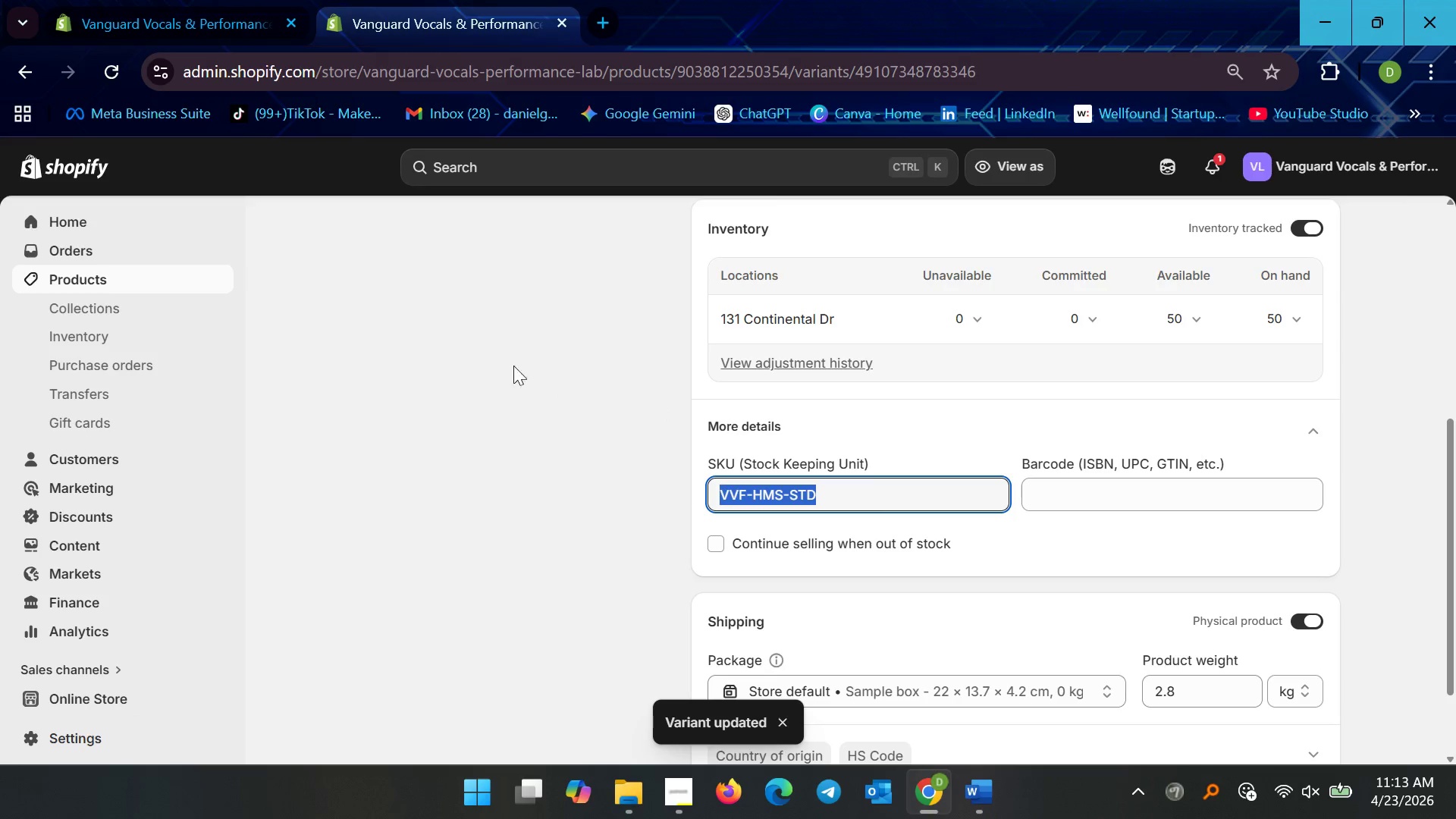 
scroll: coordinate [498, 467], scroll_direction: up, amount: 2.0
 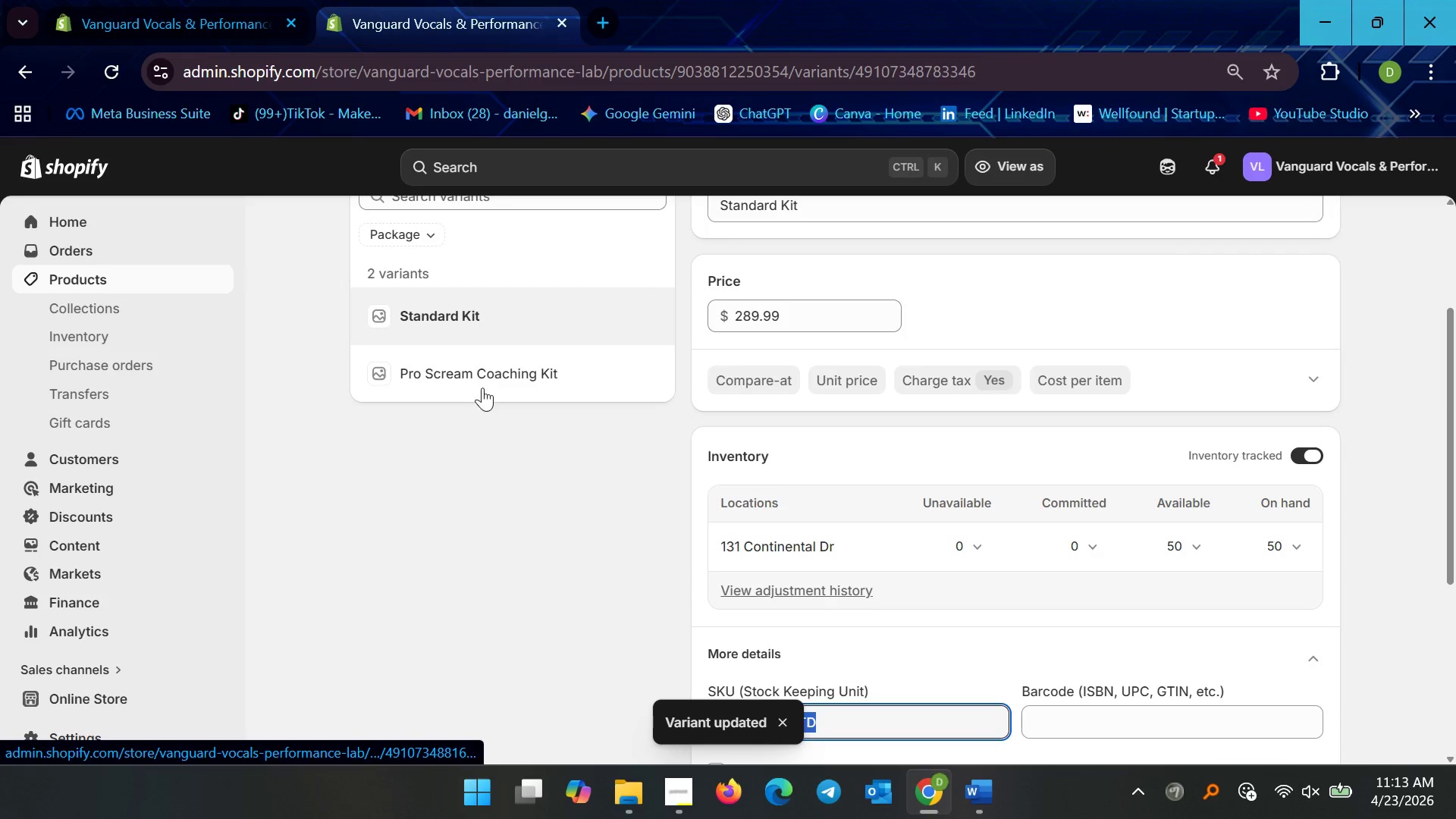 
left_click([482, 389])
 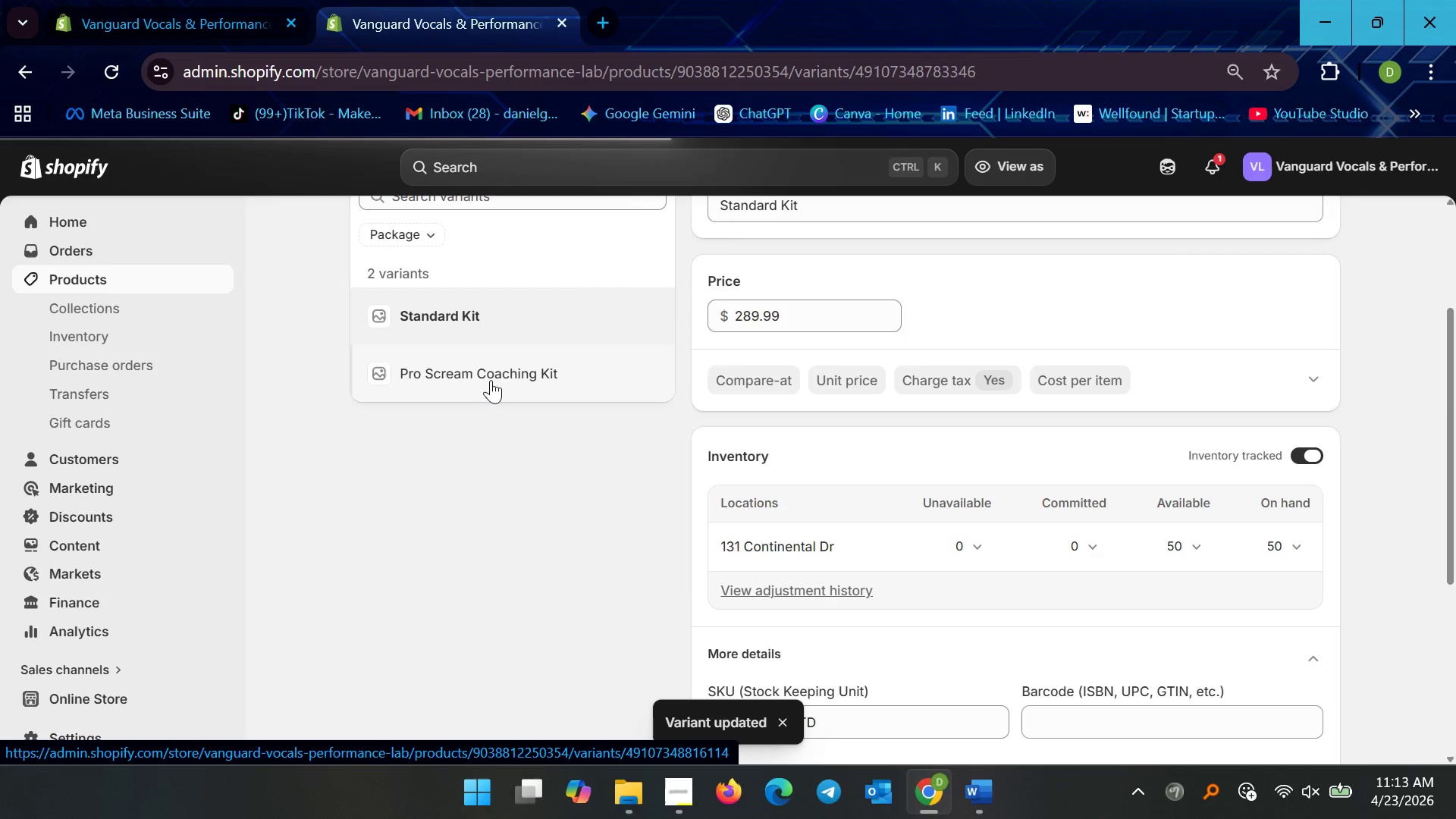 
left_click([491, 380])
 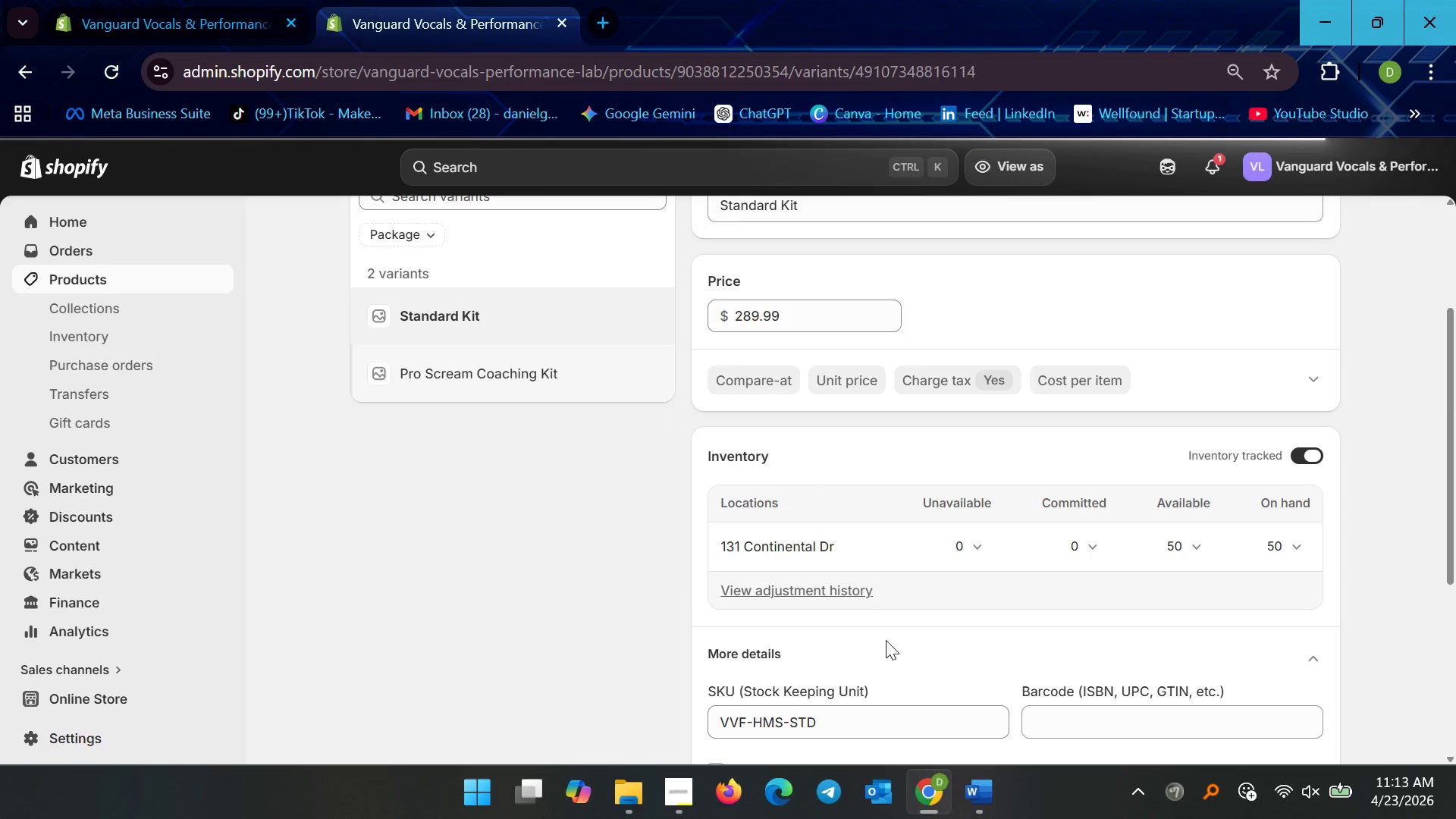 
scroll: coordinate [872, 643], scroll_direction: down, amount: 9.0
 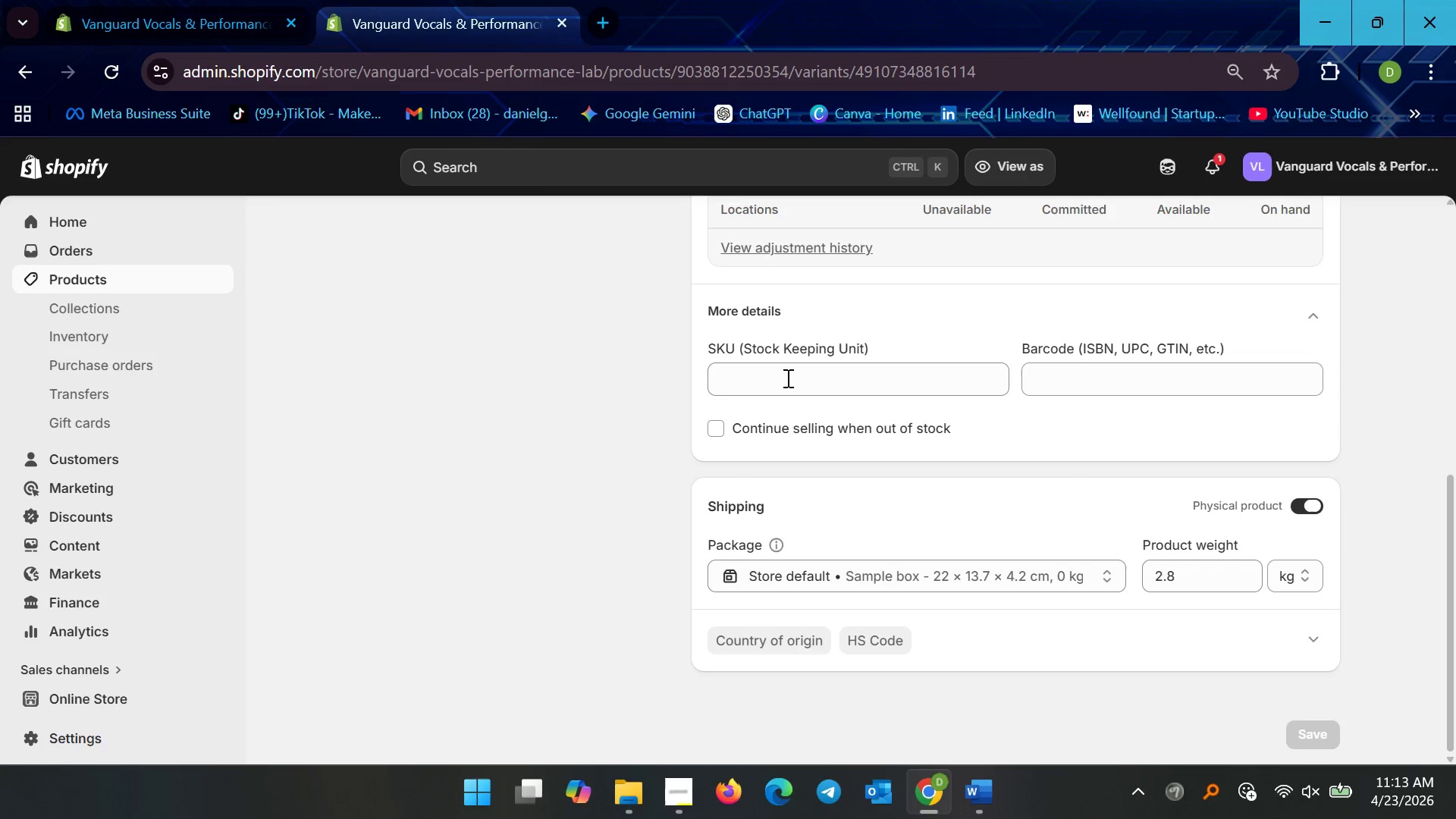 
left_click([791, 368])
 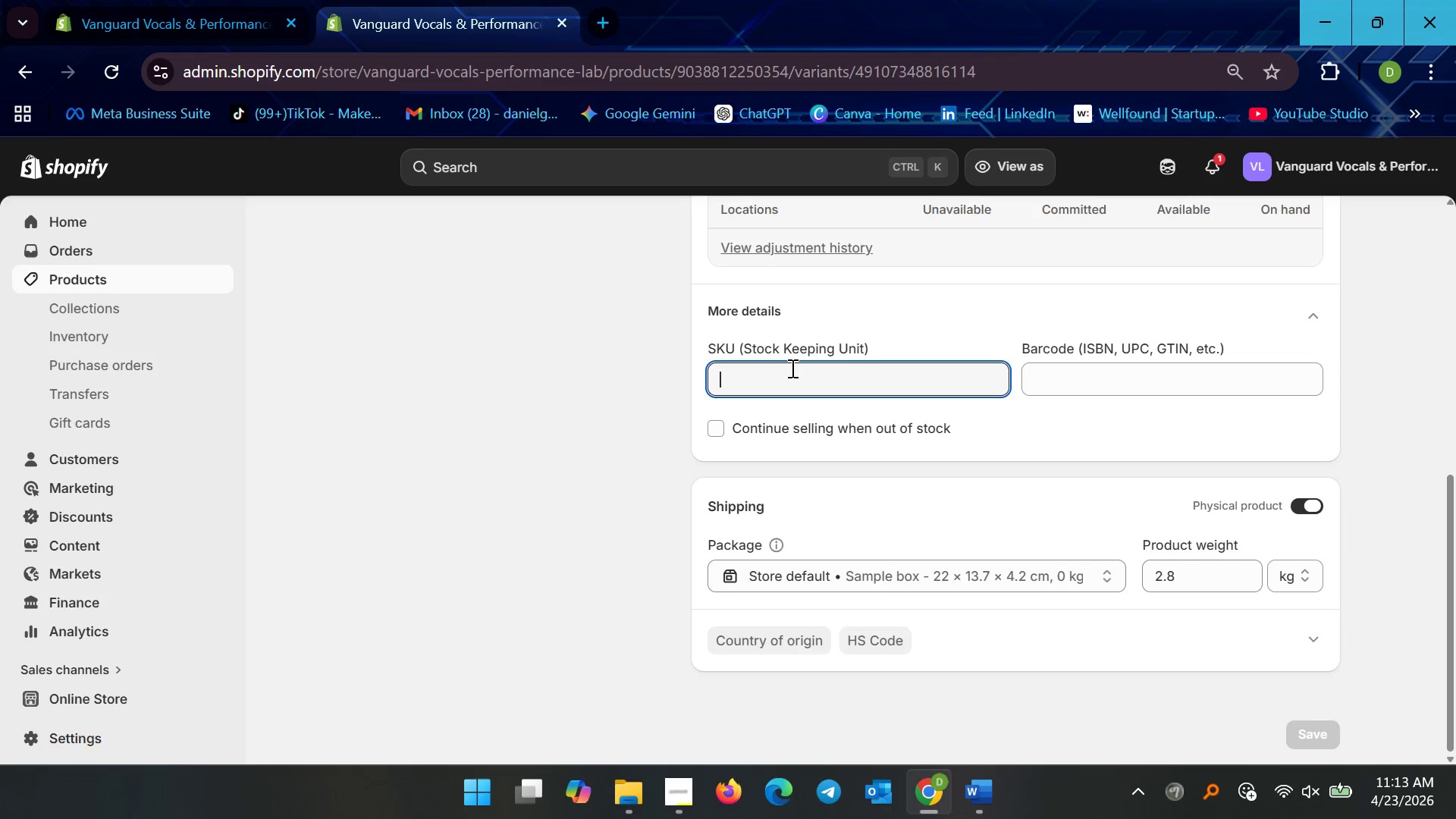 
key(Control+V)
 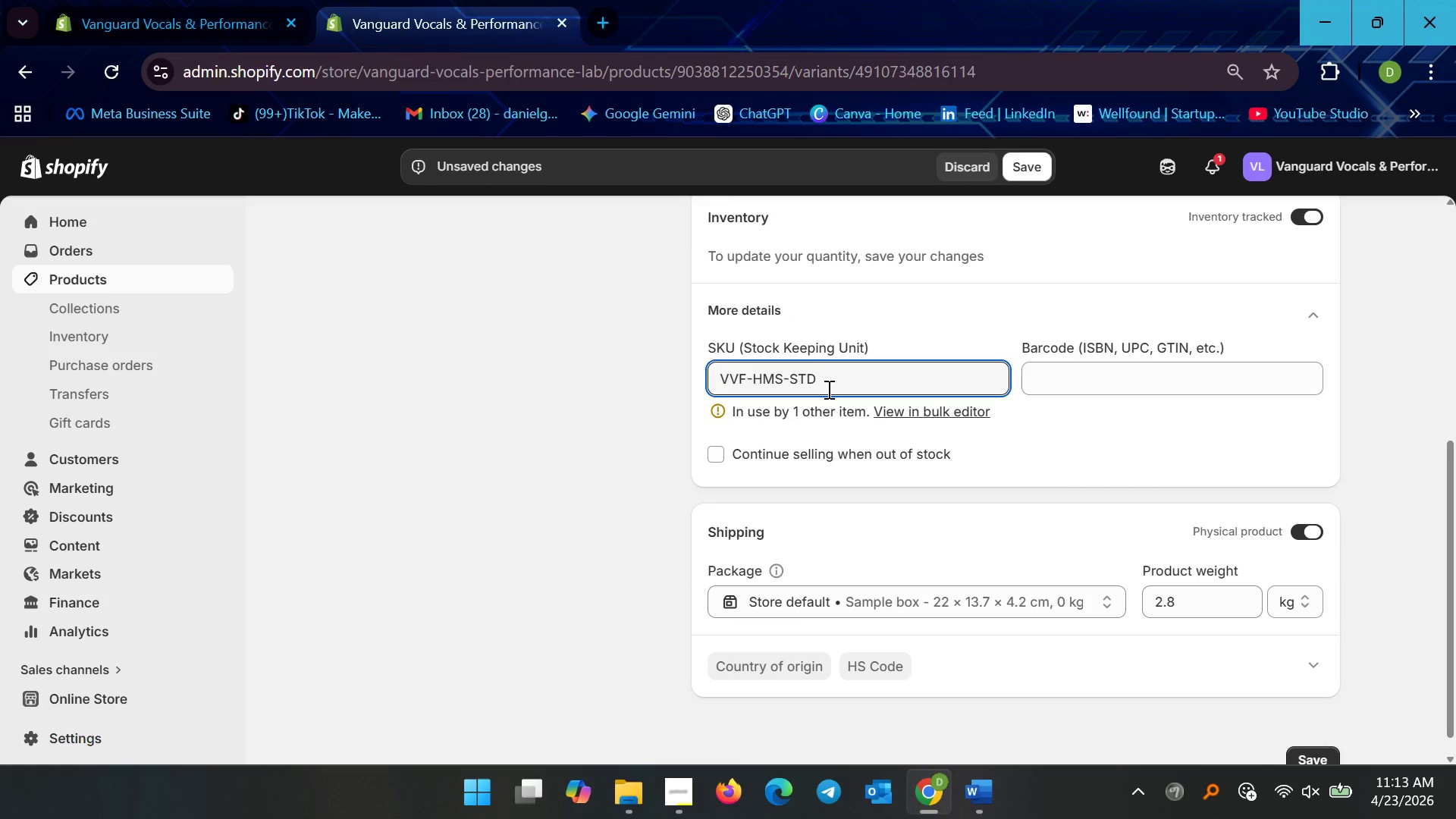 
key(Backspace)
key(Backspace)
key(Backspace)
type(PRO)
 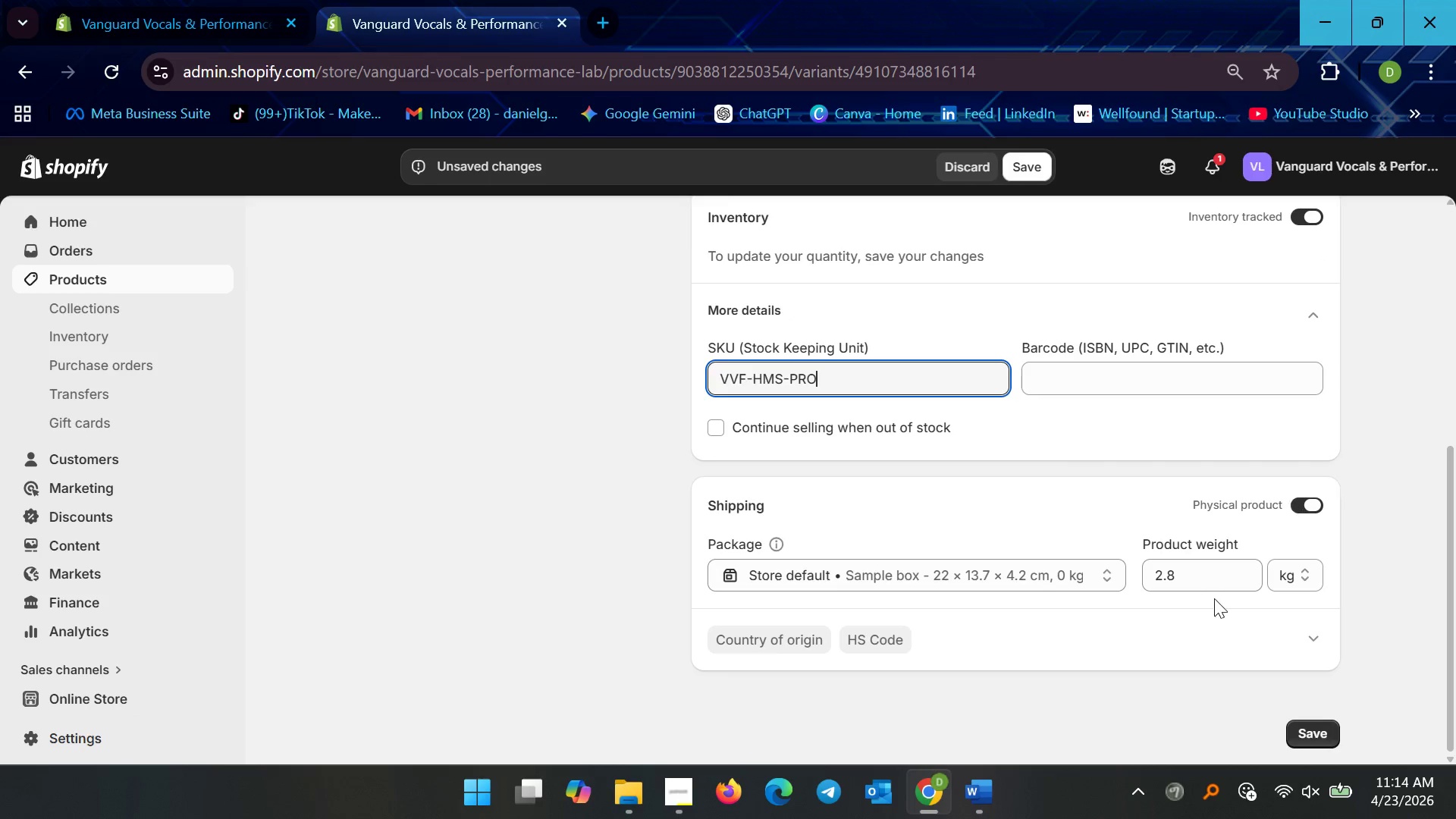 
left_click([1208, 582])
 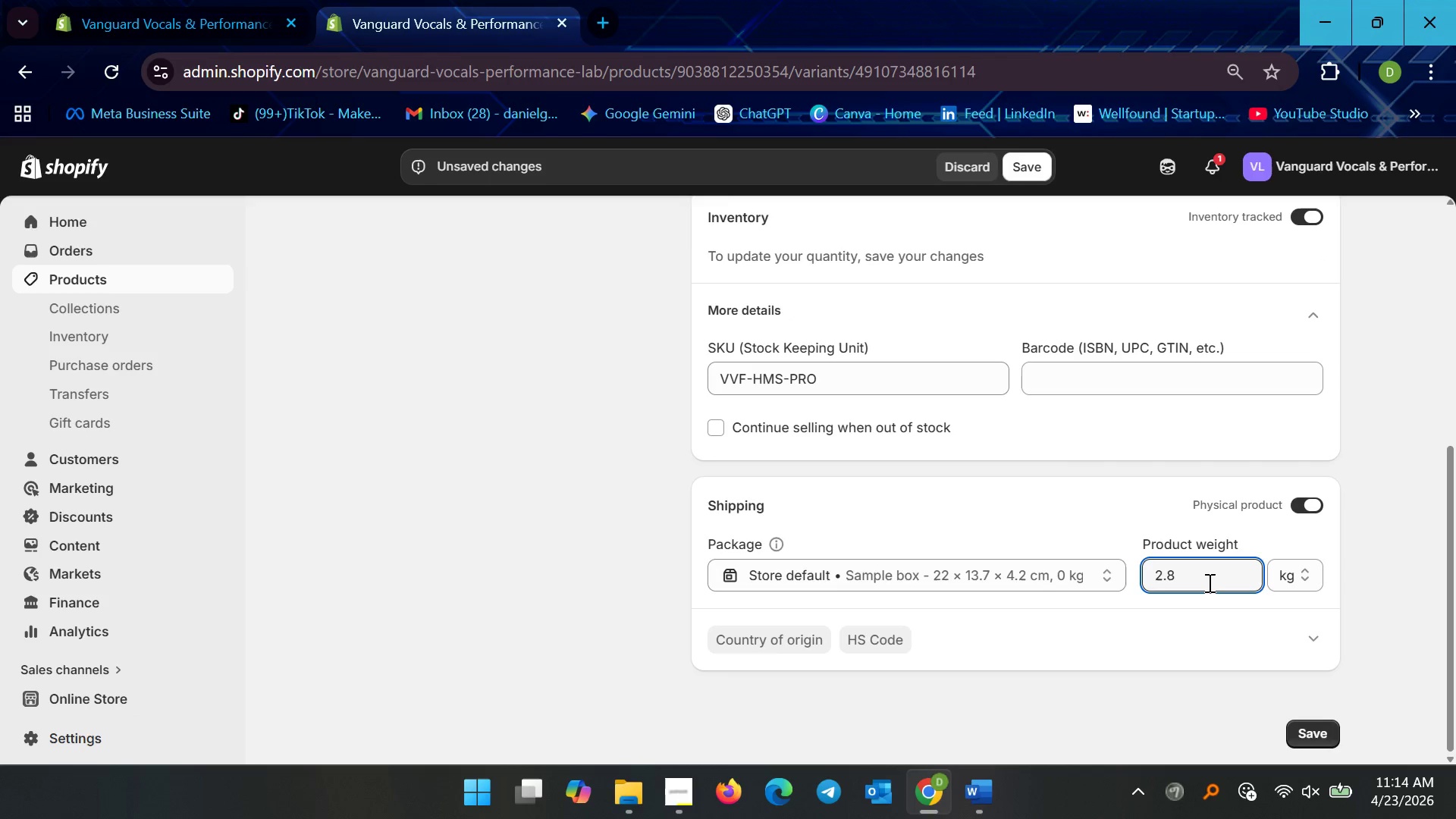 
key(Control+A)
 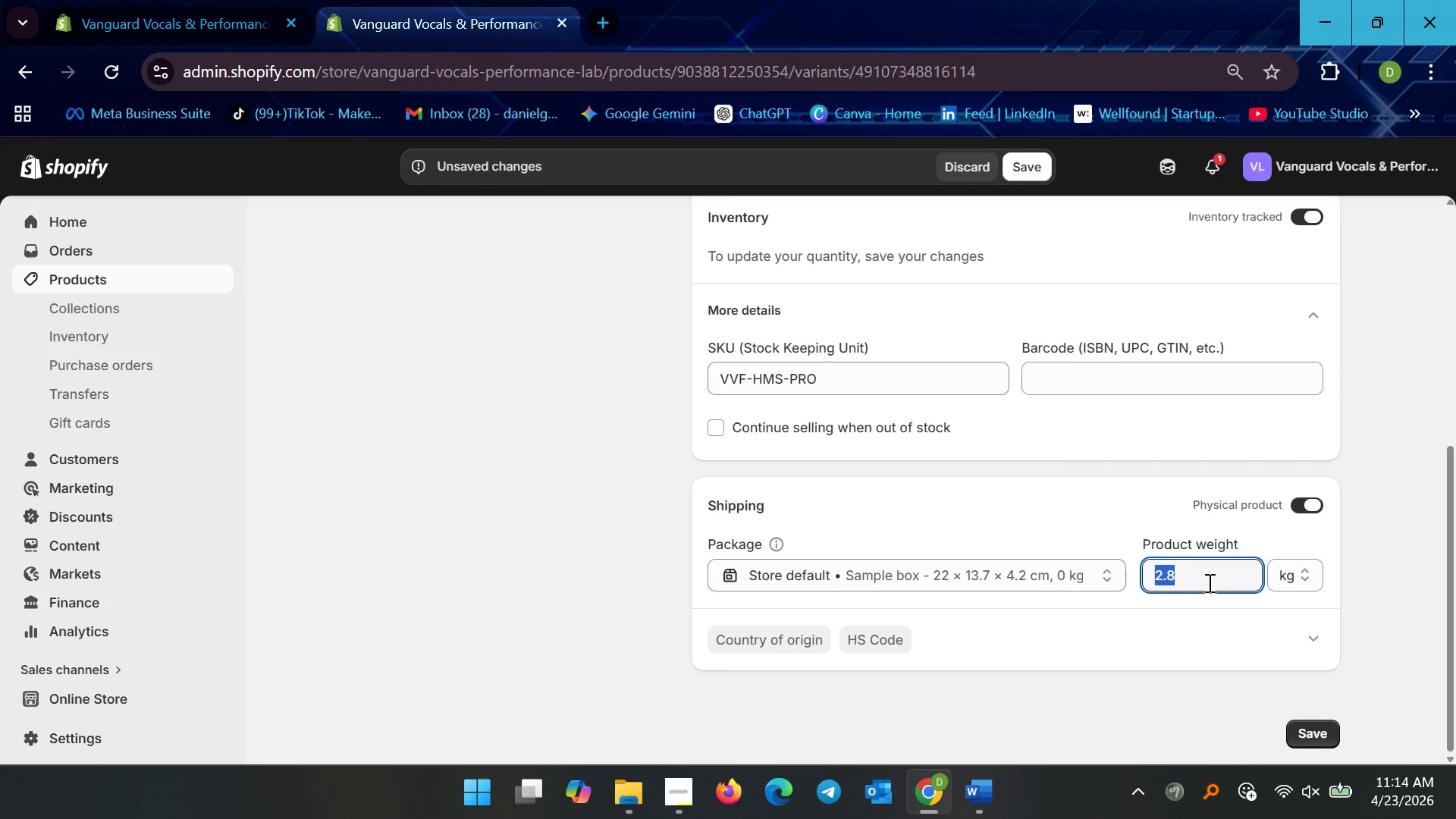 
key(3)
 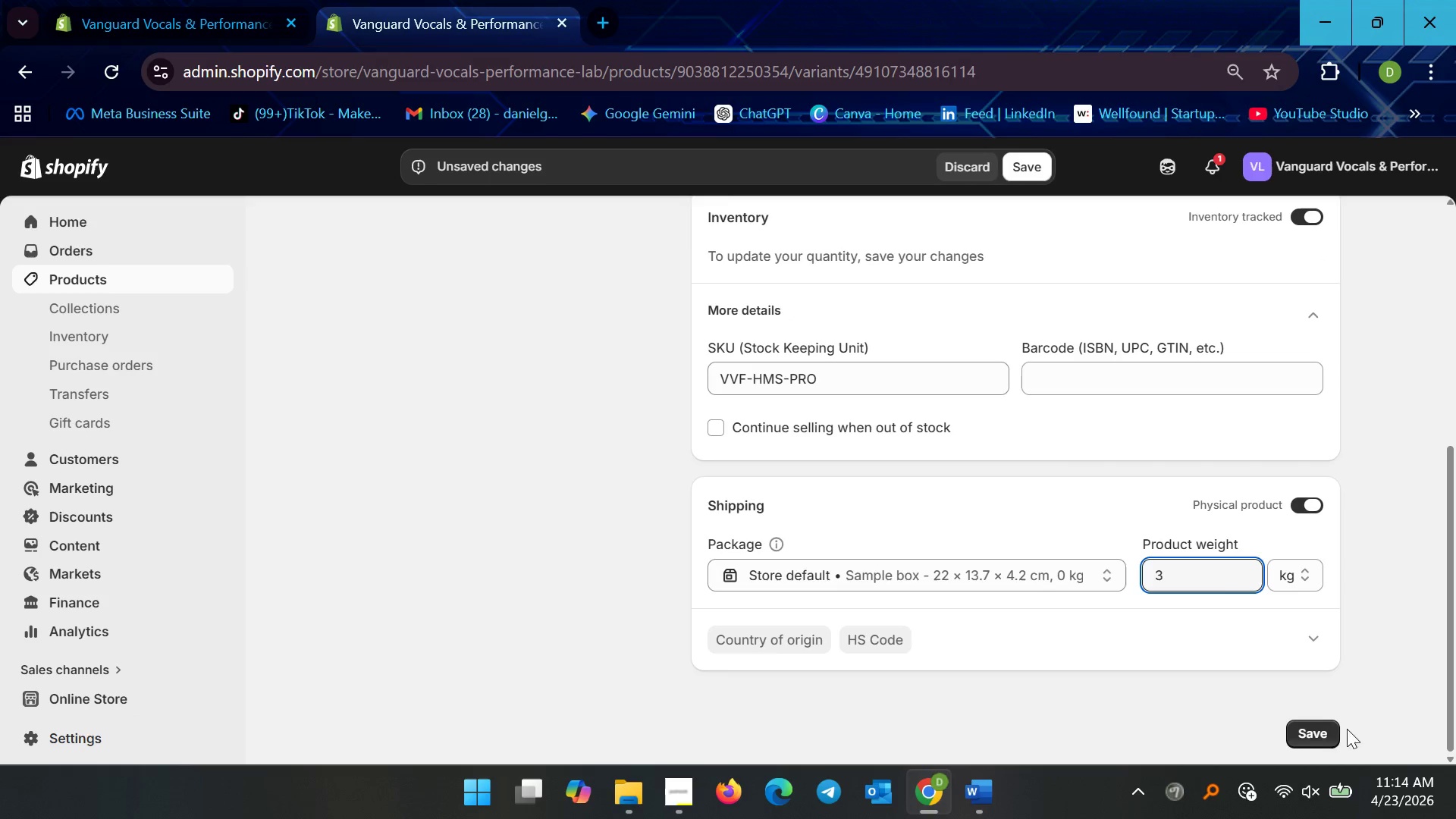 
left_click([1311, 734])
 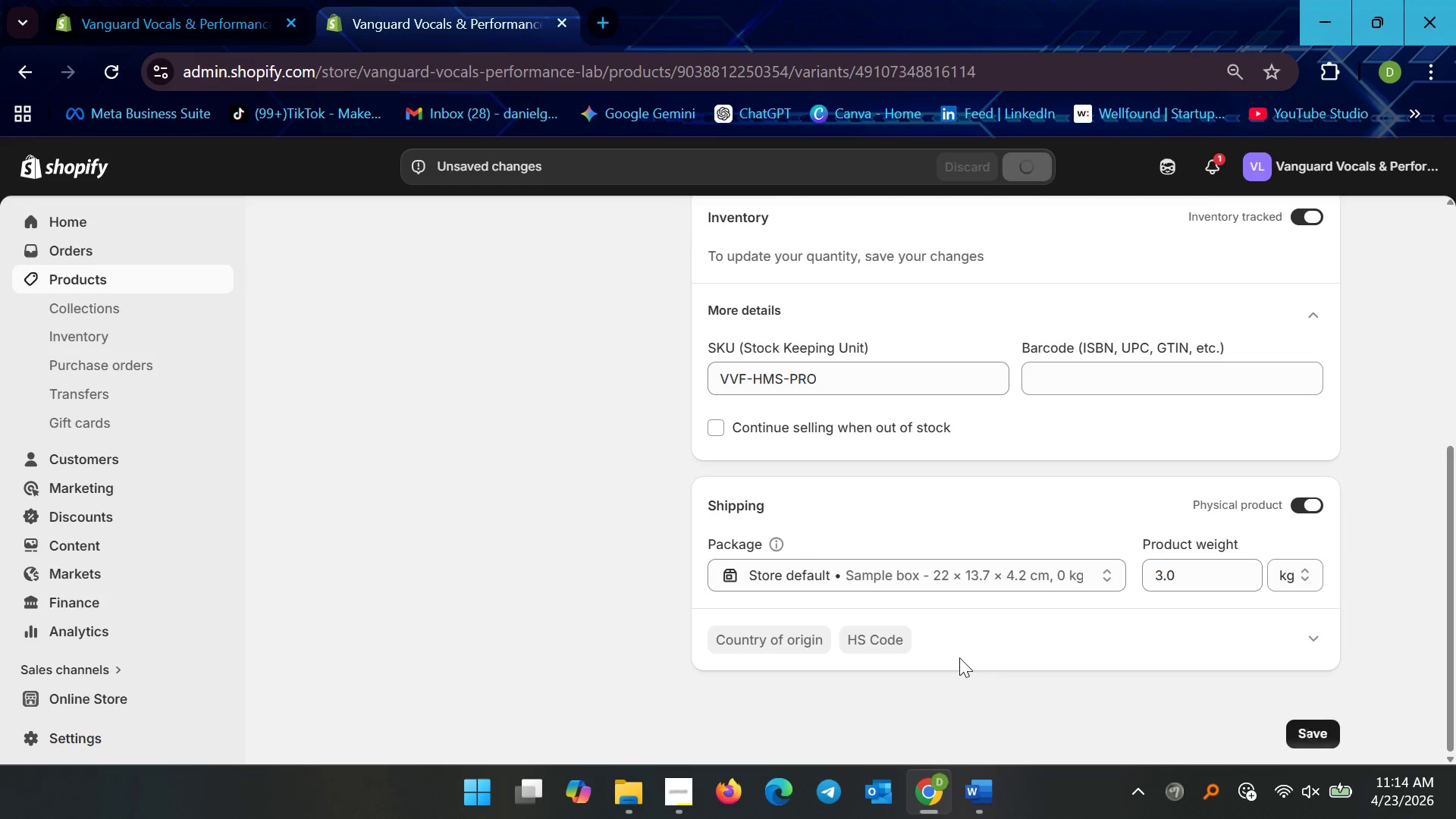 
scroll: coordinate [654, 475], scroll_direction: up, amount: 5.0
 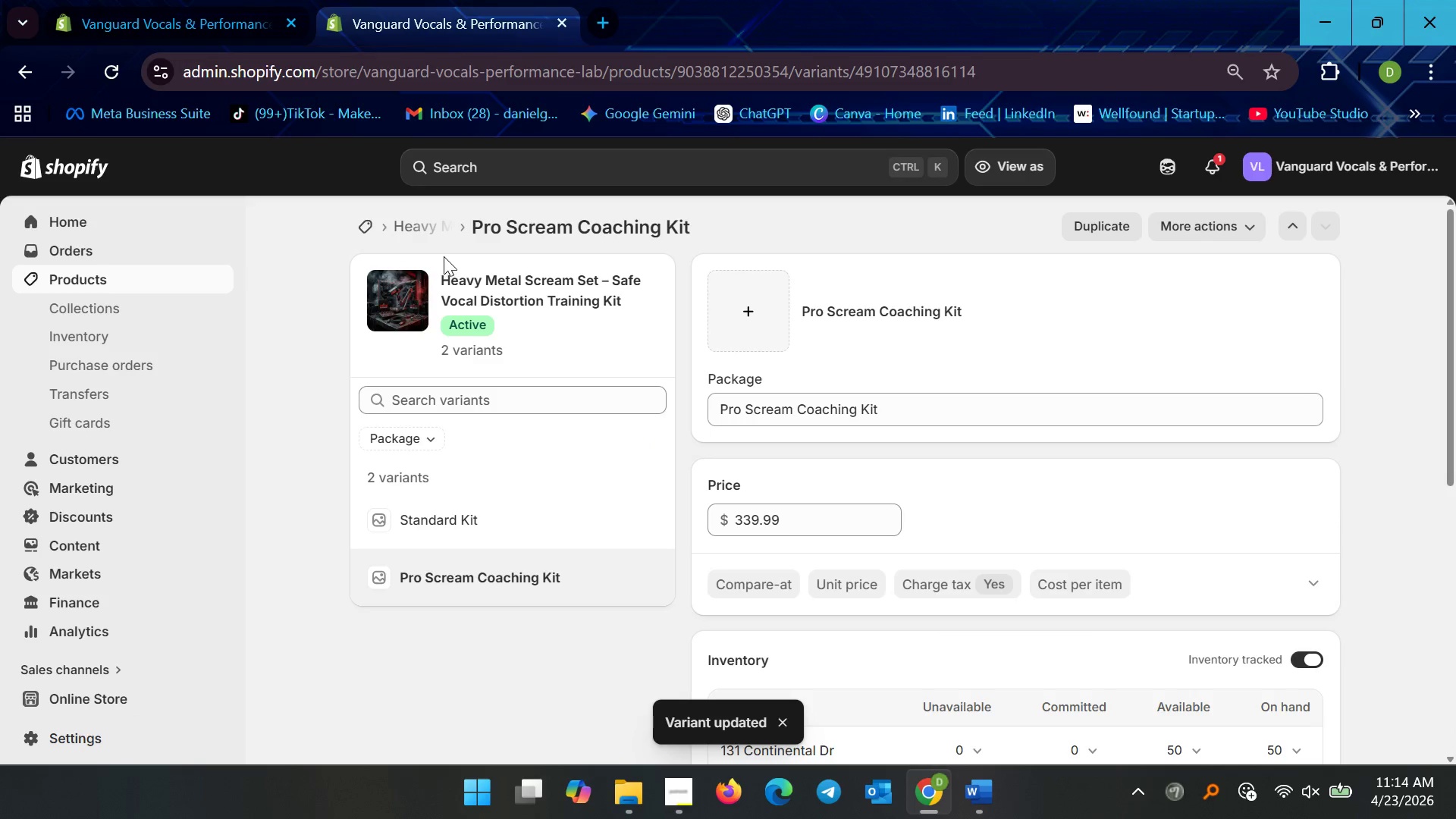 
left_click([428, 235])
 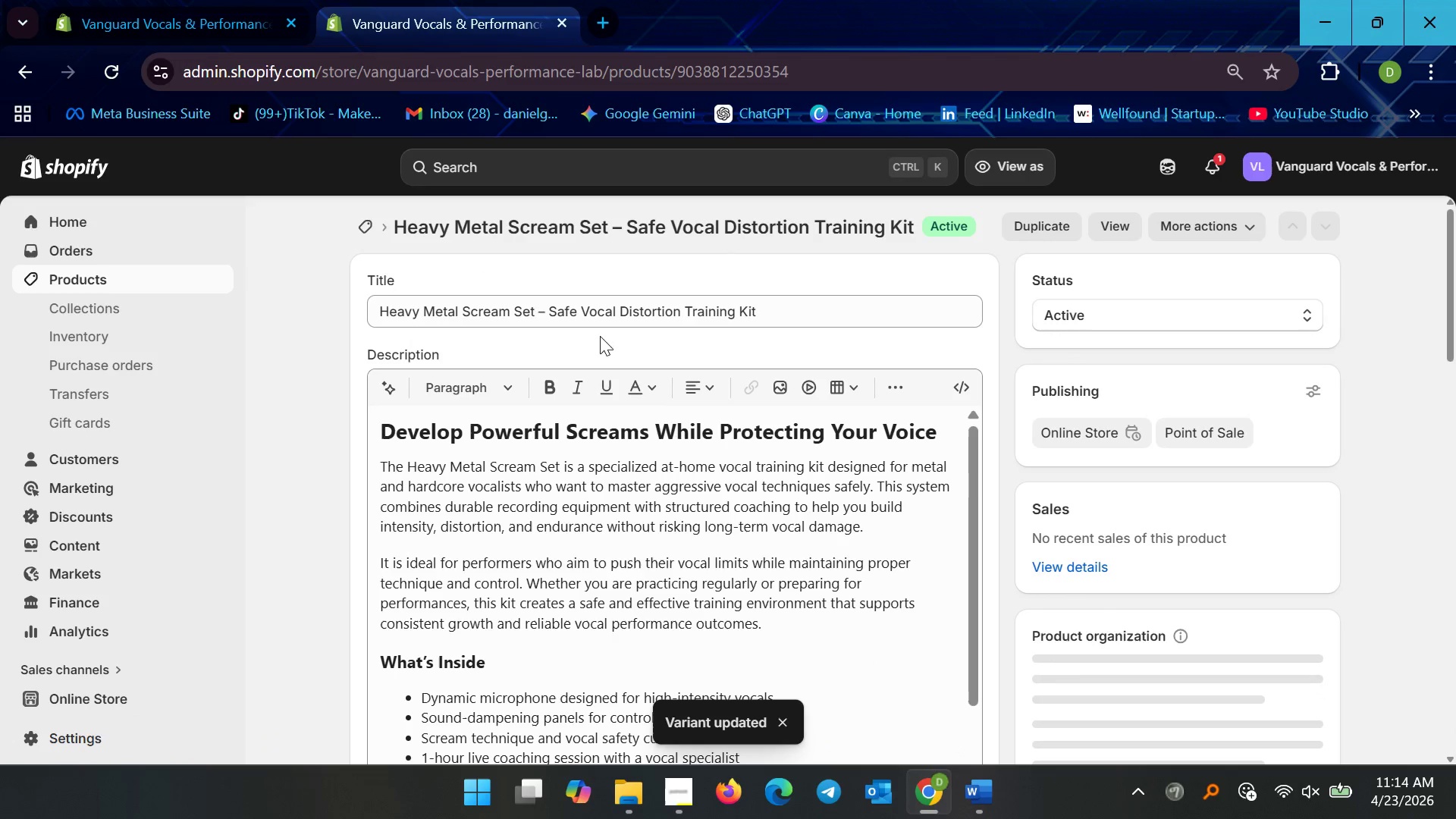 
scroll: coordinate [963, 507], scroll_direction: down, amount: 8.0
 